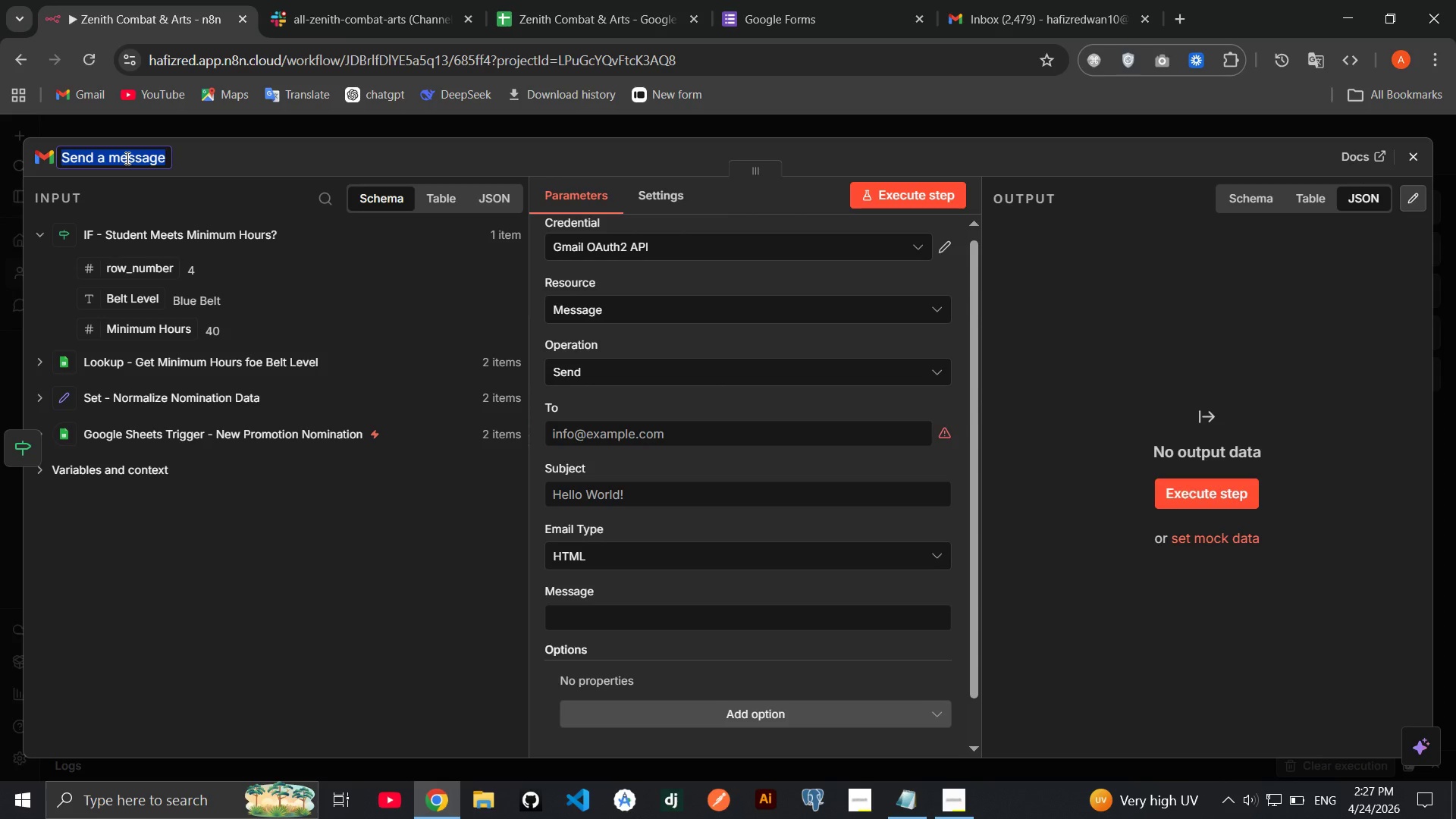 
type(Gmail - Send Approval Request to Head Instructor)
 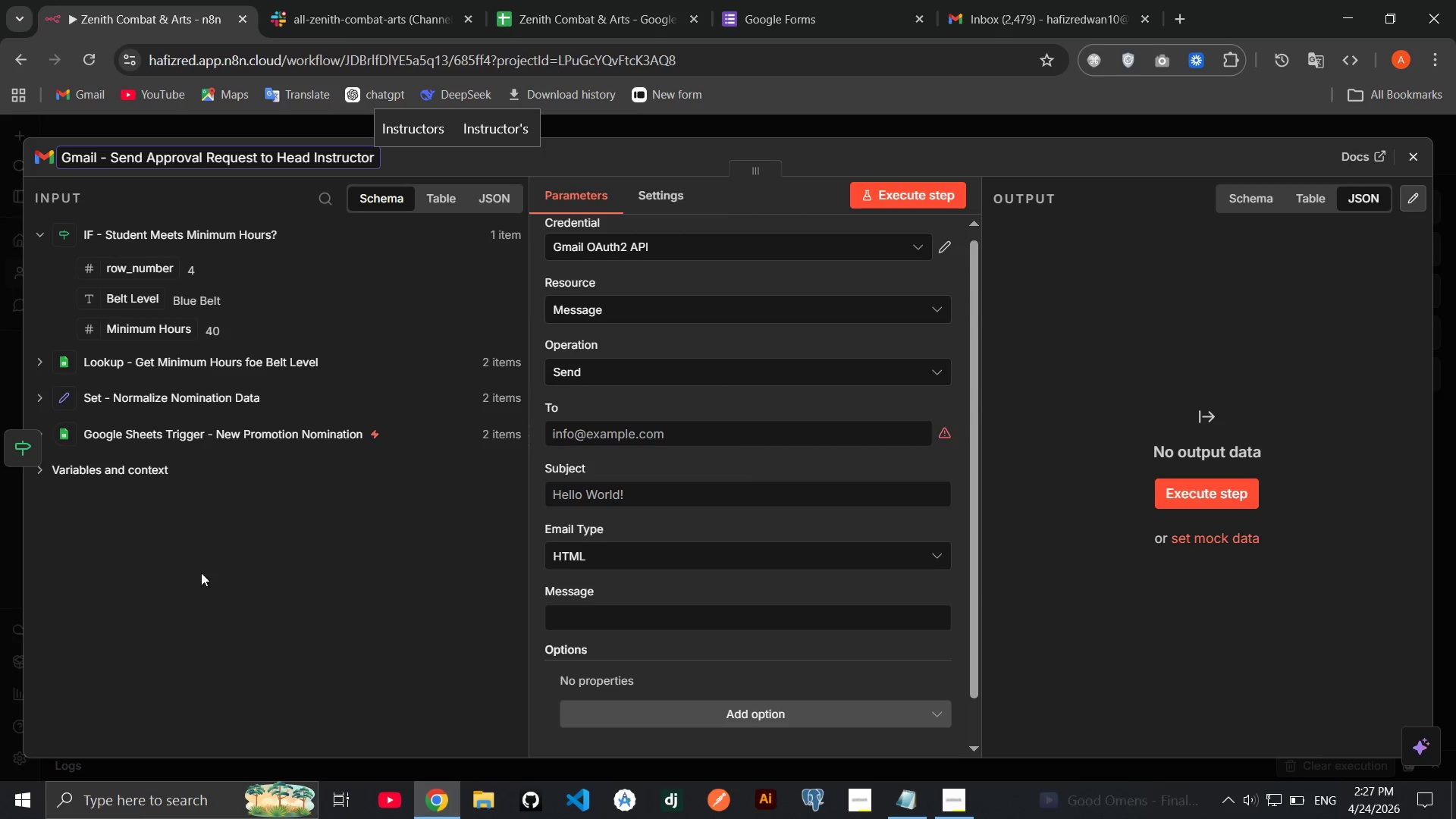 
left_click([201, 573])
 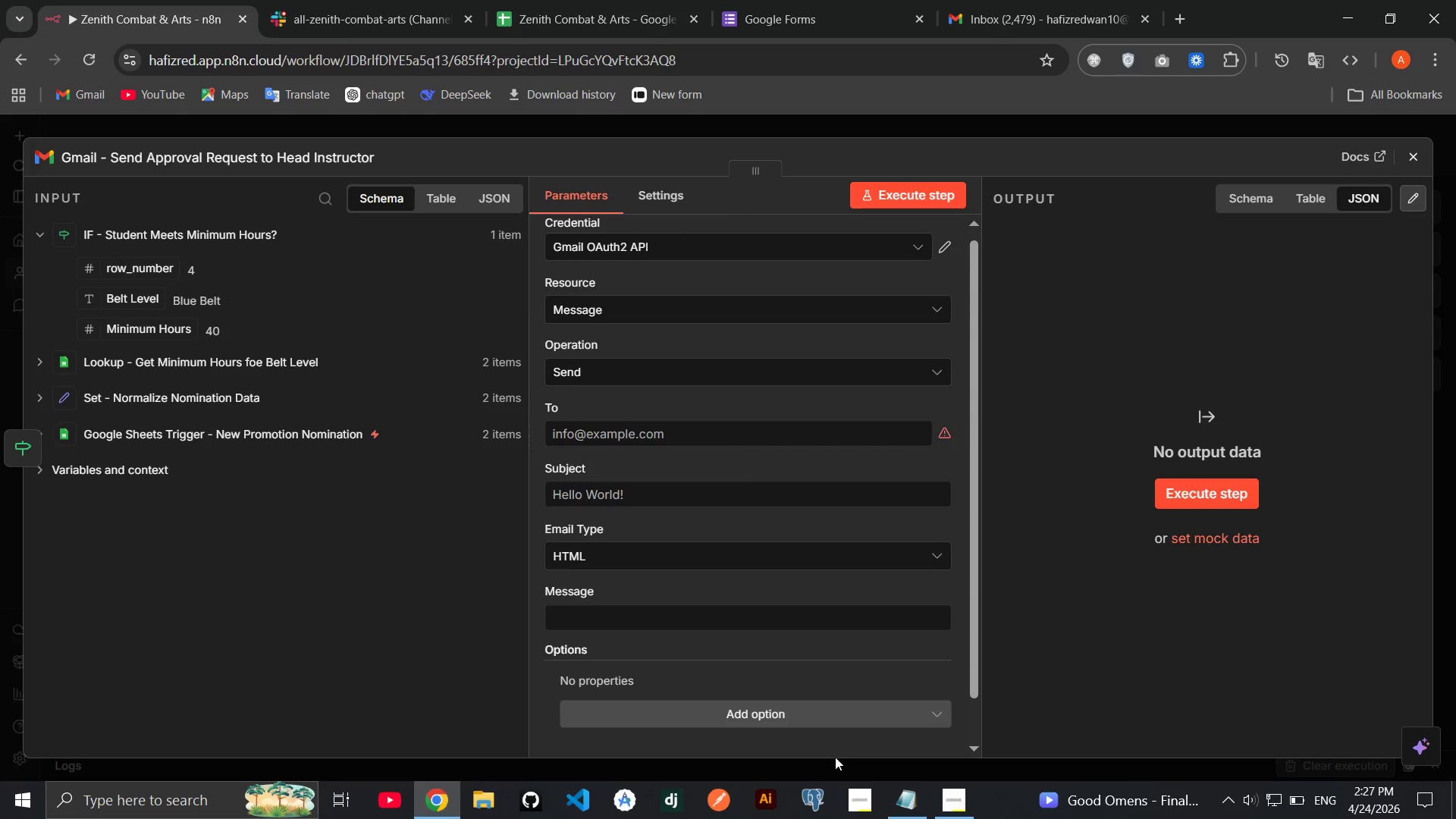 
mouse_move([915, 794])
 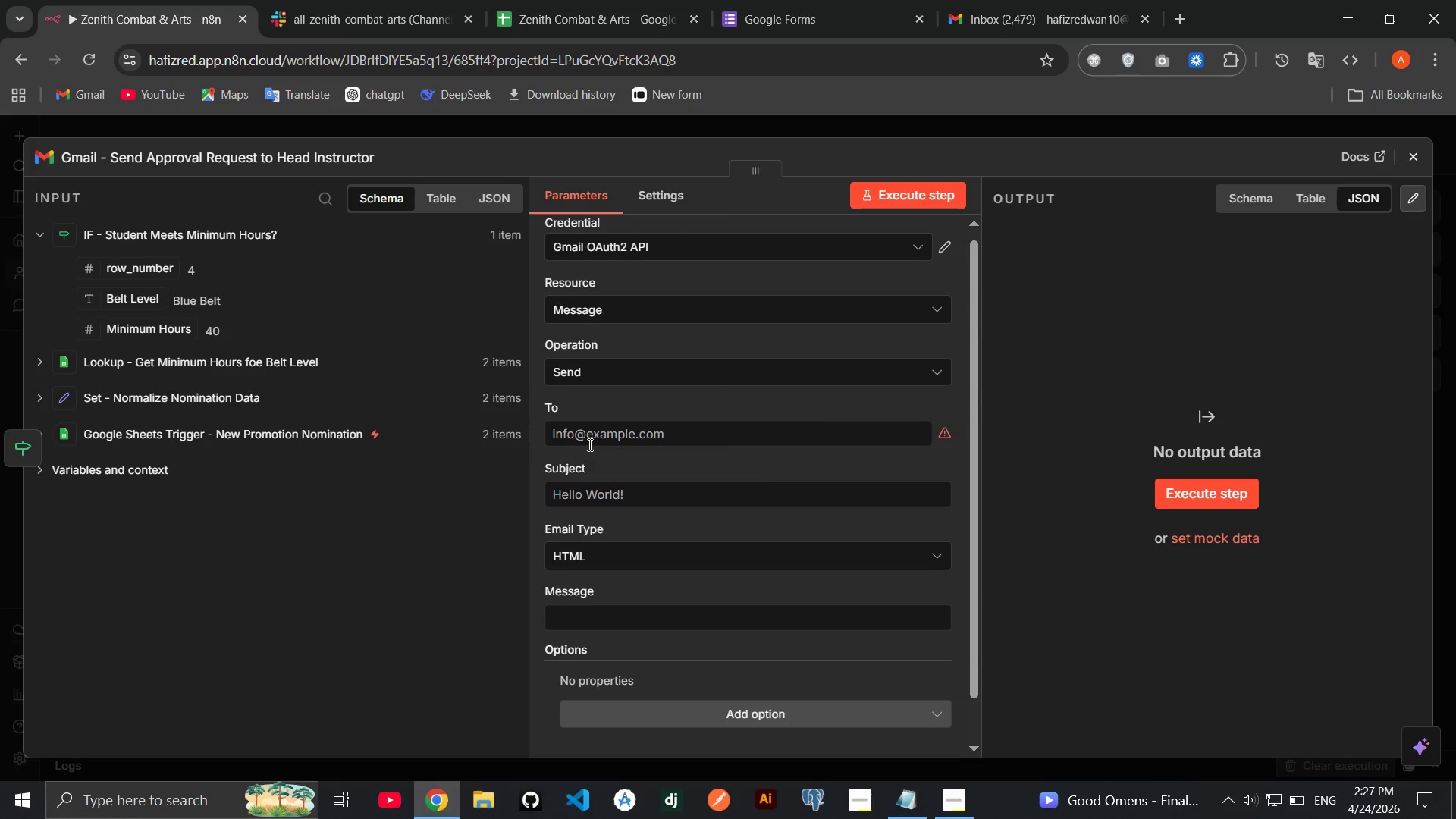 
left_click([592, 444])
 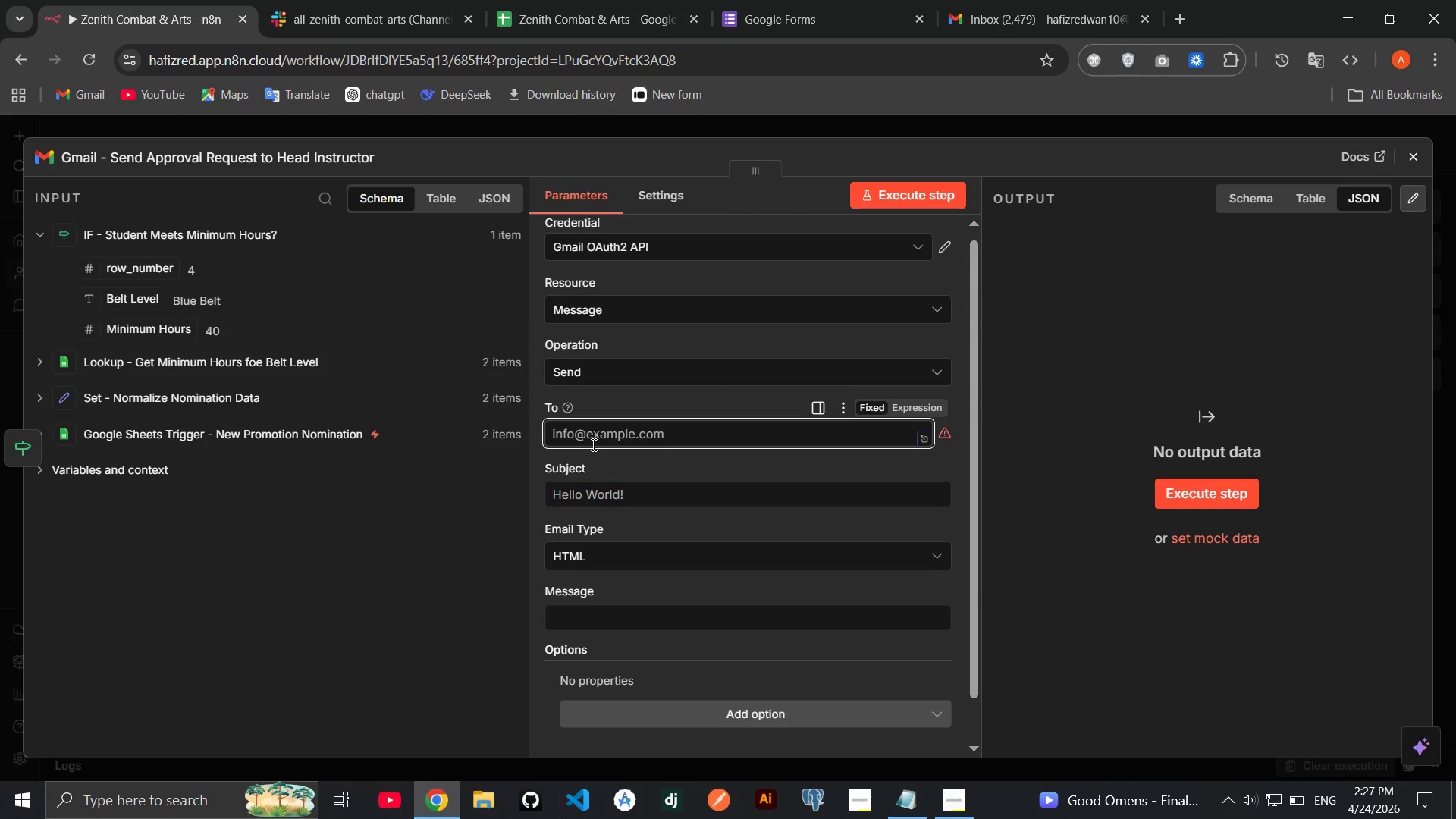 
wait(8.97)
 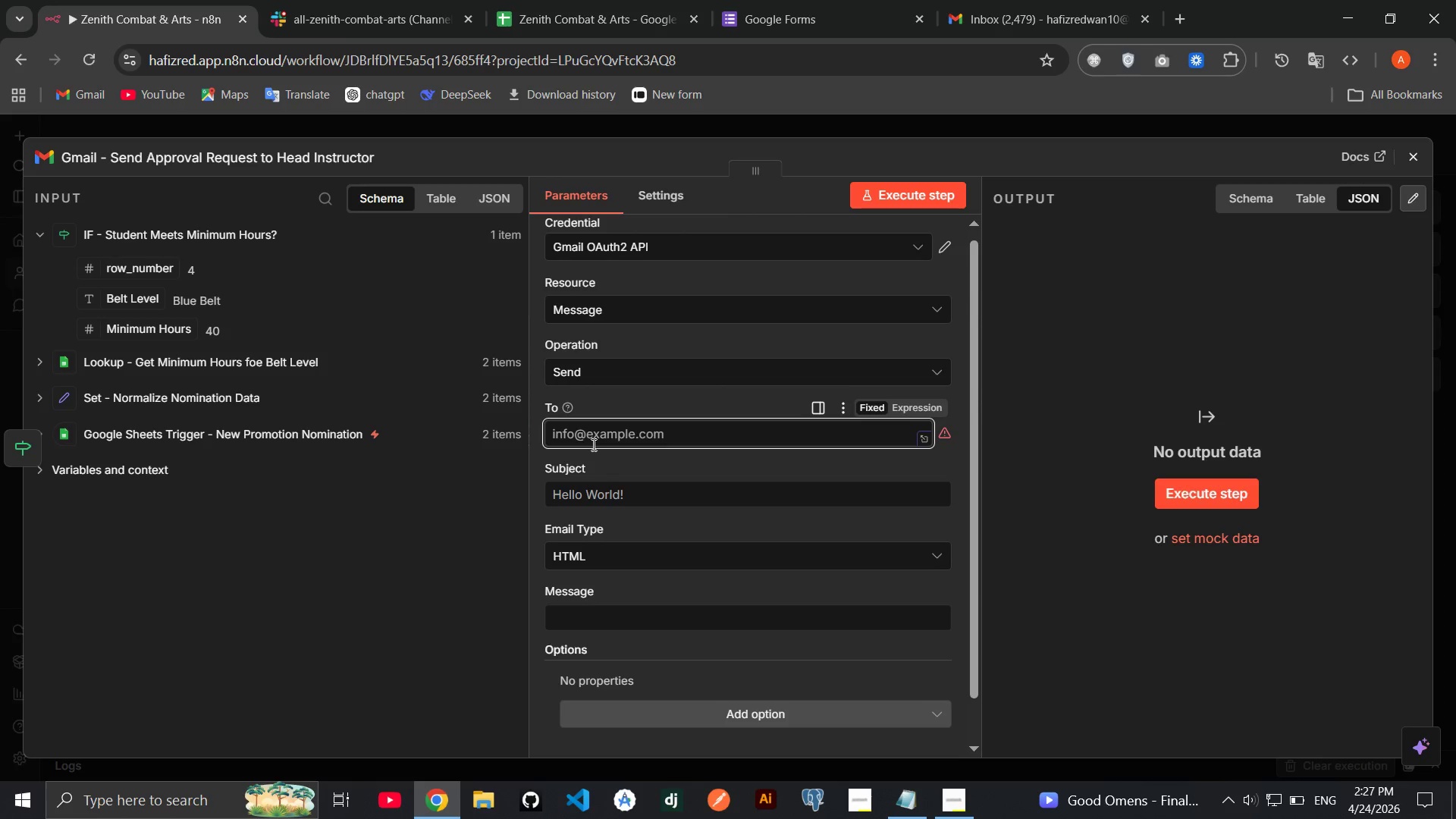 
left_click([177, 355])
 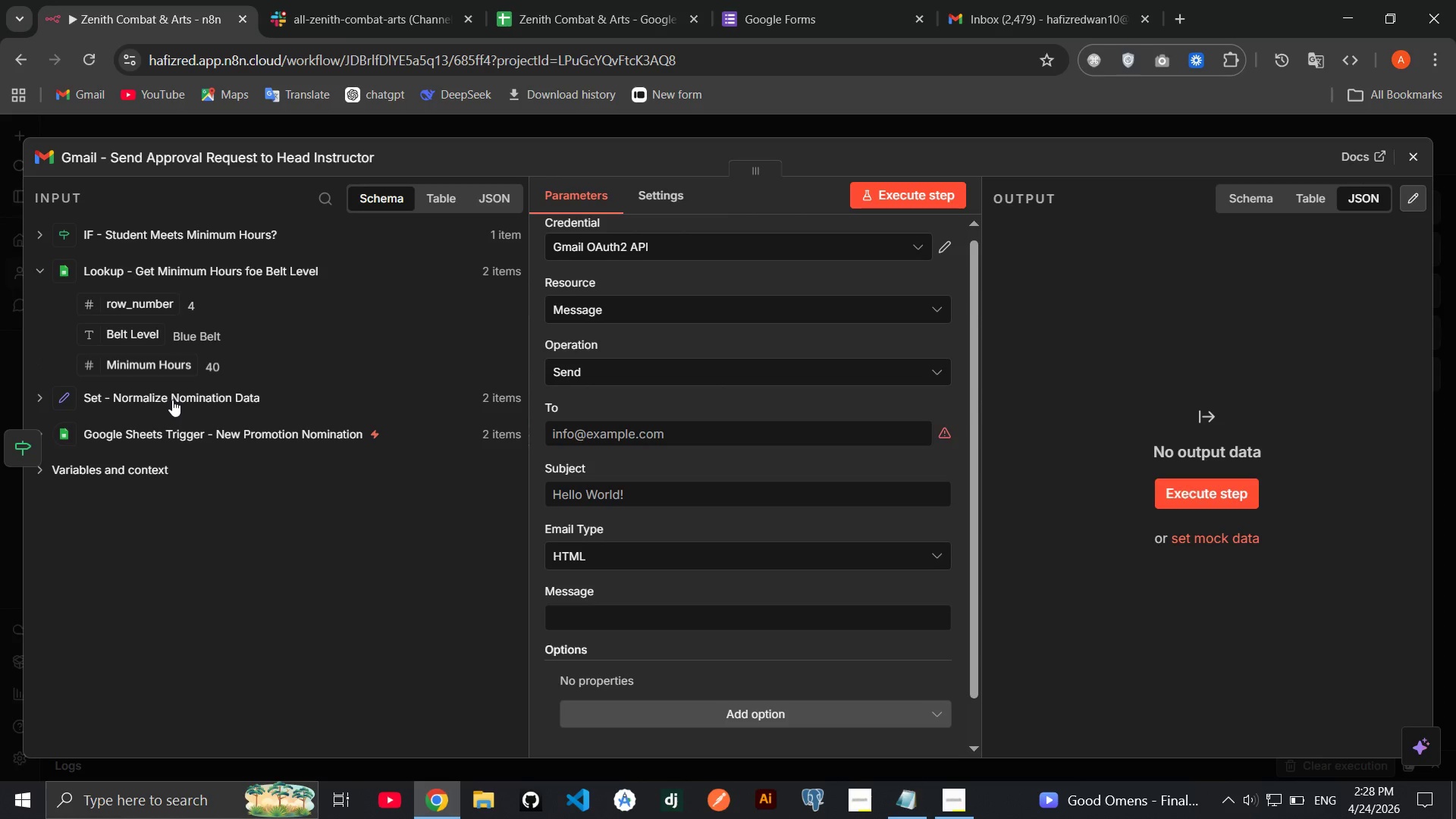 
left_click([172, 400])
 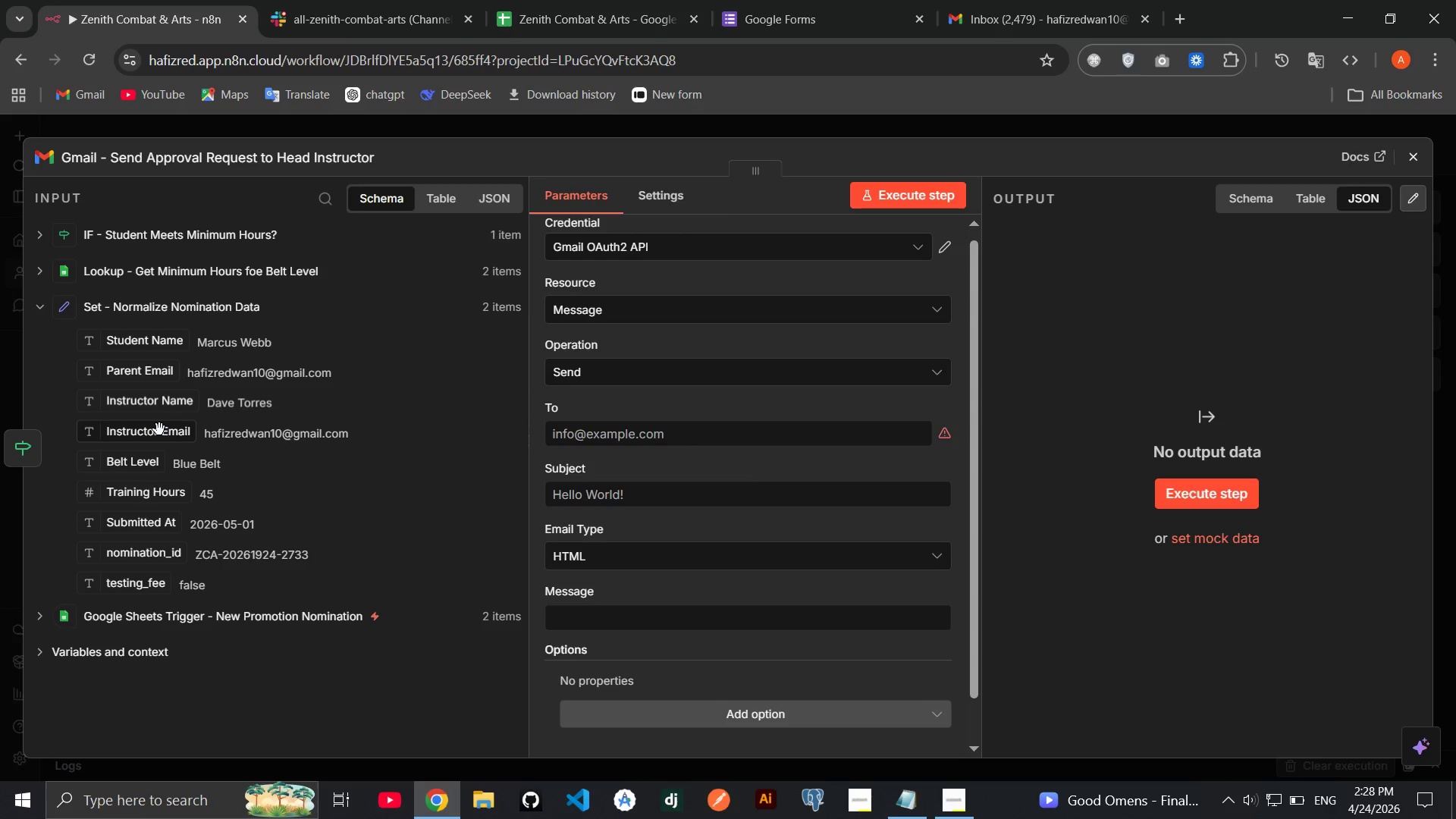 
left_click_drag(start_coordinate=[152, 435], to_coordinate=[573, 445])
 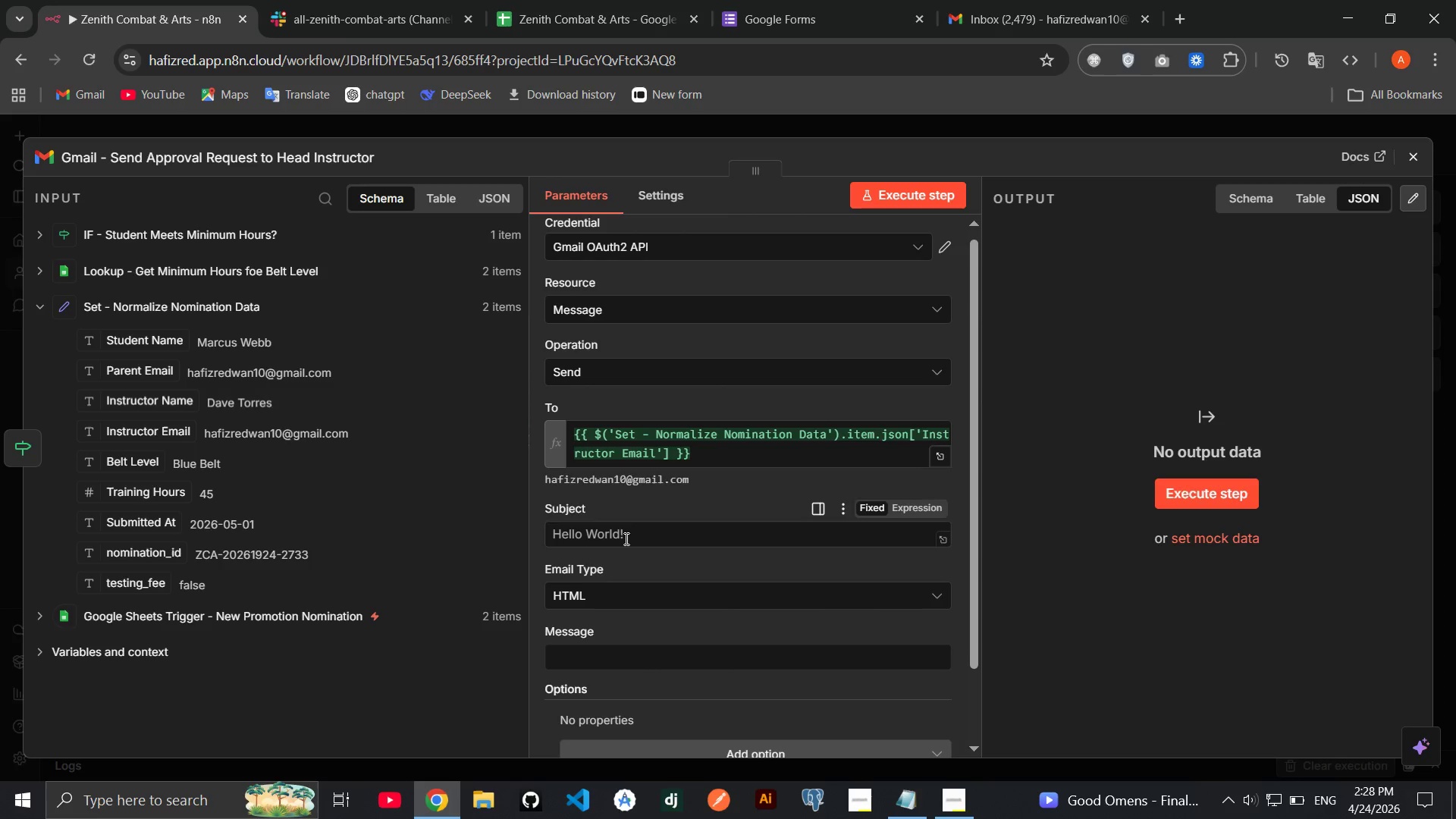 
left_click([625, 538])
 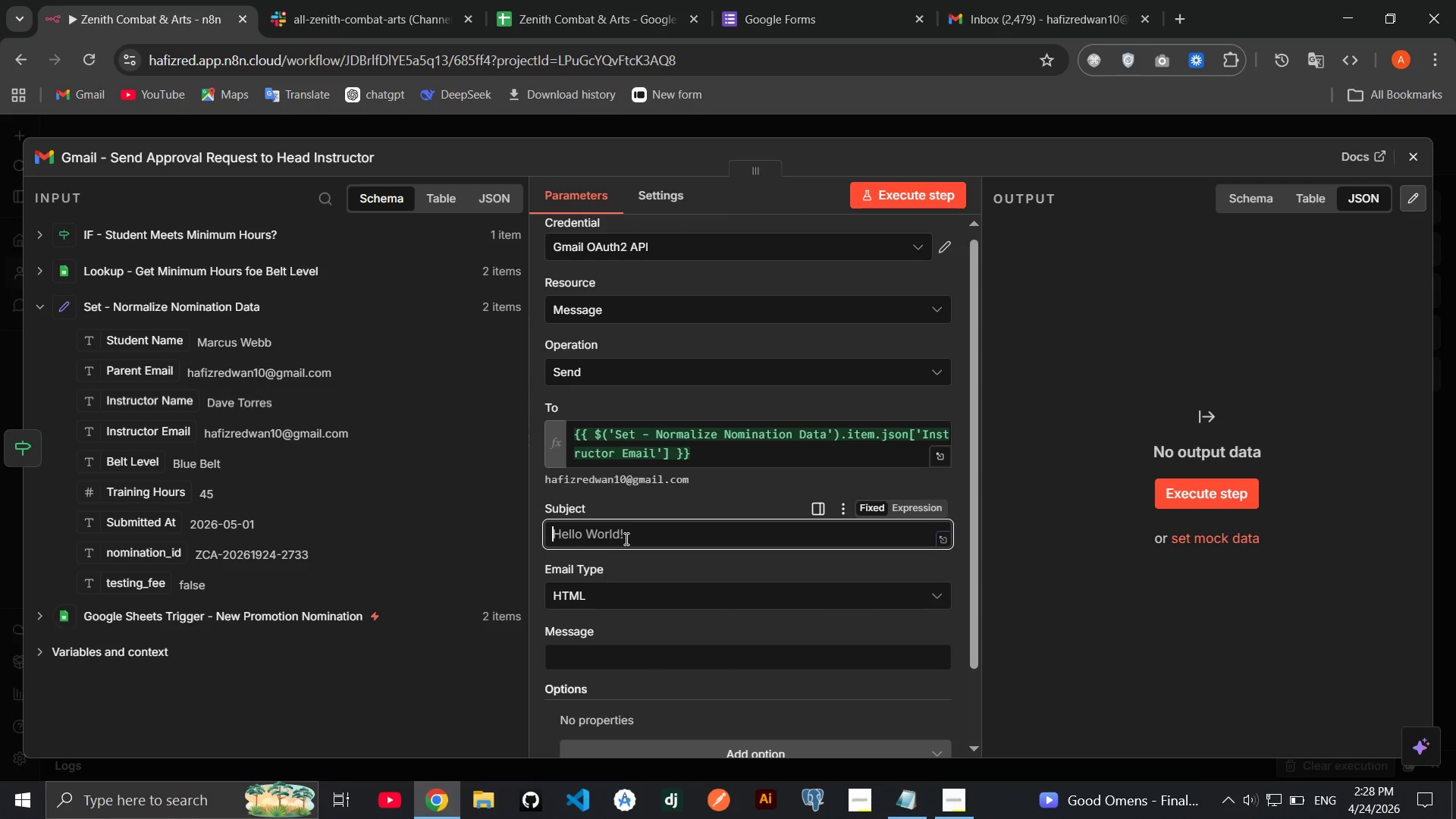 
wait(5.76)
 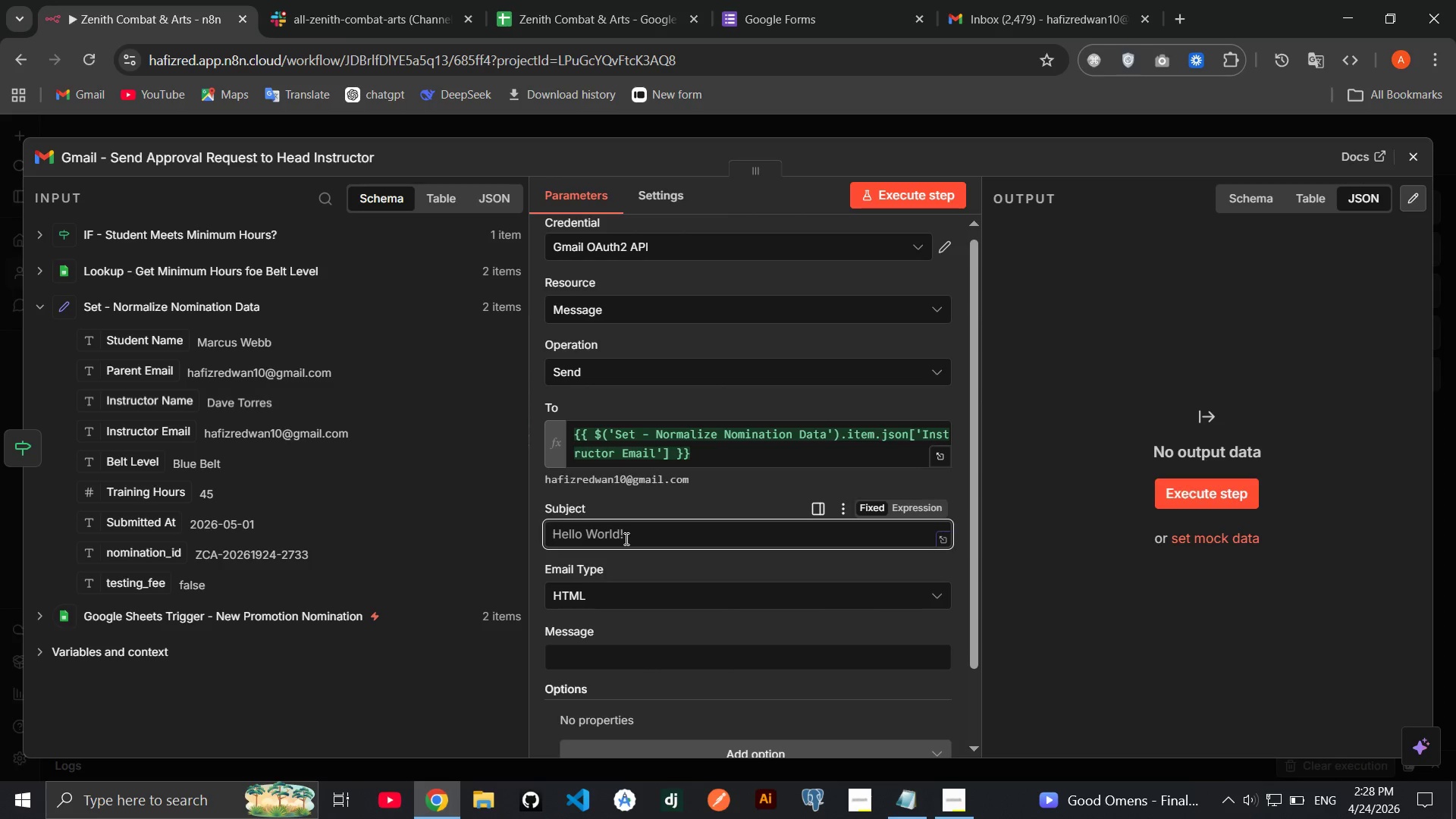 
key(Meta+Period)
 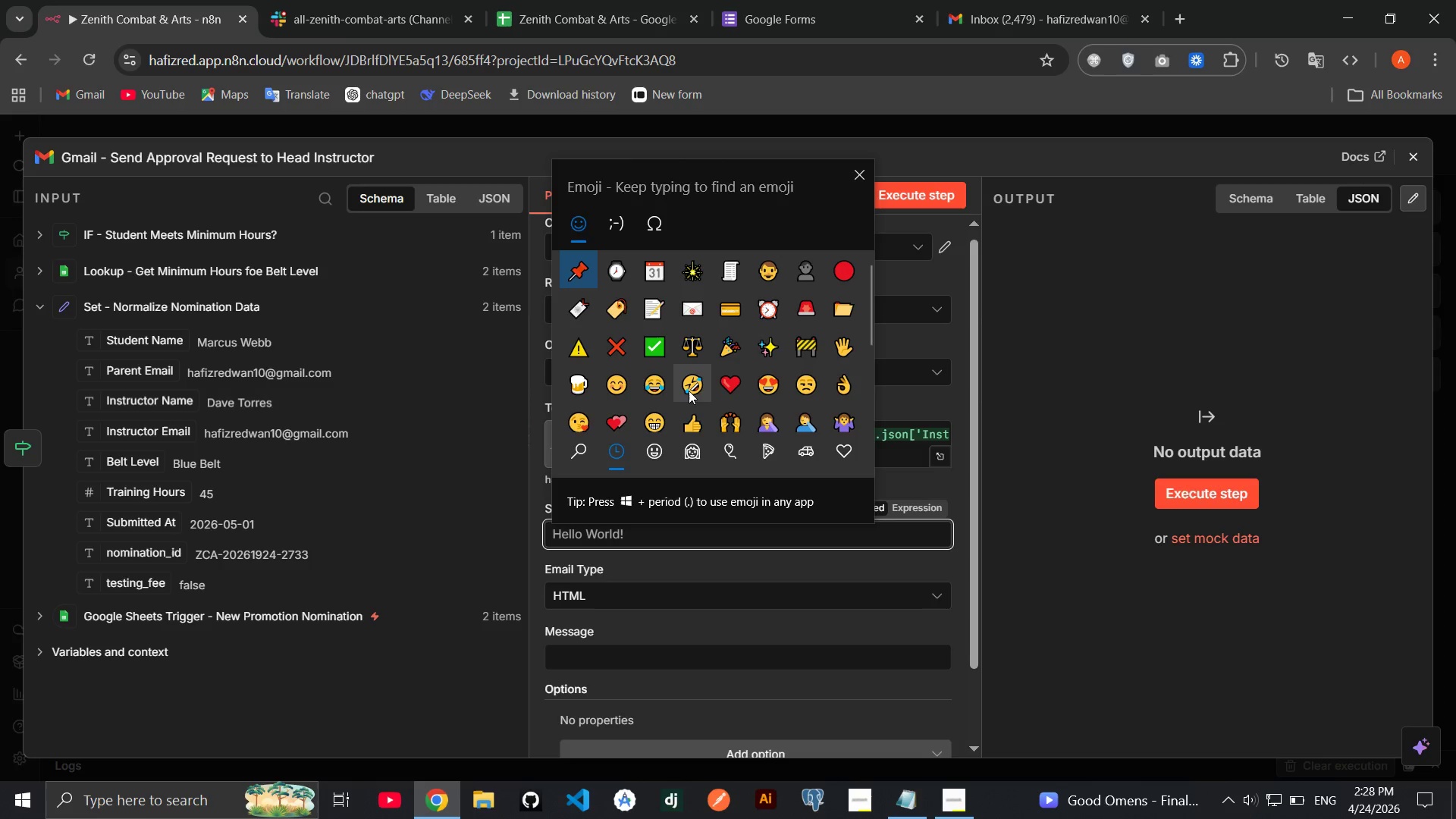 
left_click([692, 349])
 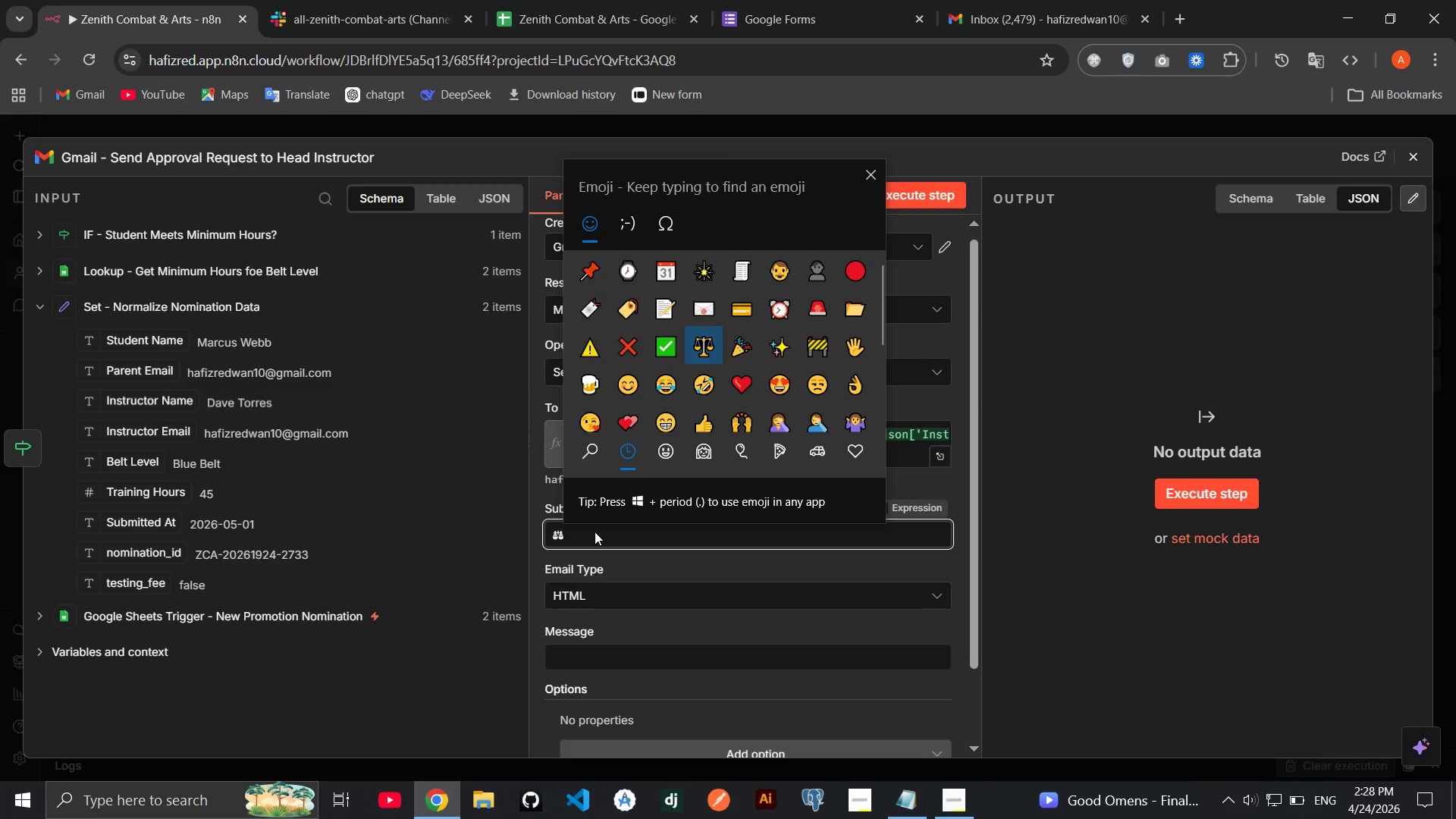 
left_click([595, 532])
 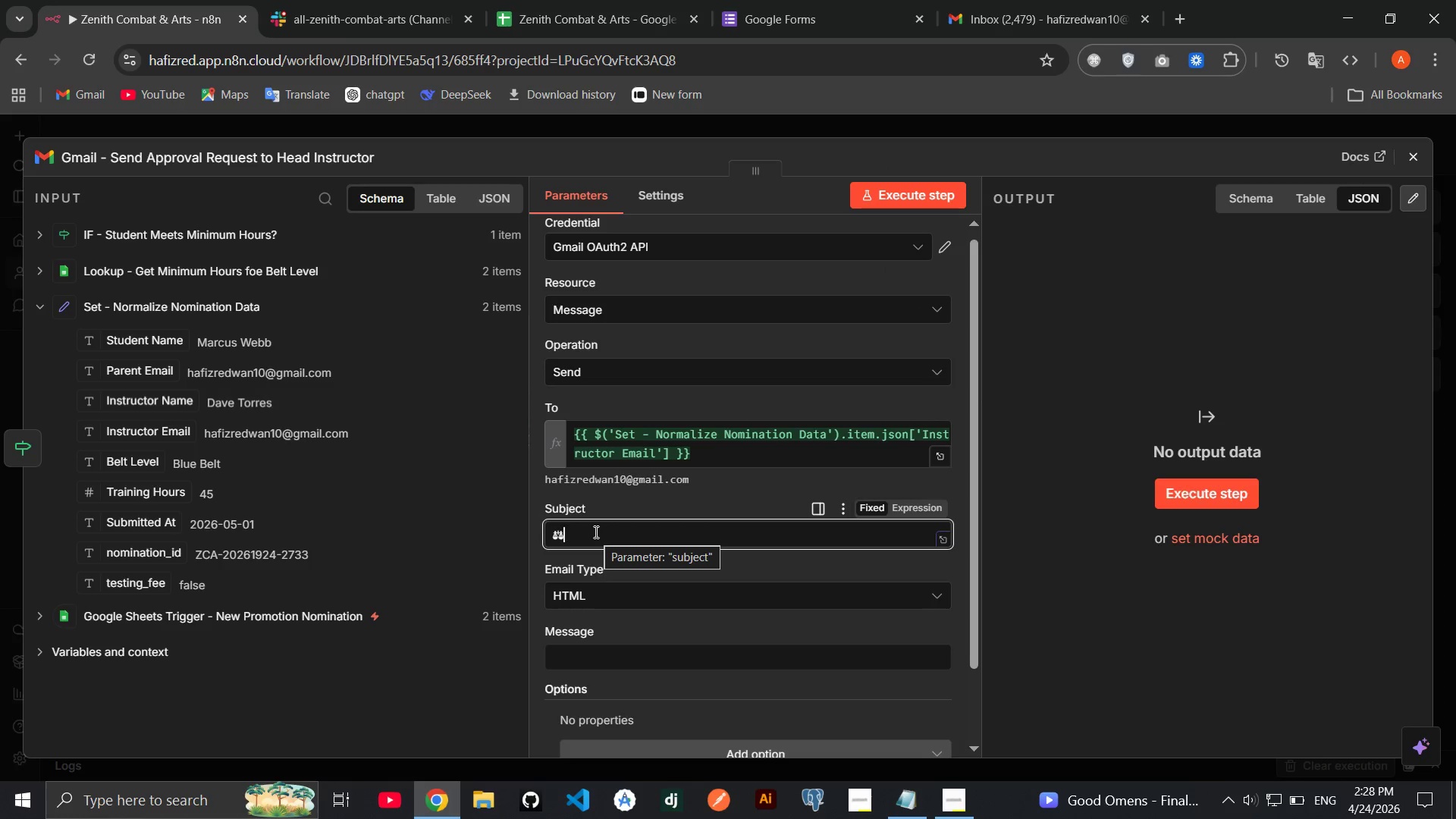 
type( PRMOTIN)
key(Backspace)
key(Backspace)
key(Backspace)
key(Backspace)
key(Backspace)
key(Backspace)
key(Backspace)
key(Backspace)
type(romotin Approval Needed - )
 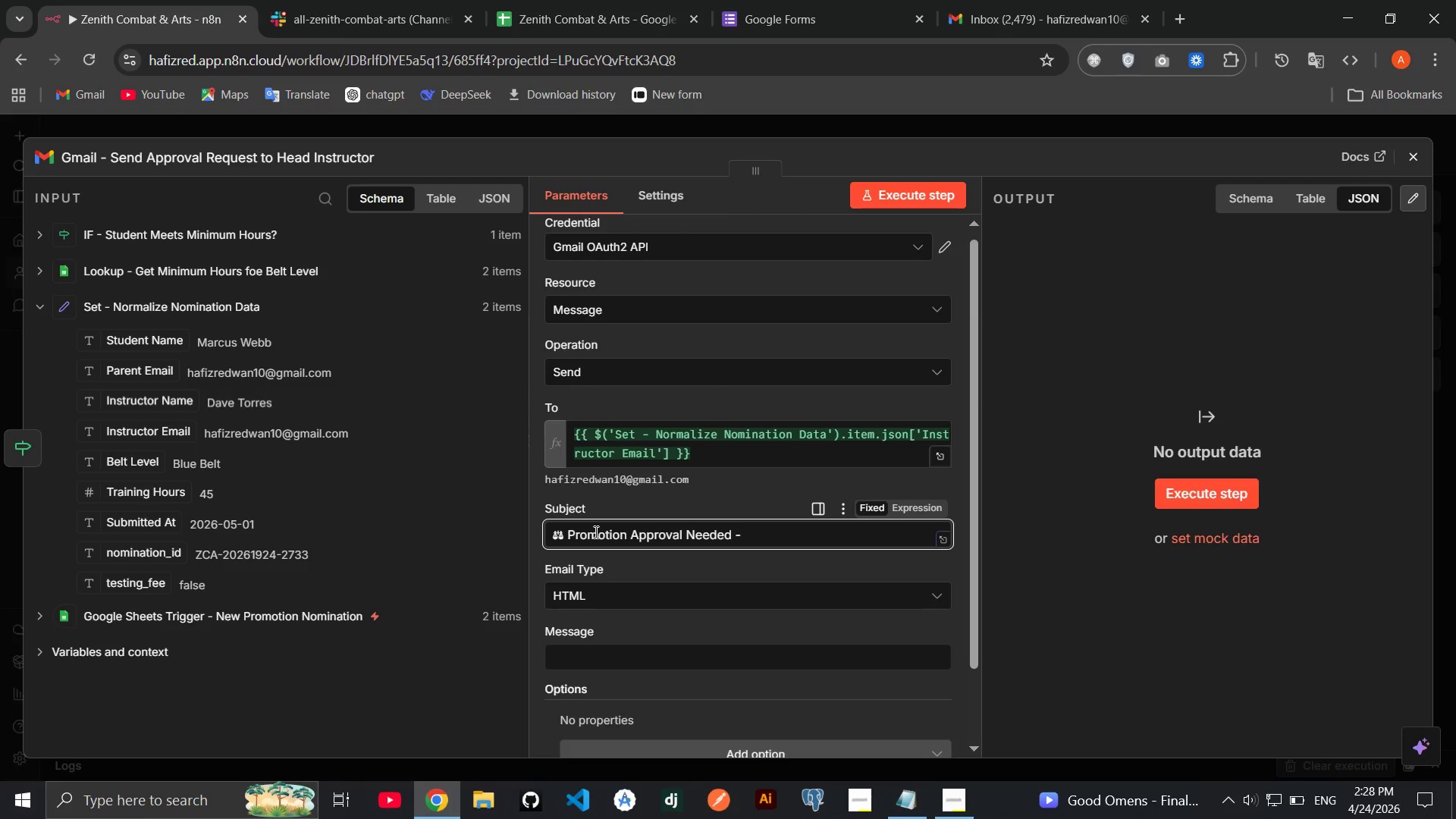 
wait(6.49)
 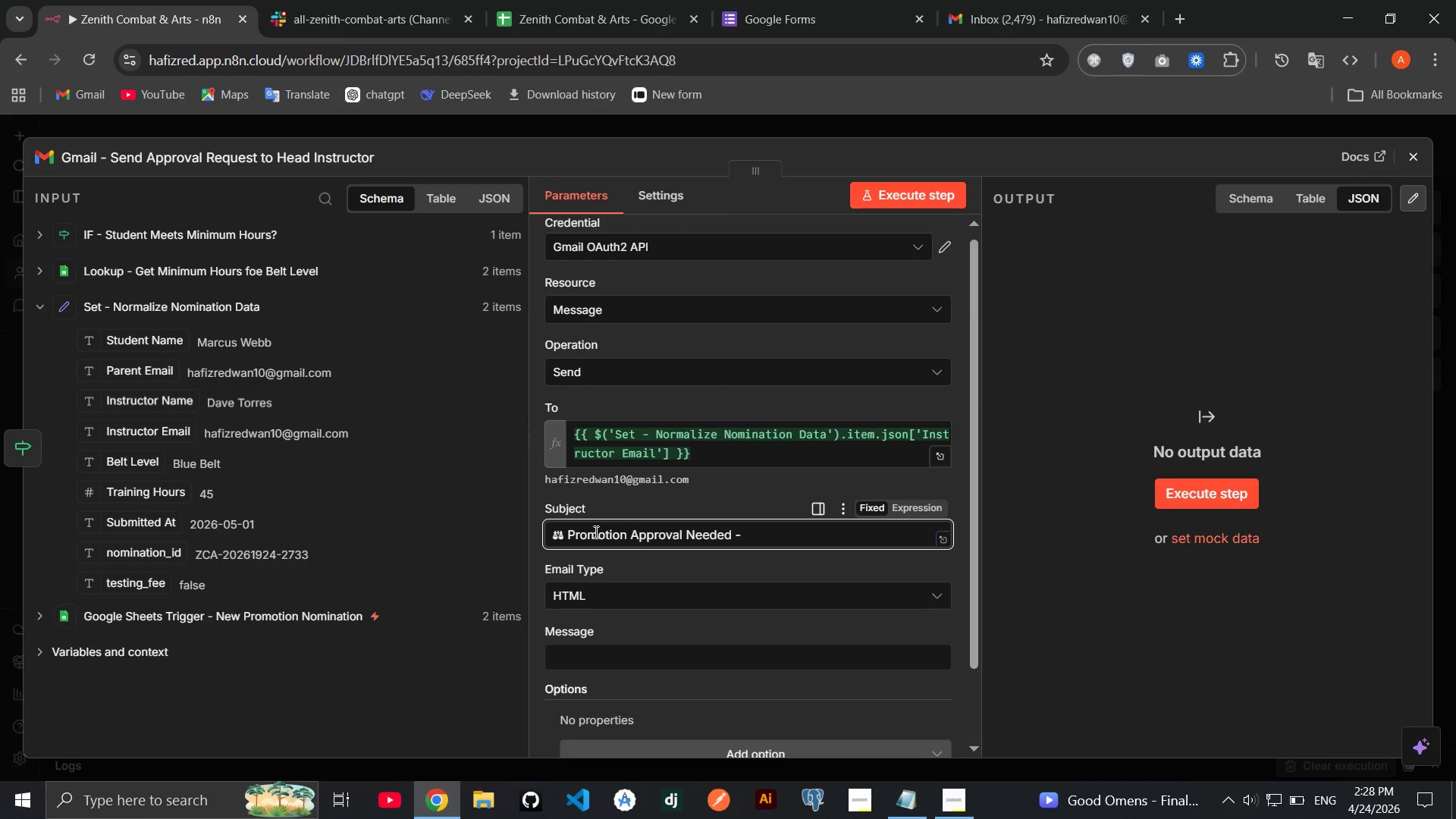 
left_click_drag(start_coordinate=[133, 343], to_coordinate=[764, 541])
 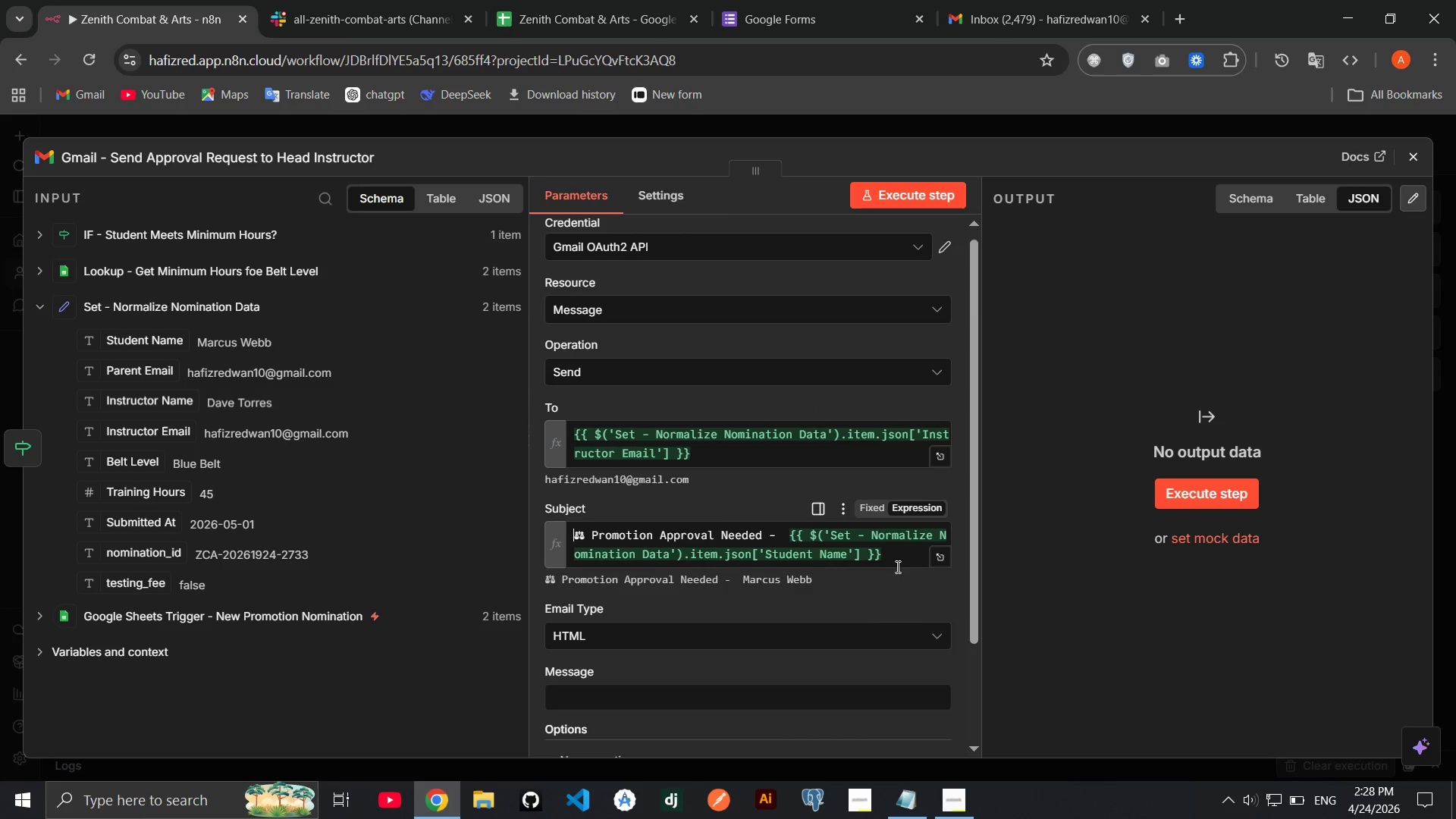 
left_click([897, 560])
 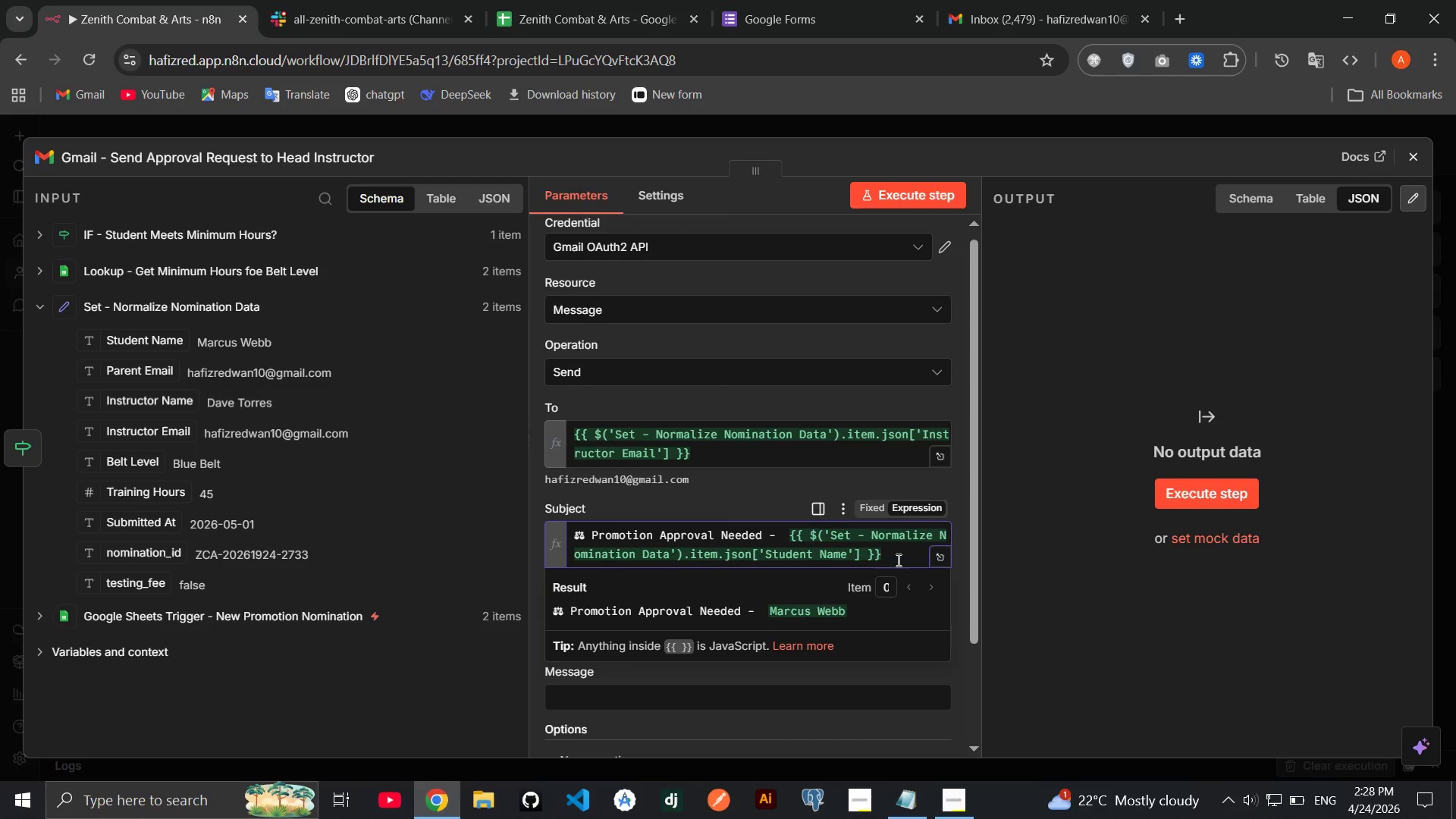 
key(Space)
 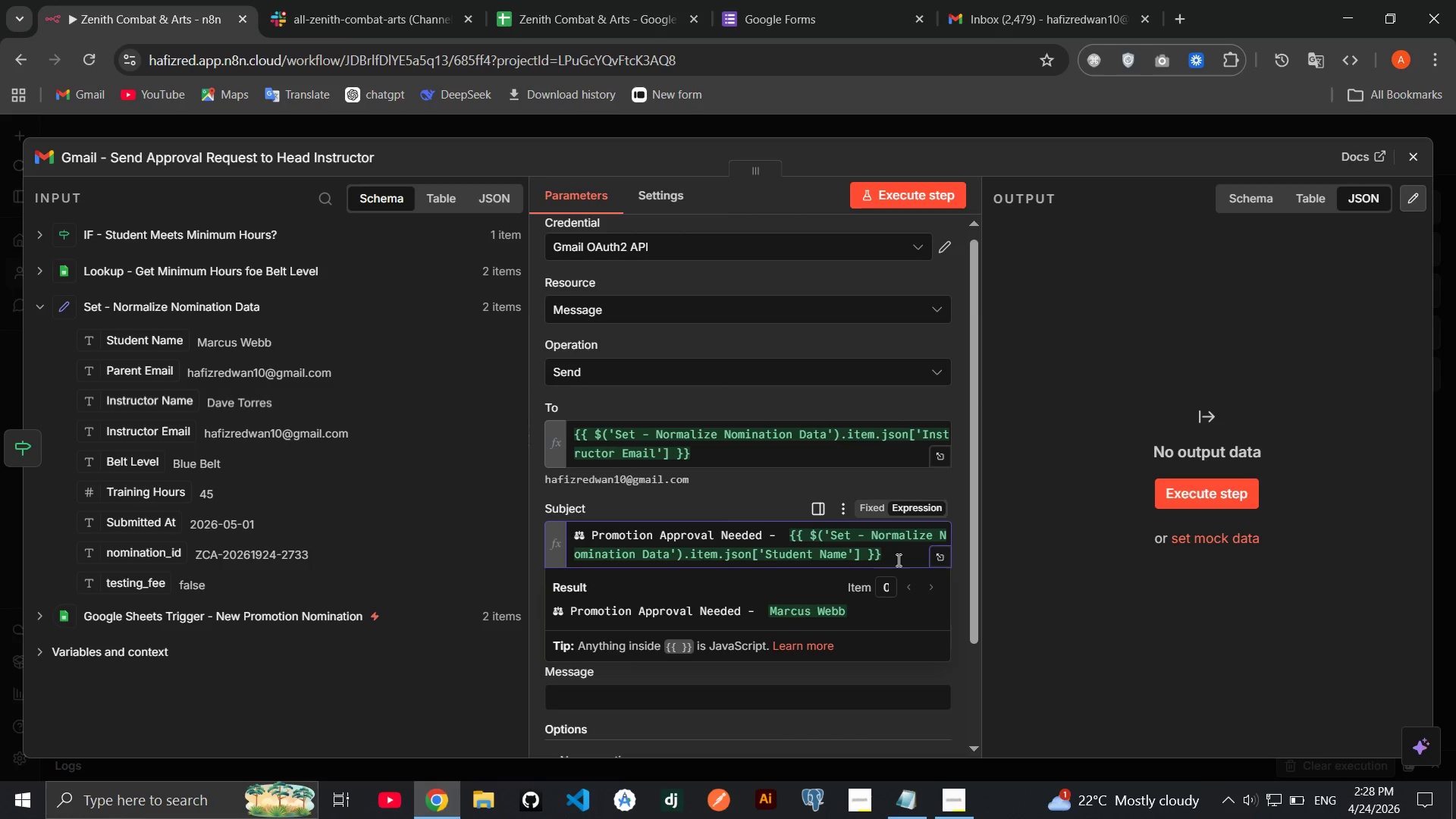 
key(Shift+Backslash)
 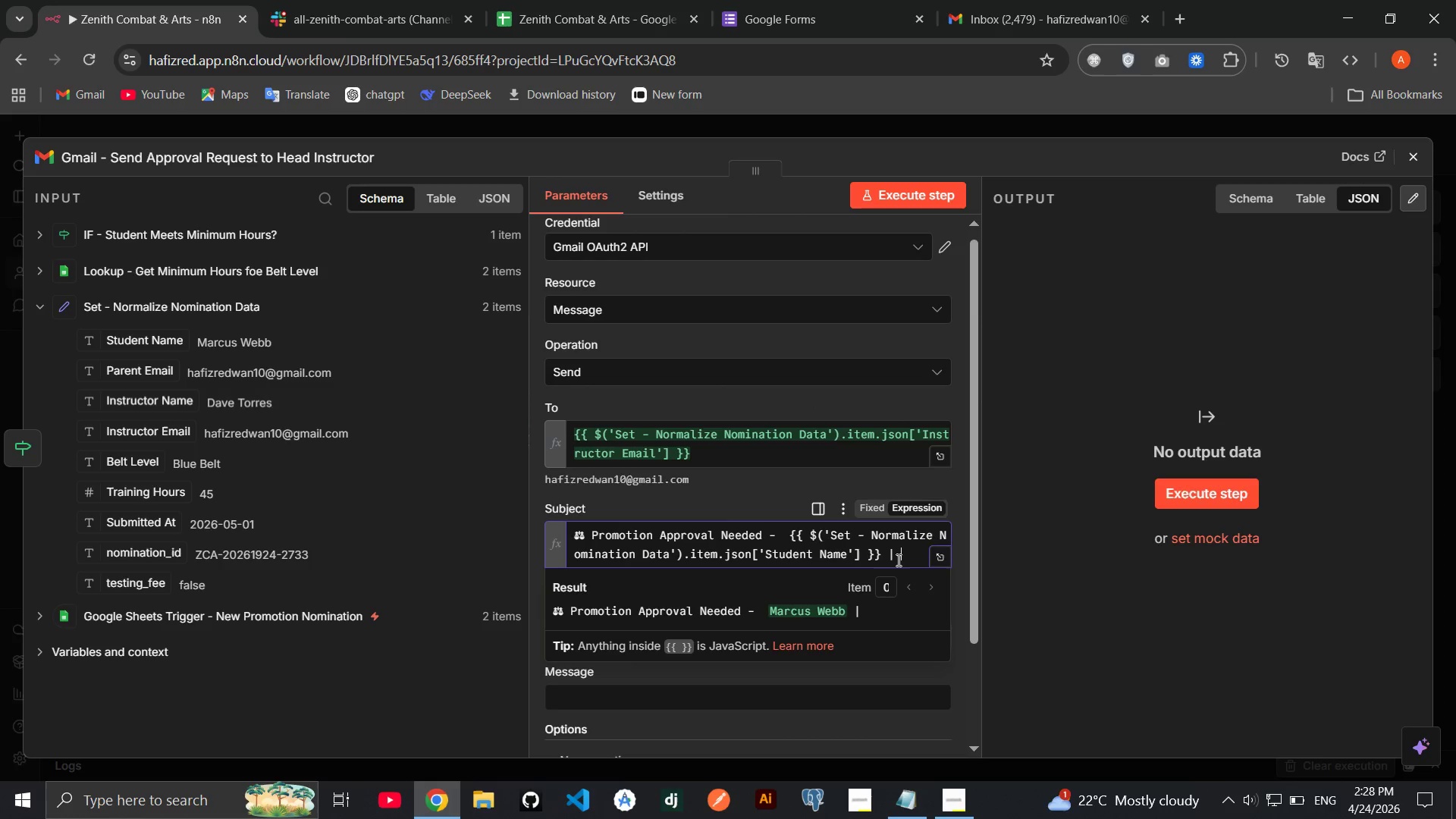 
key(Space)
 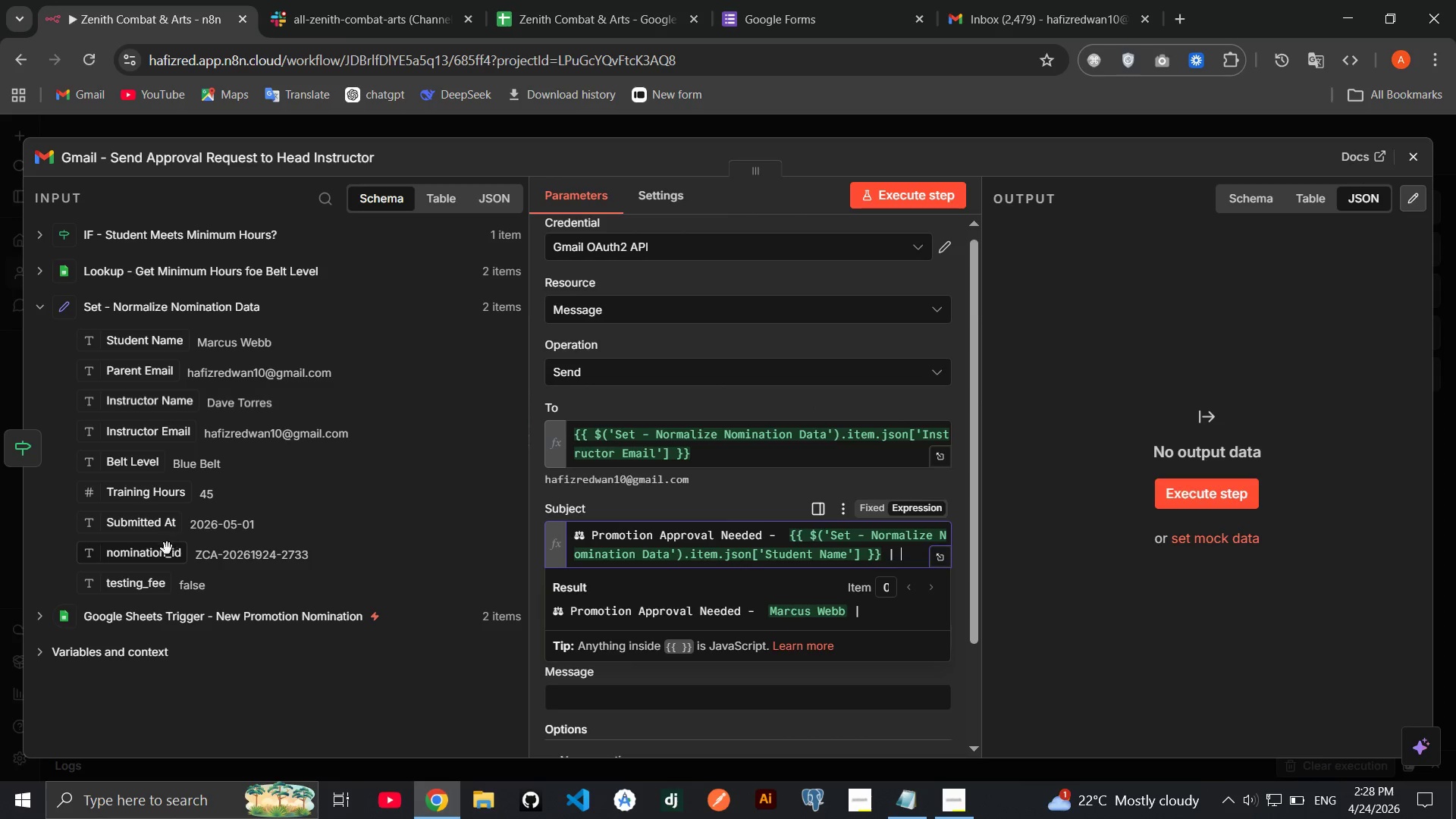 
left_click_drag(start_coordinate=[136, 558], to_coordinate=[936, 559])
 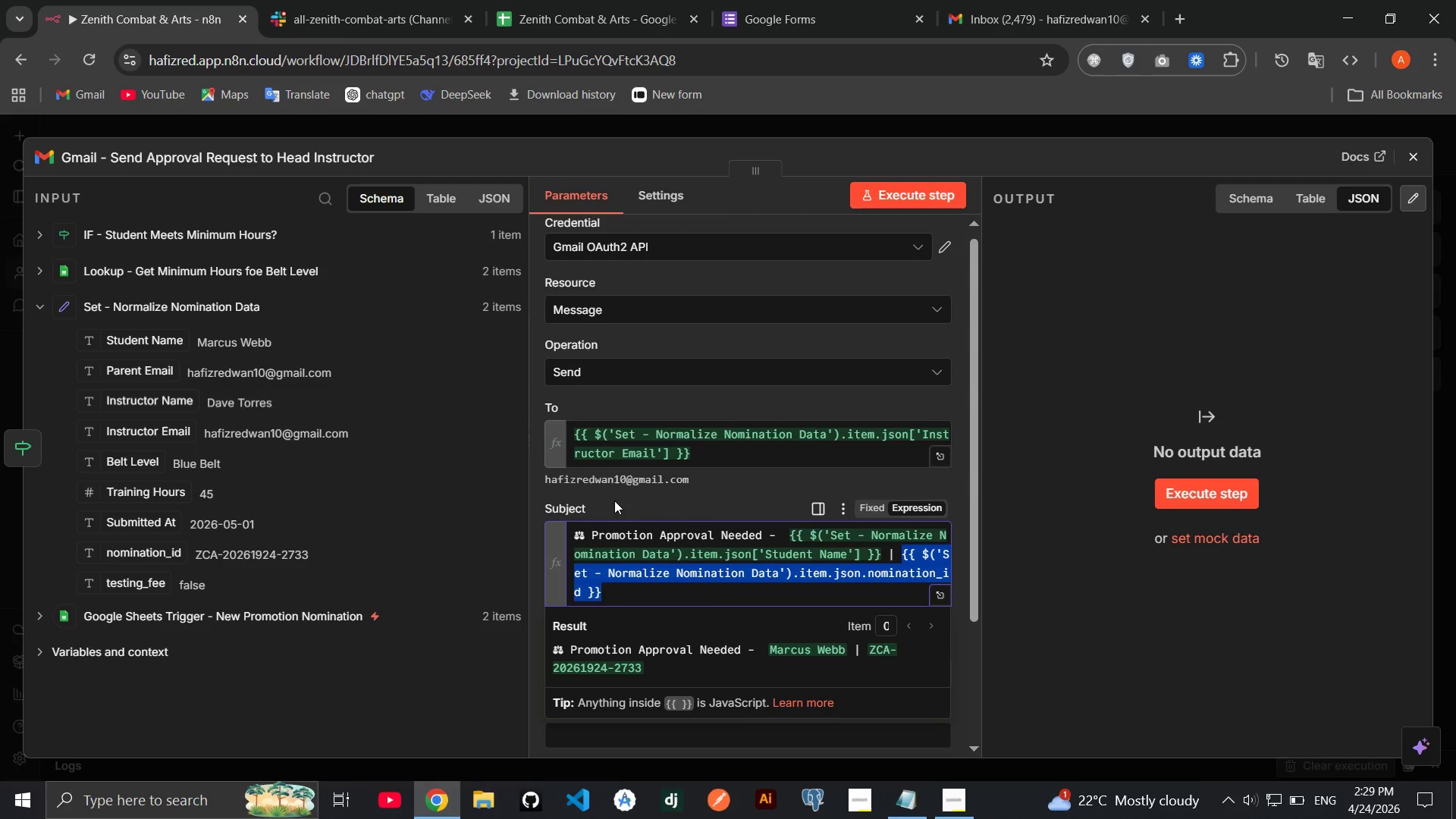 
left_click([658, 494])
 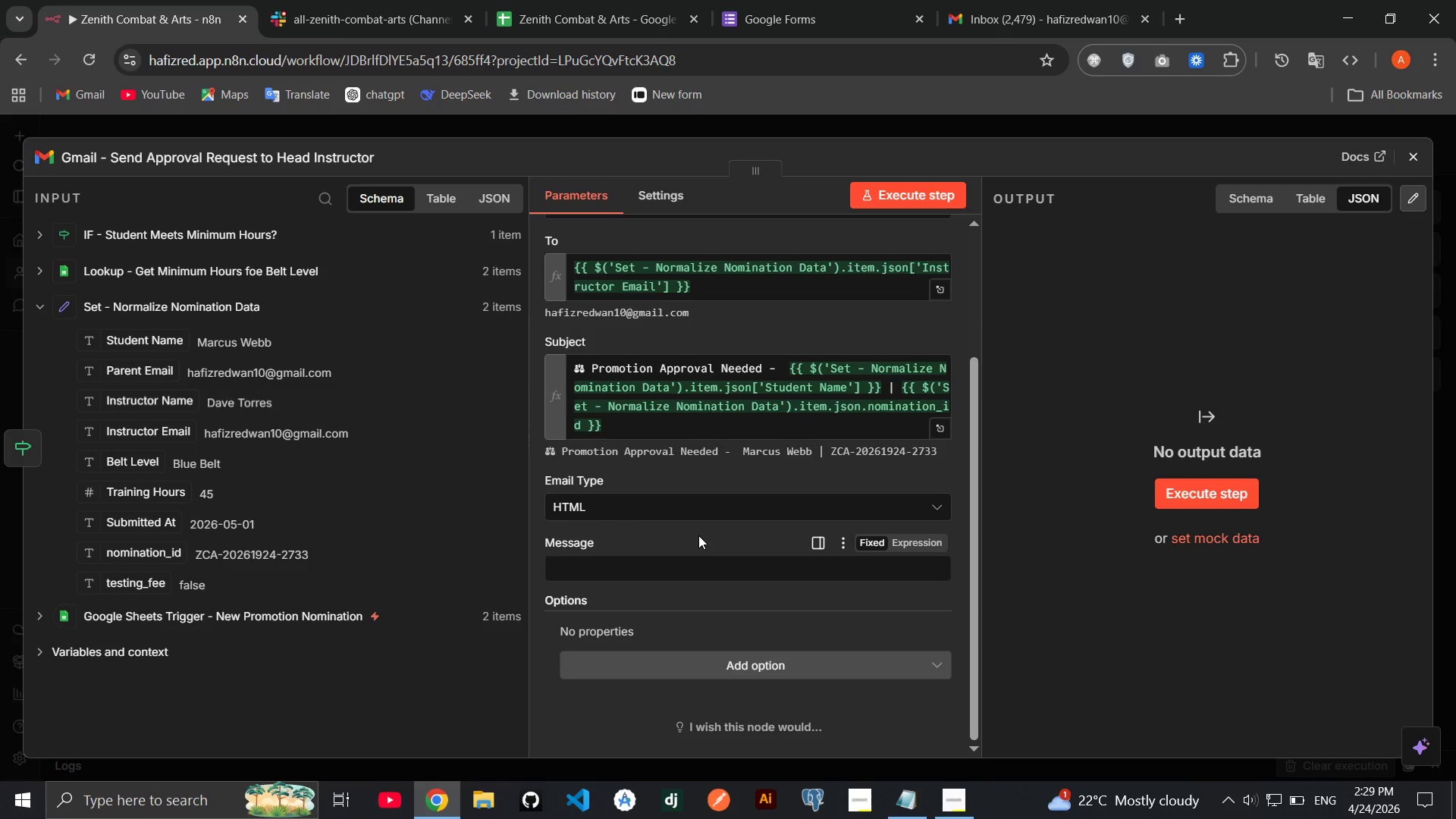 
wait(5.62)
 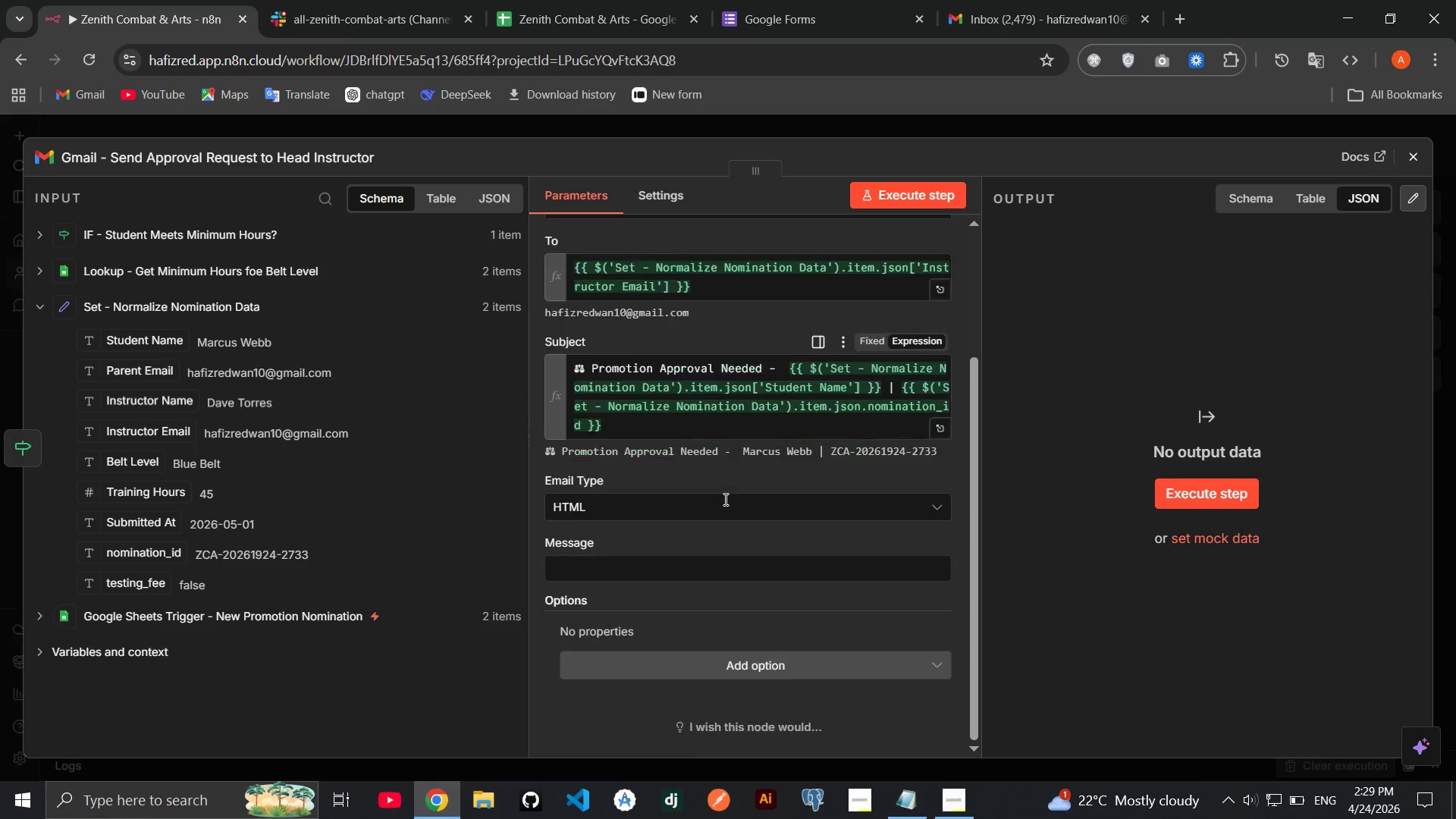 
left_click([692, 565])
 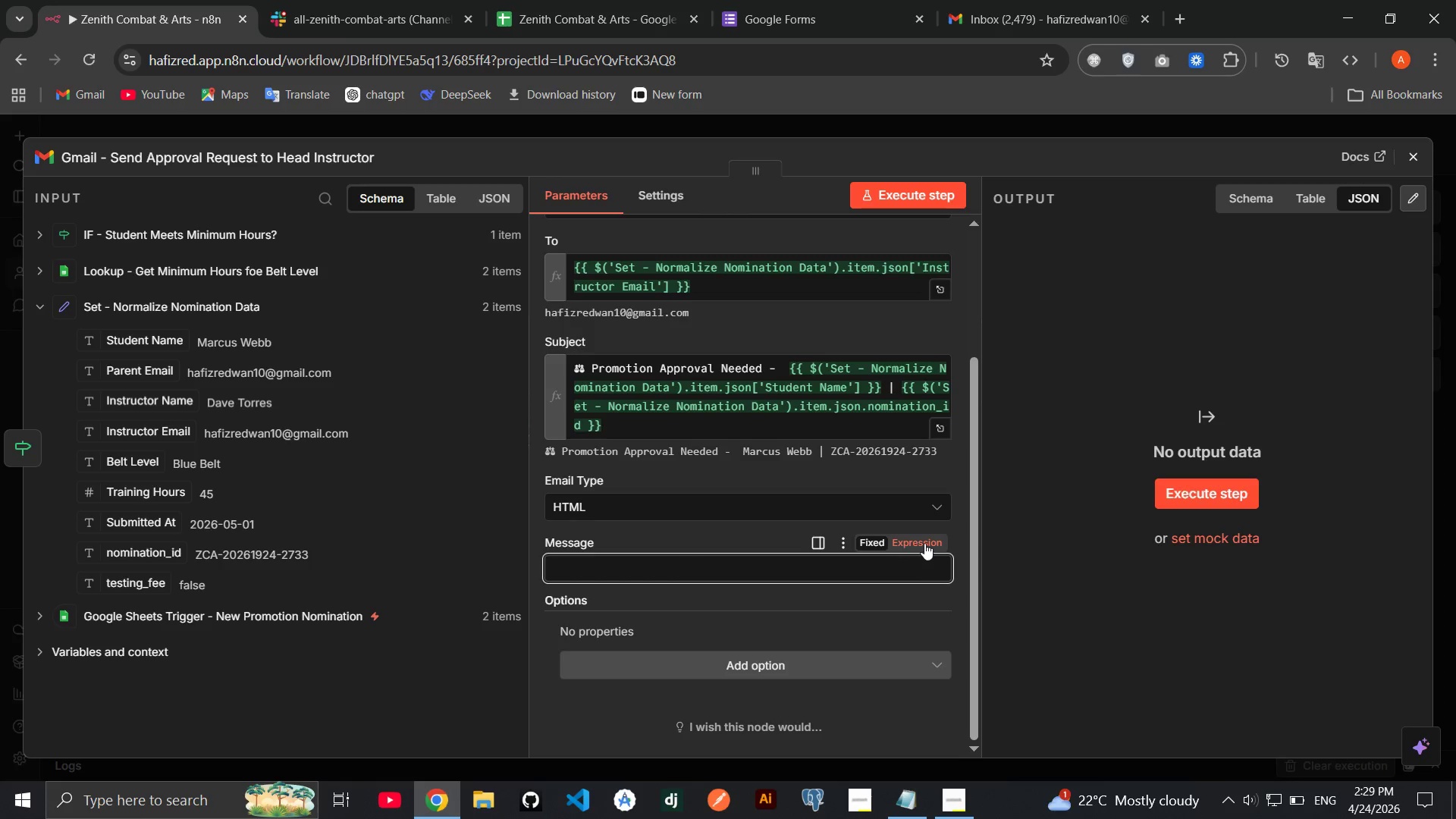 
left_click([924, 543])
 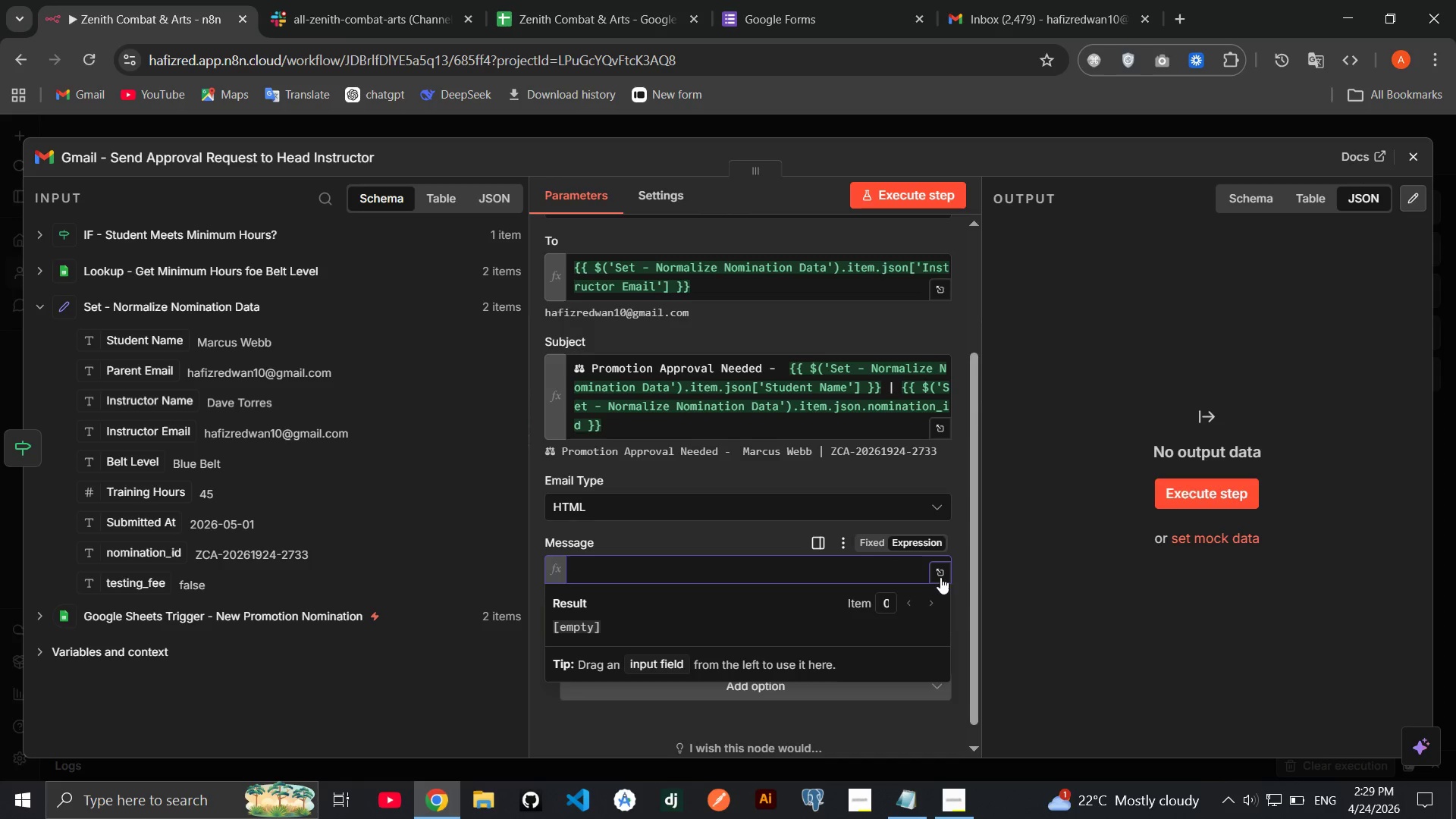 
left_click([940, 572])
 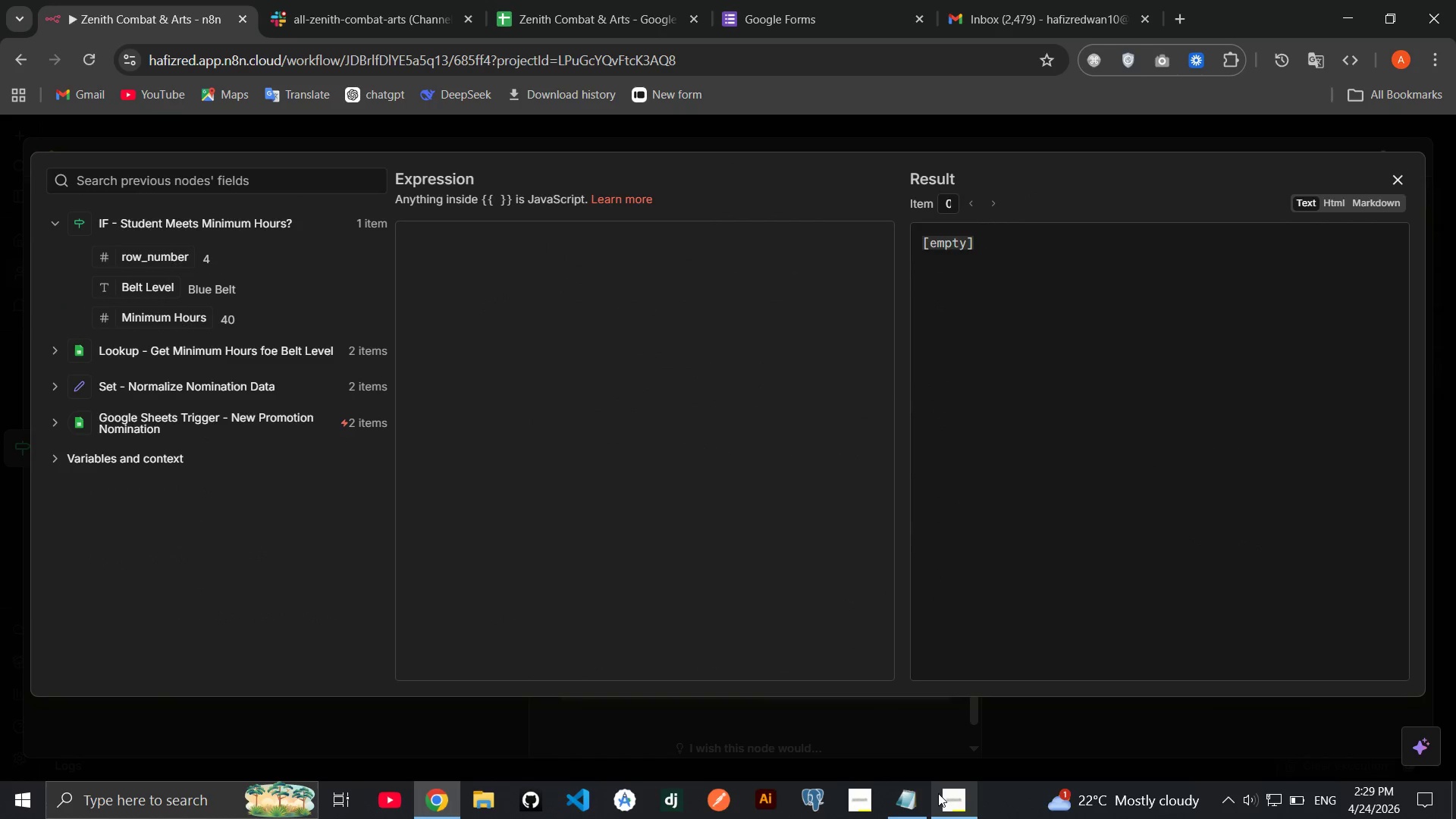 
left_click([915, 797])
 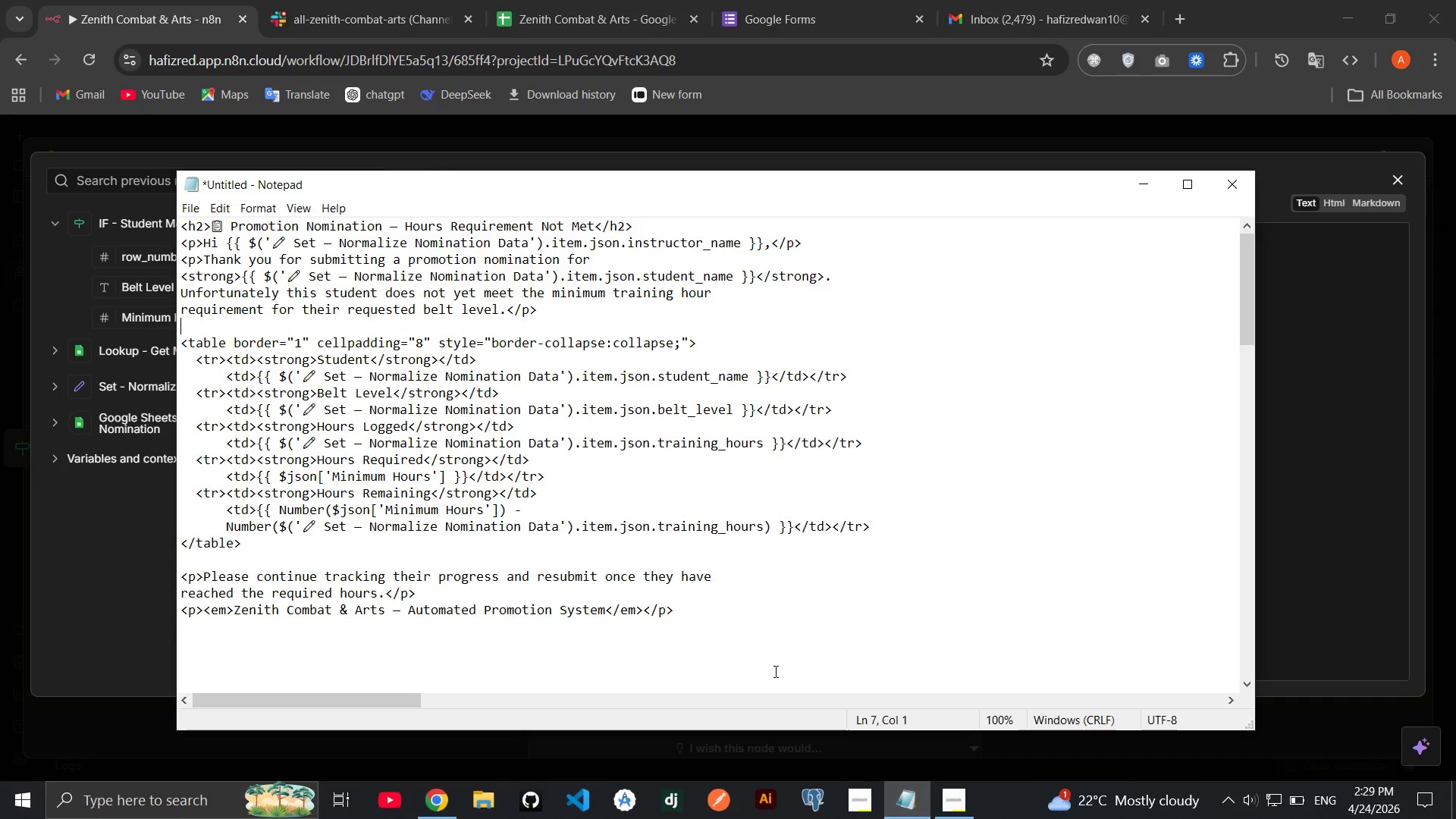 
scroll: coordinate [600, 565], scroll_direction: up, amount: 2.0
 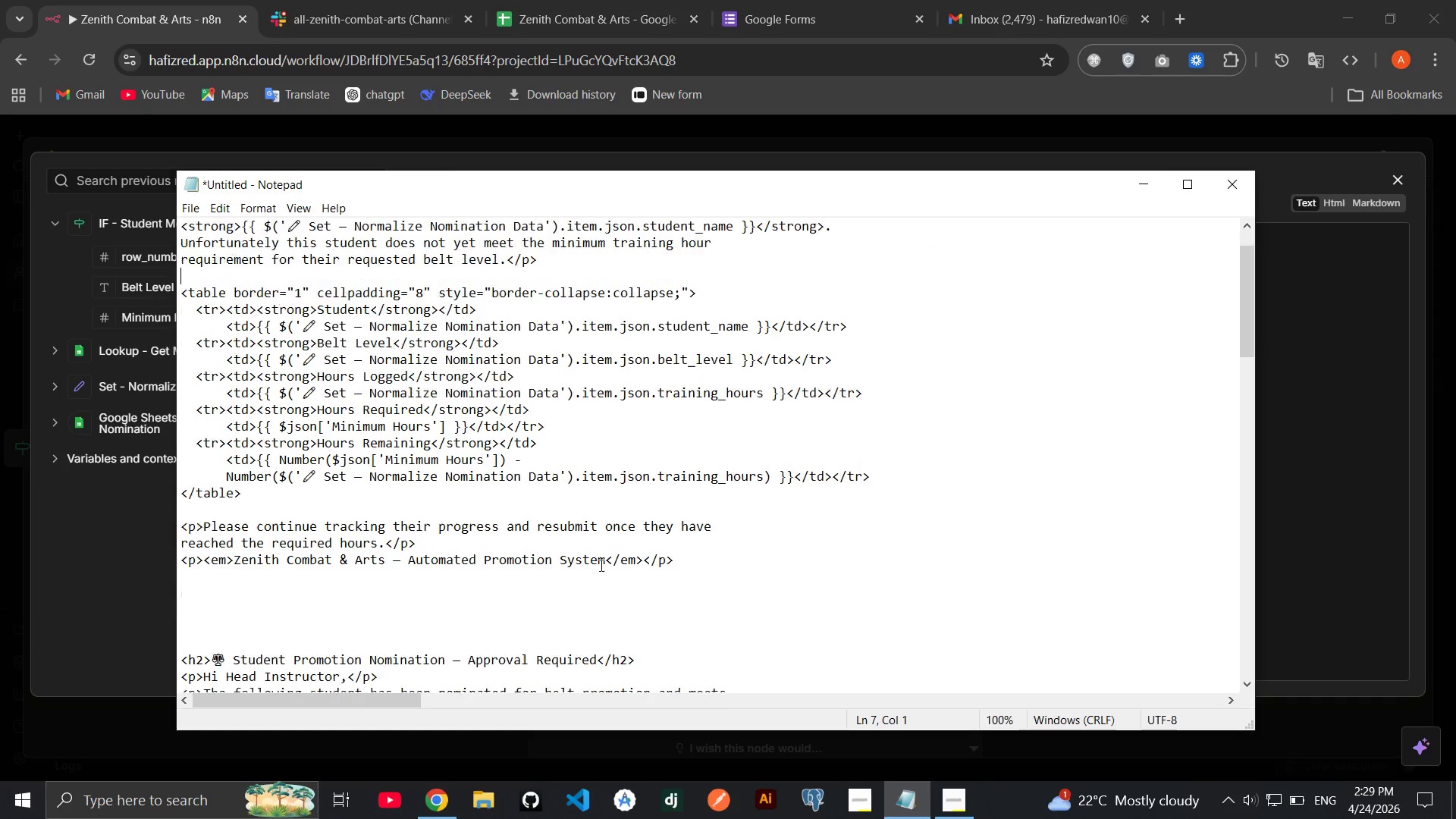 
scroll: coordinate [369, 586], scroll_direction: down, amount: 6.0
 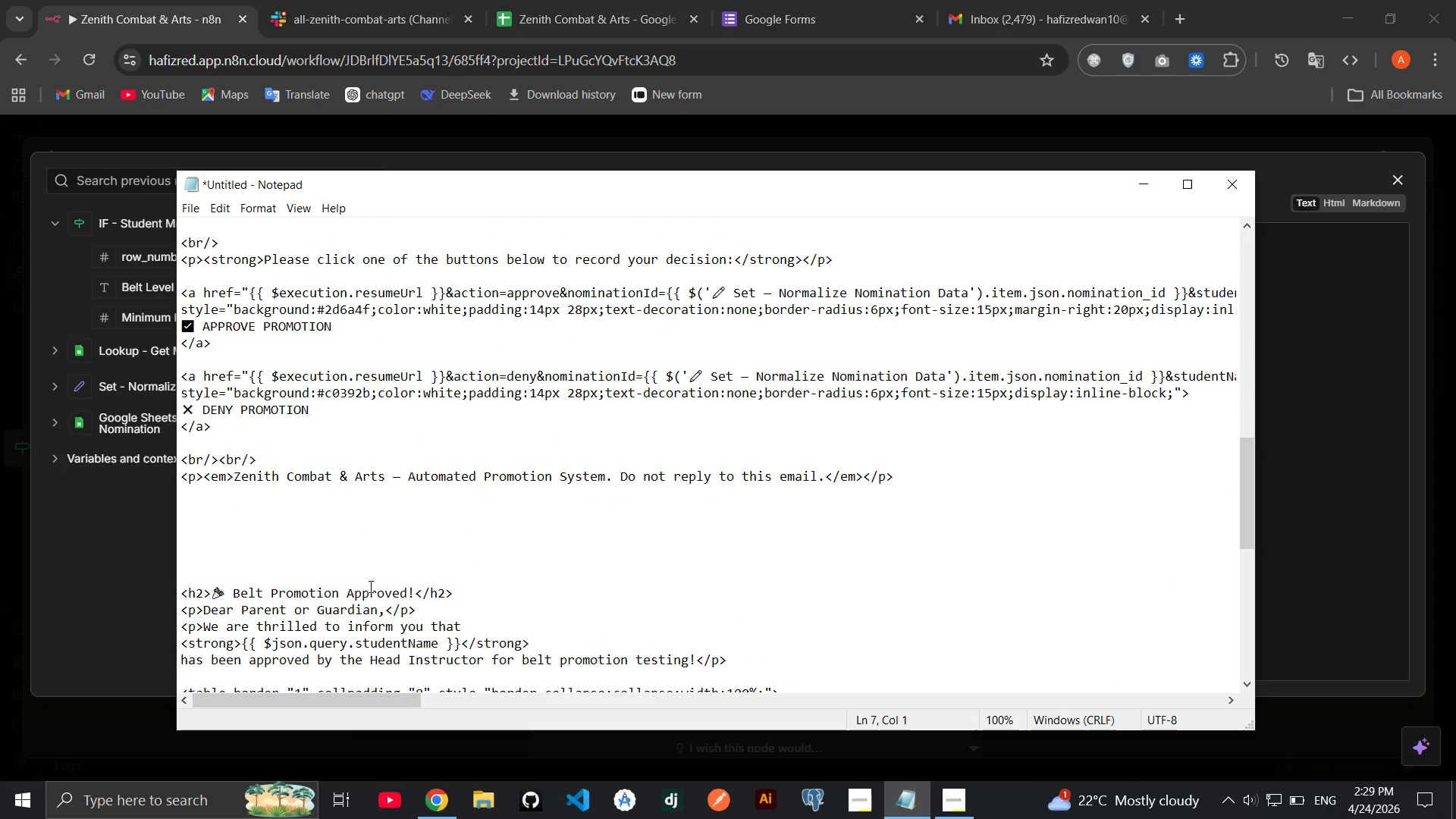 
scroll: coordinate [495, 547], scroll_direction: none, amount: 0.0
 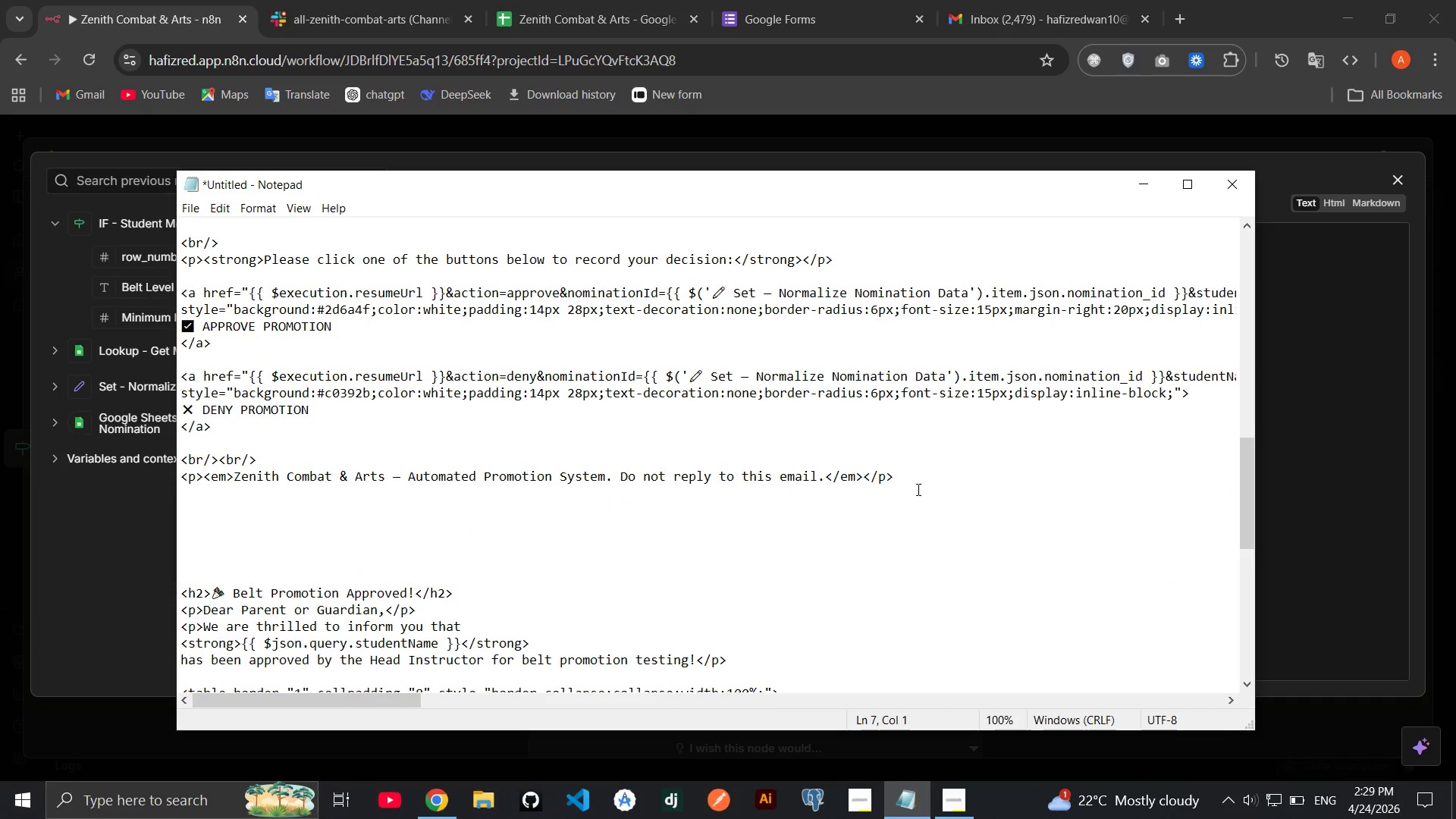 
left_click_drag(start_coordinate=[927, 484], to_coordinate=[180, 364])
 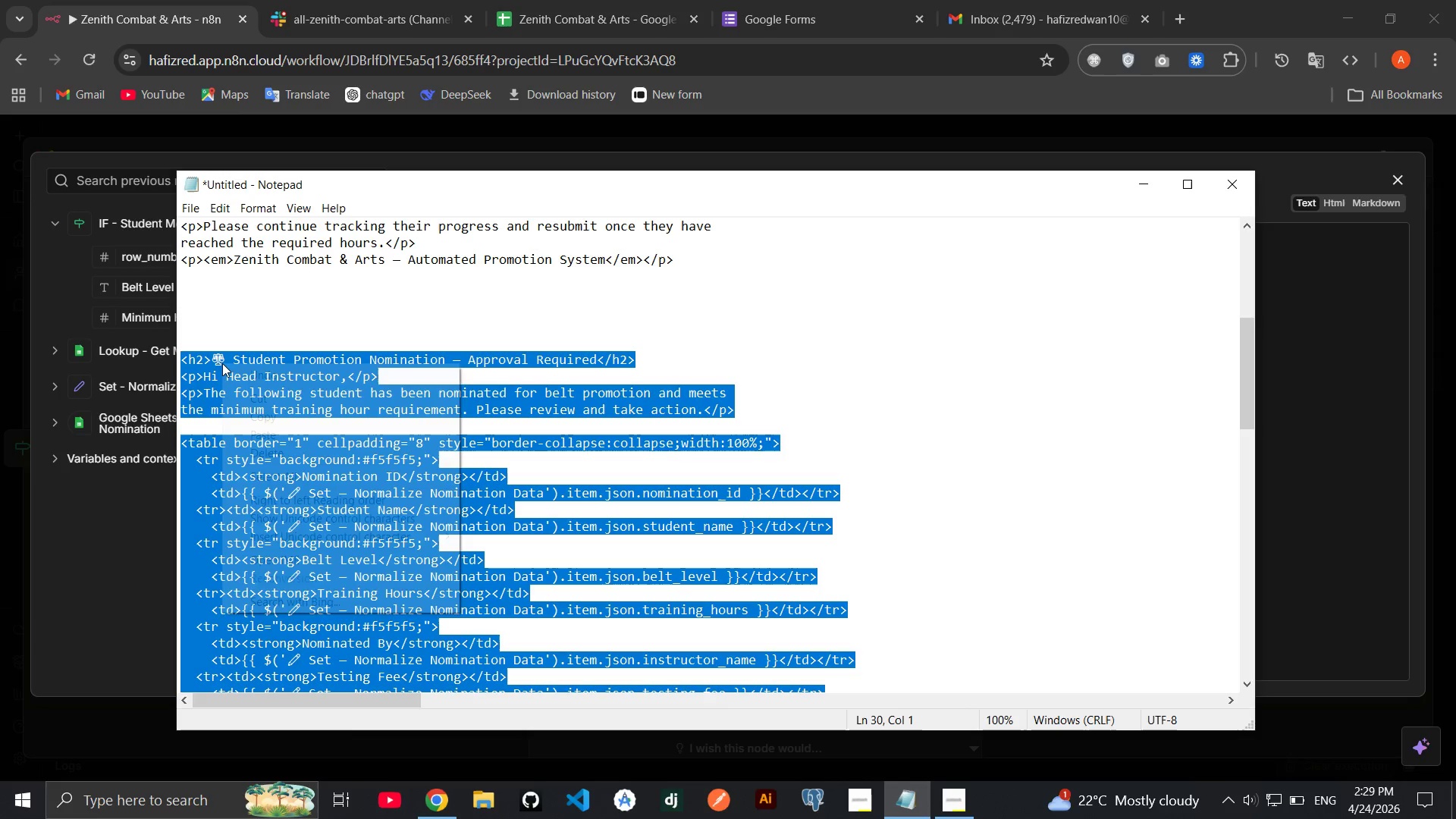 
right_click([222, 363])
 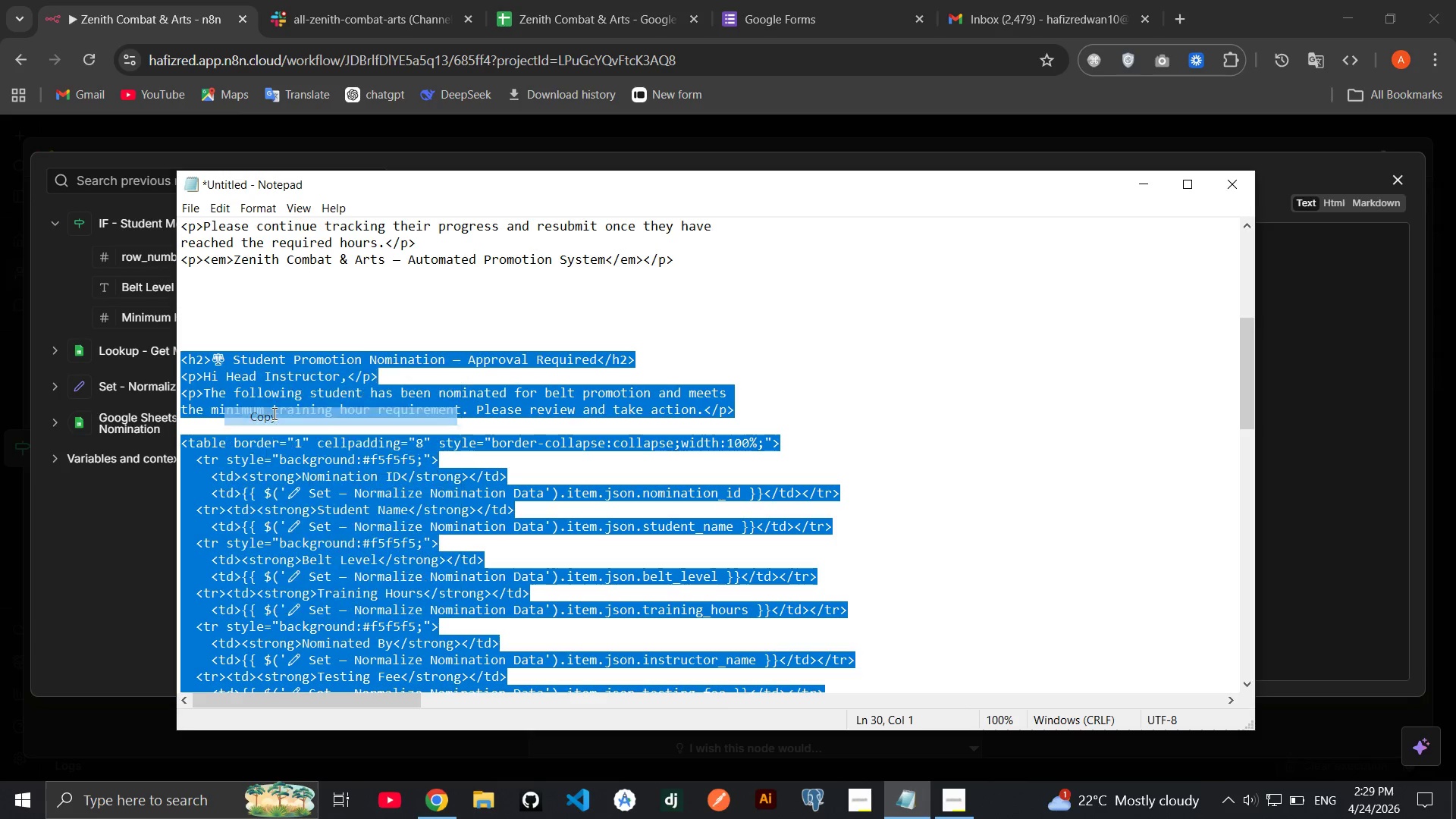 
double_click([273, 413])
 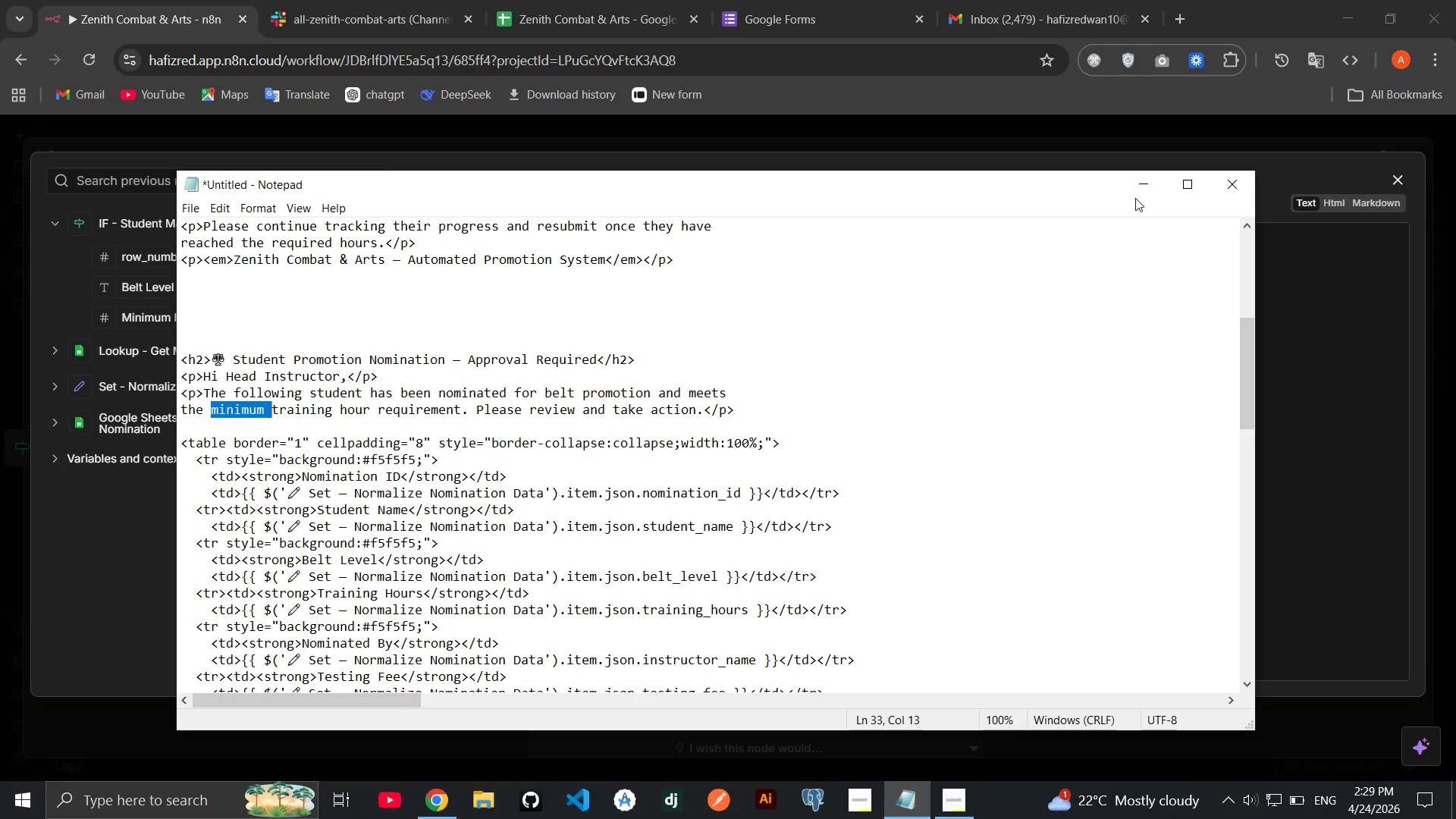 
left_click([1141, 188])
 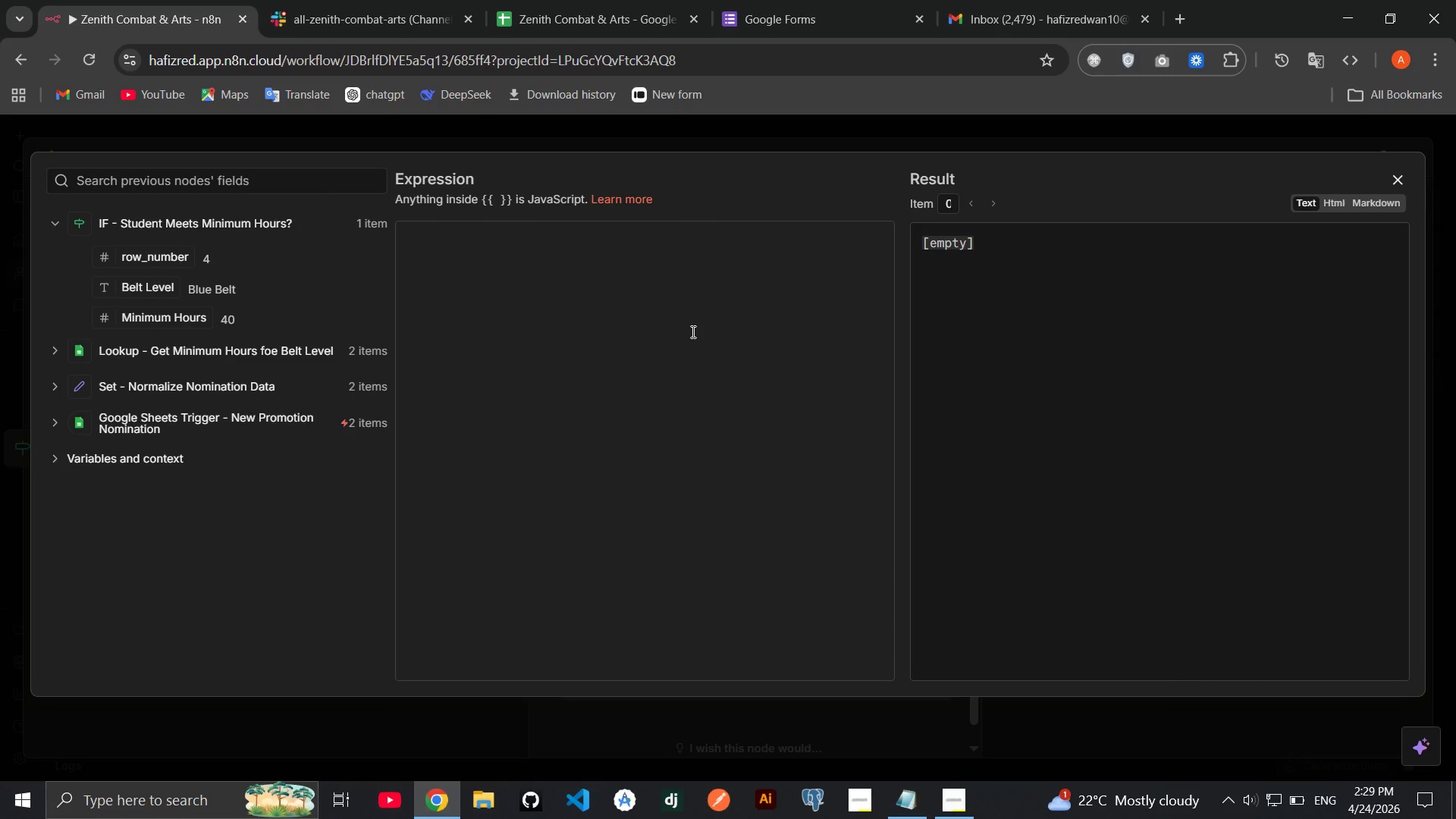 
left_click([692, 331])
 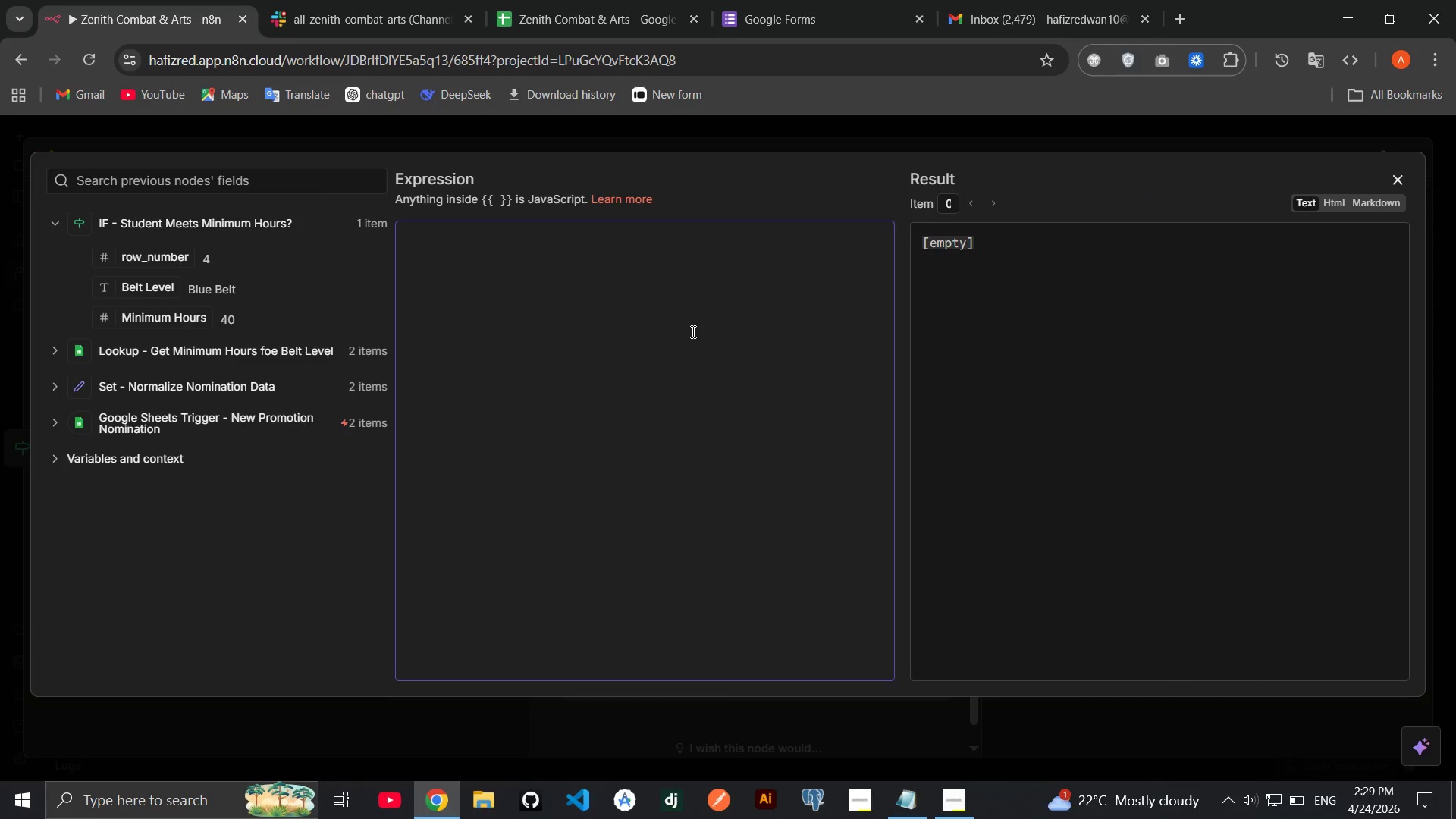 
key(Control+V)
 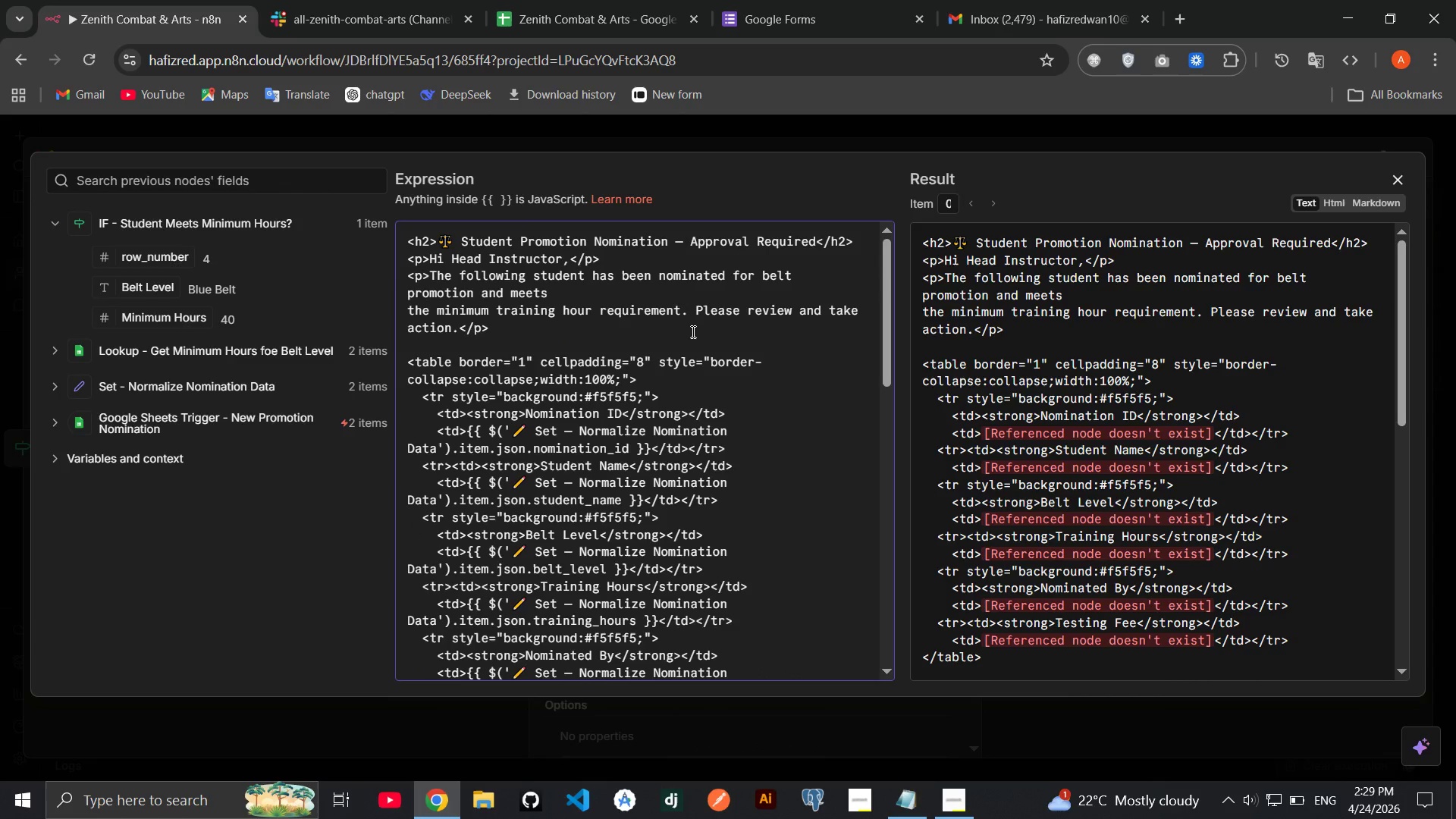 
wait(11.14)
 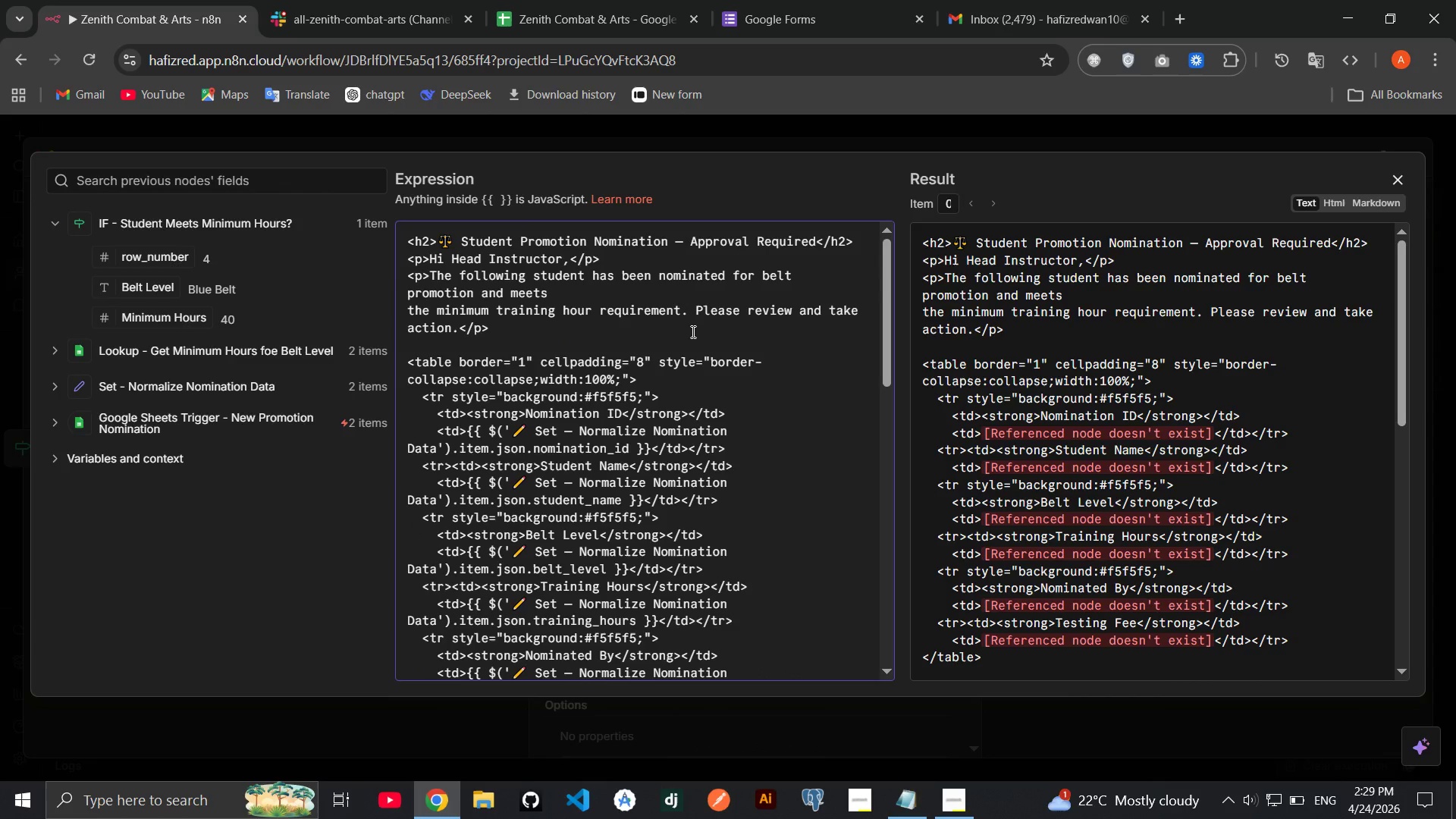 
left_click_drag(start_coordinate=[649, 425], to_coordinate=[469, 405])
 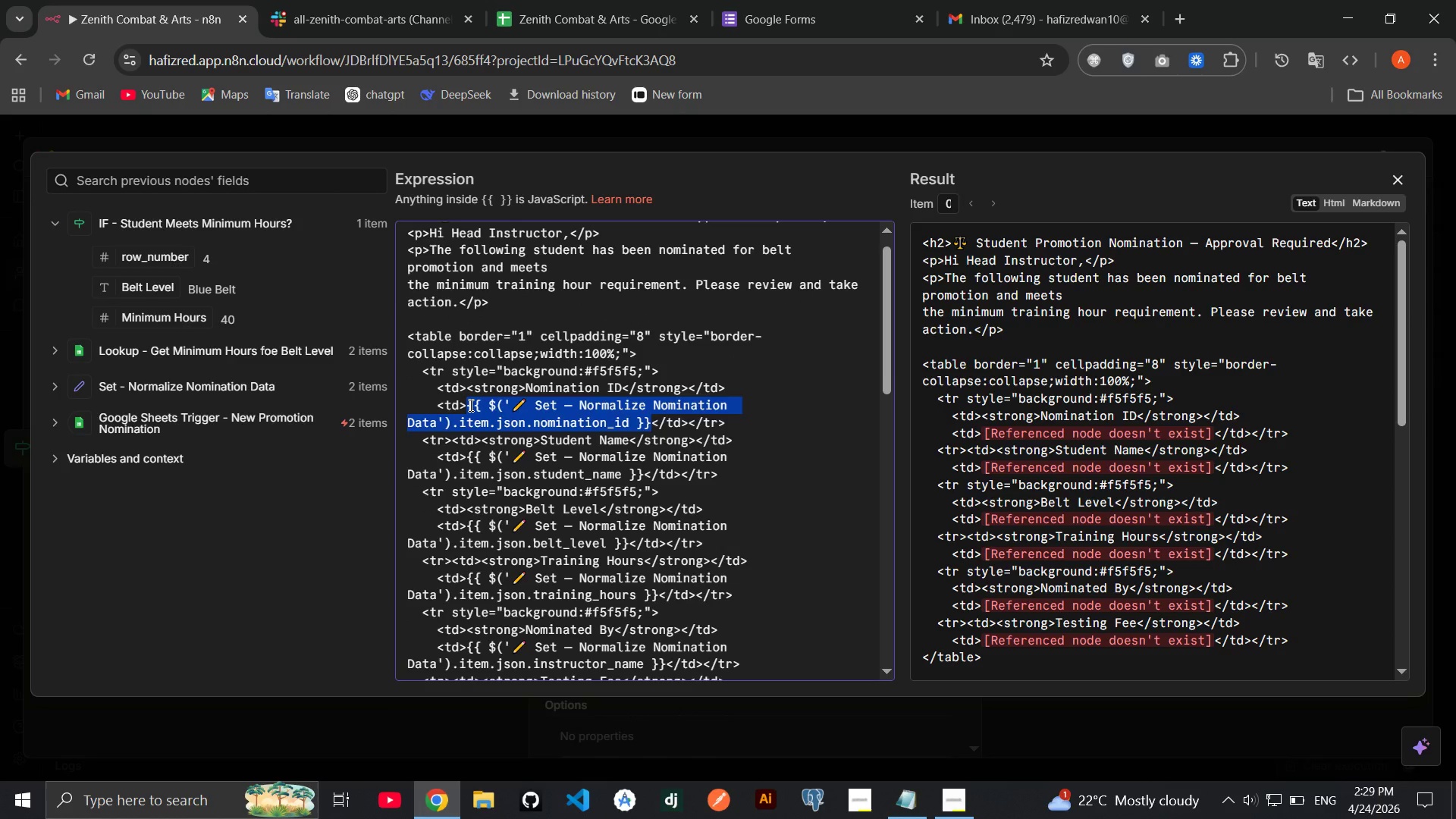 
key(Backspace)
 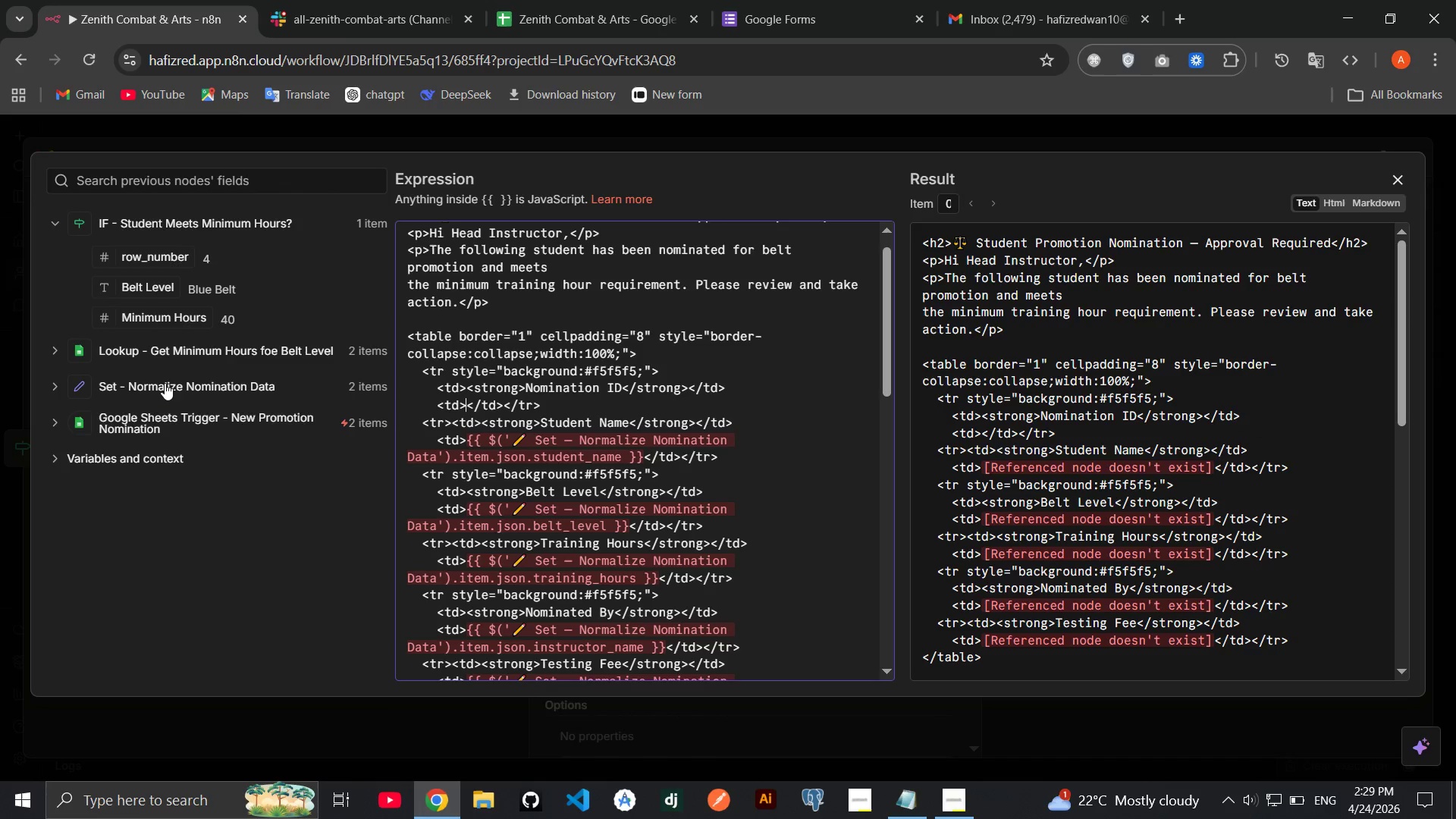 
left_click([165, 383])
 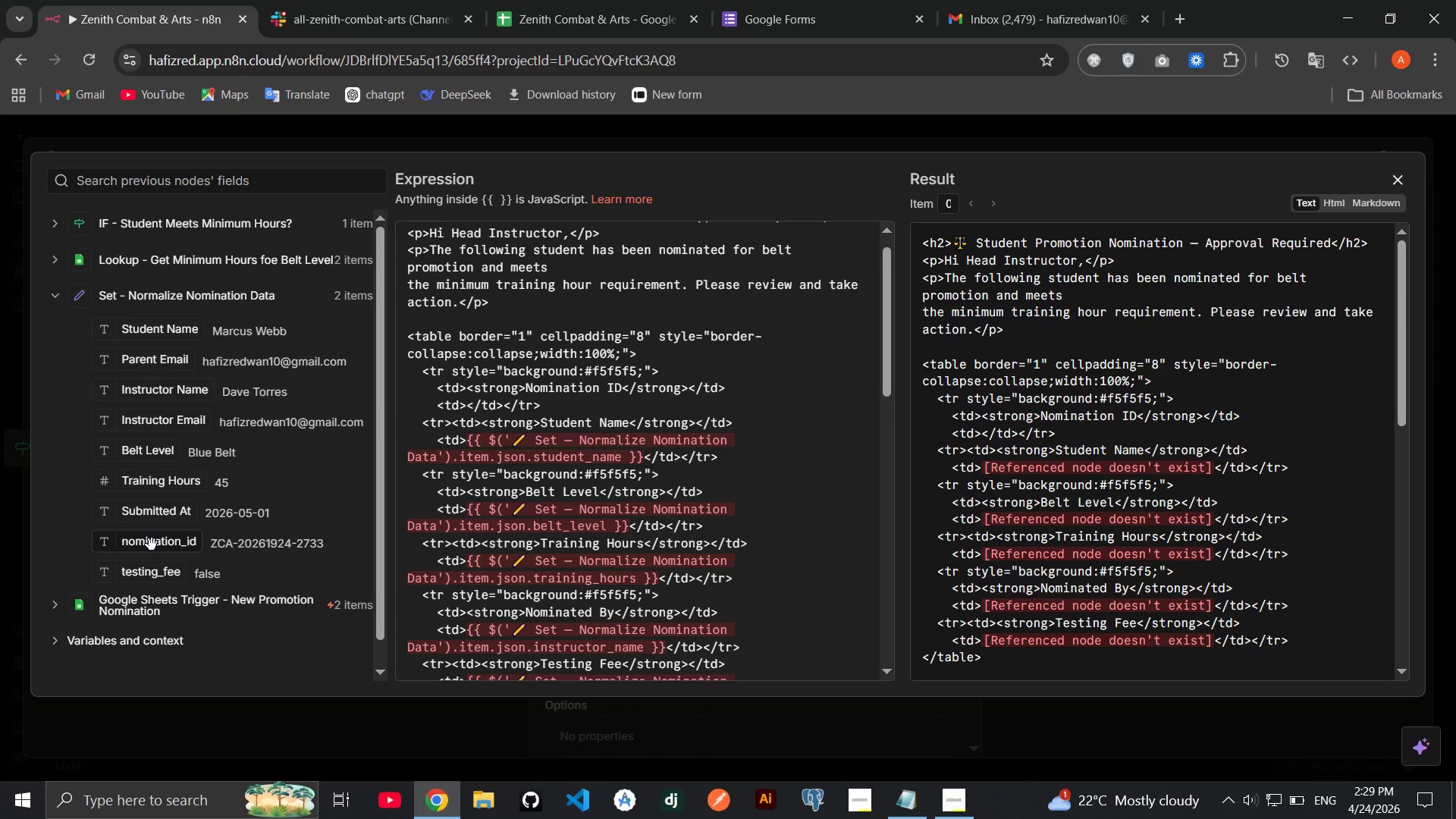 
left_click_drag(start_coordinate=[152, 544], to_coordinate=[467, 413])
 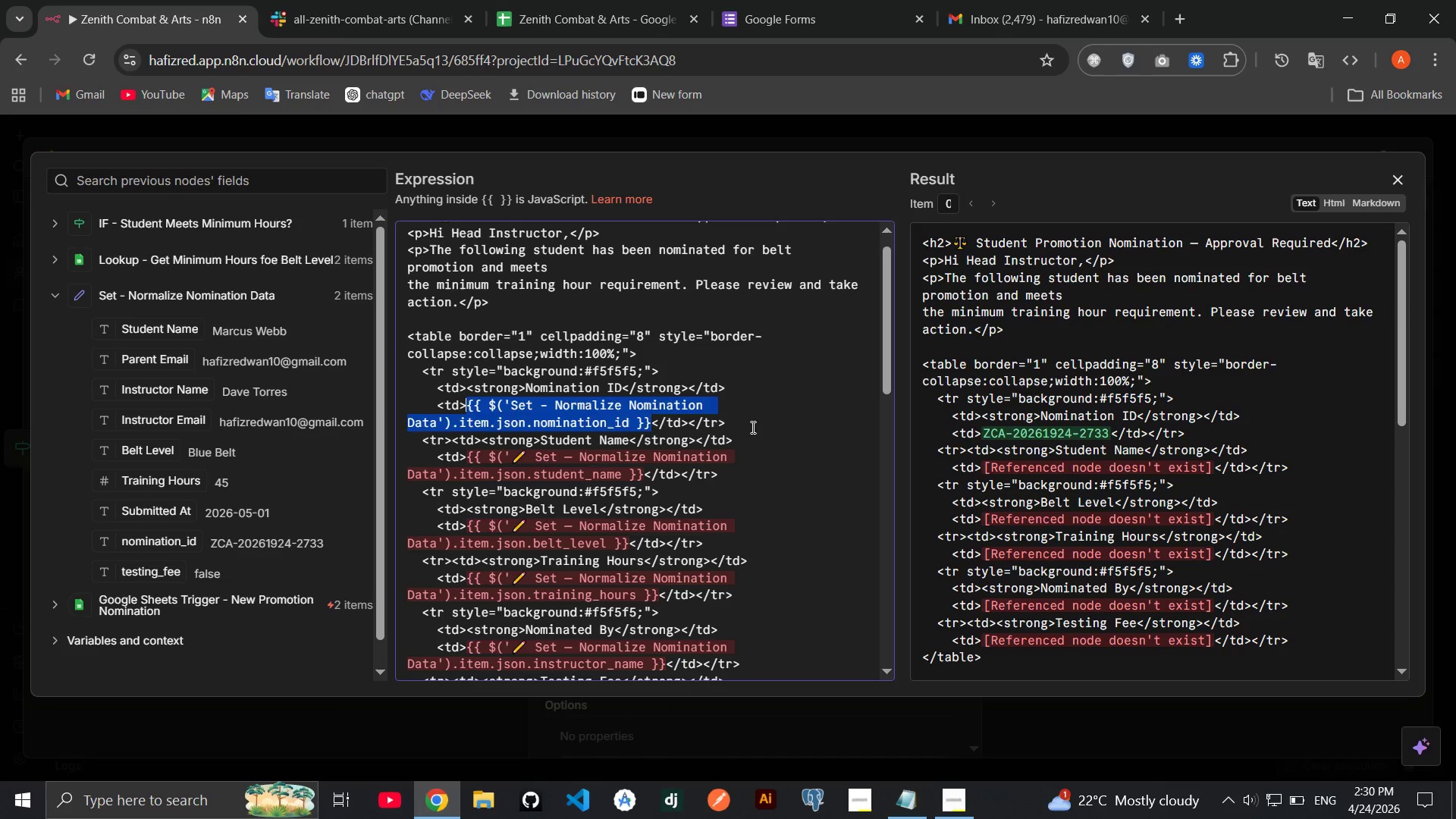 
left_click([752, 427])
 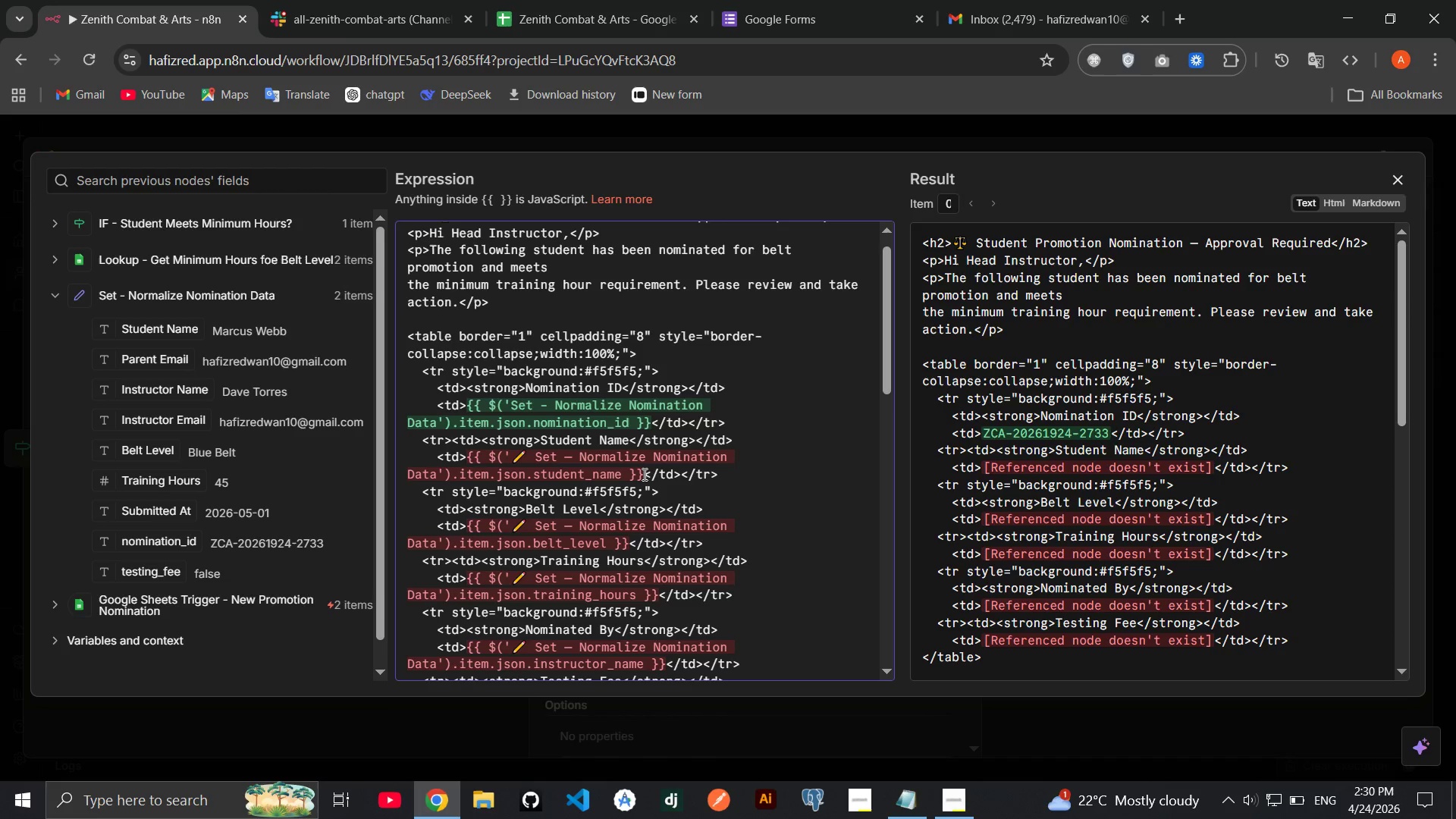 
left_click_drag(start_coordinate=[643, 474], to_coordinate=[466, 450])
 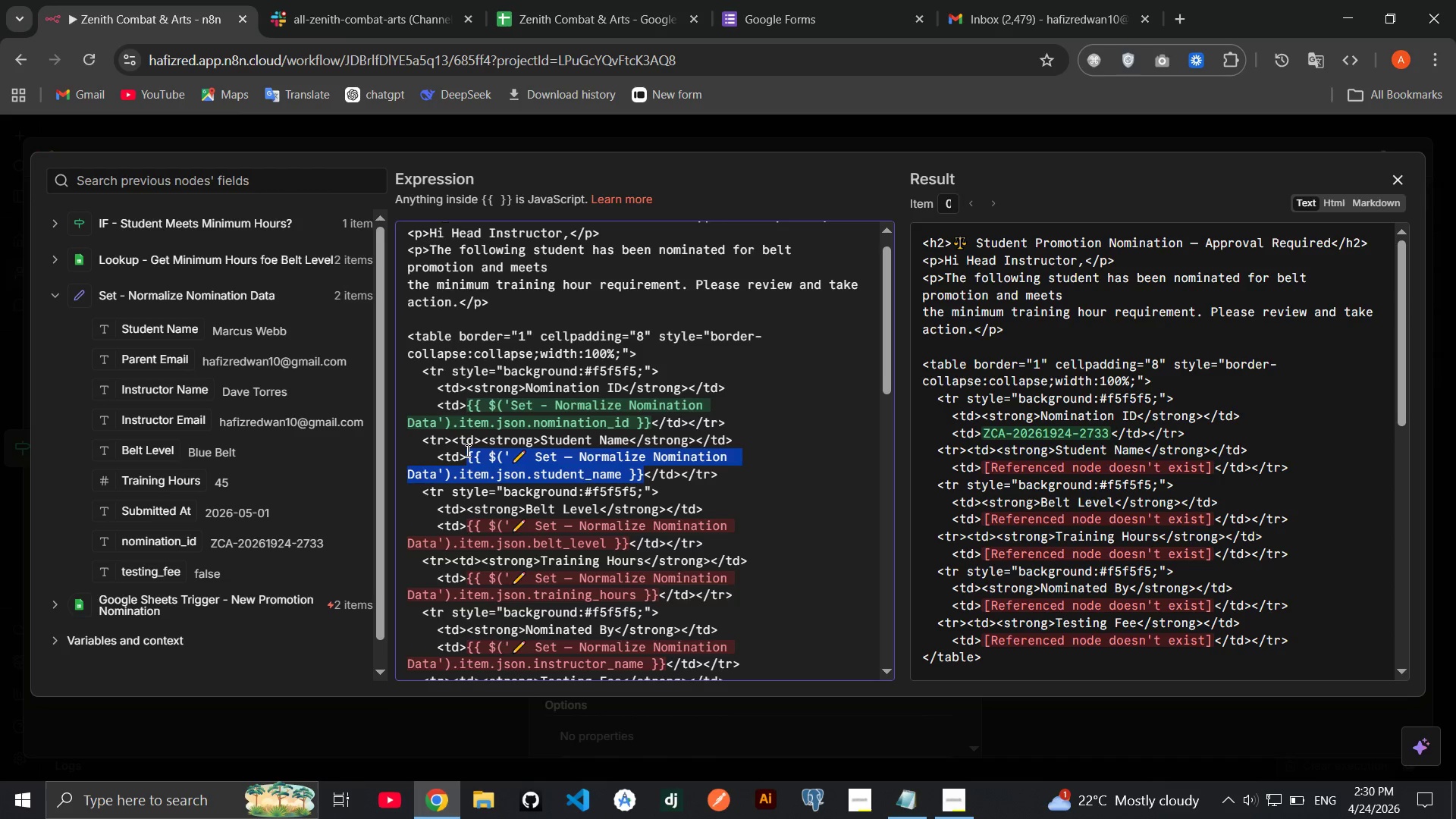 
key(Backspace)
 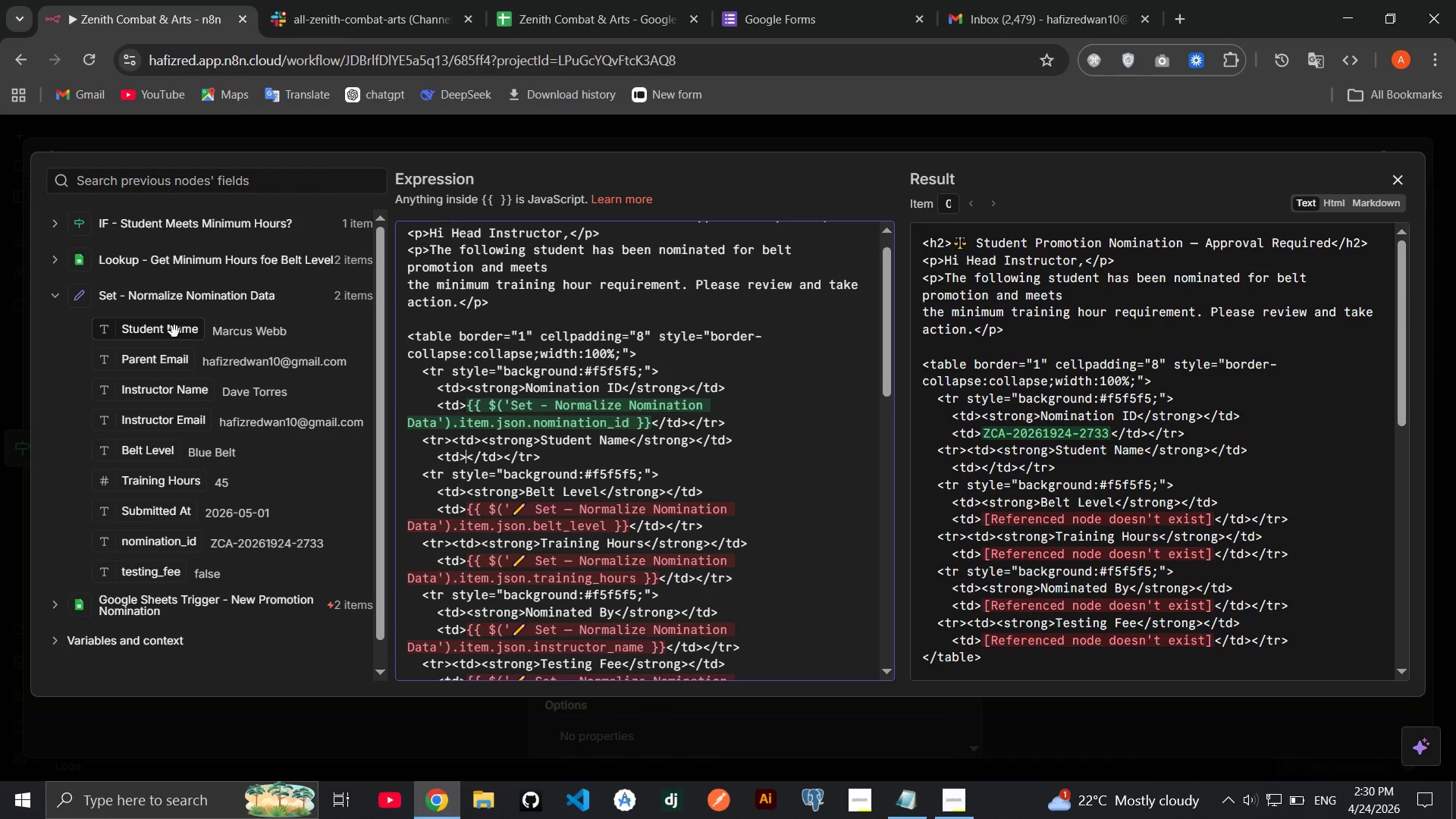 
wait(5.38)
 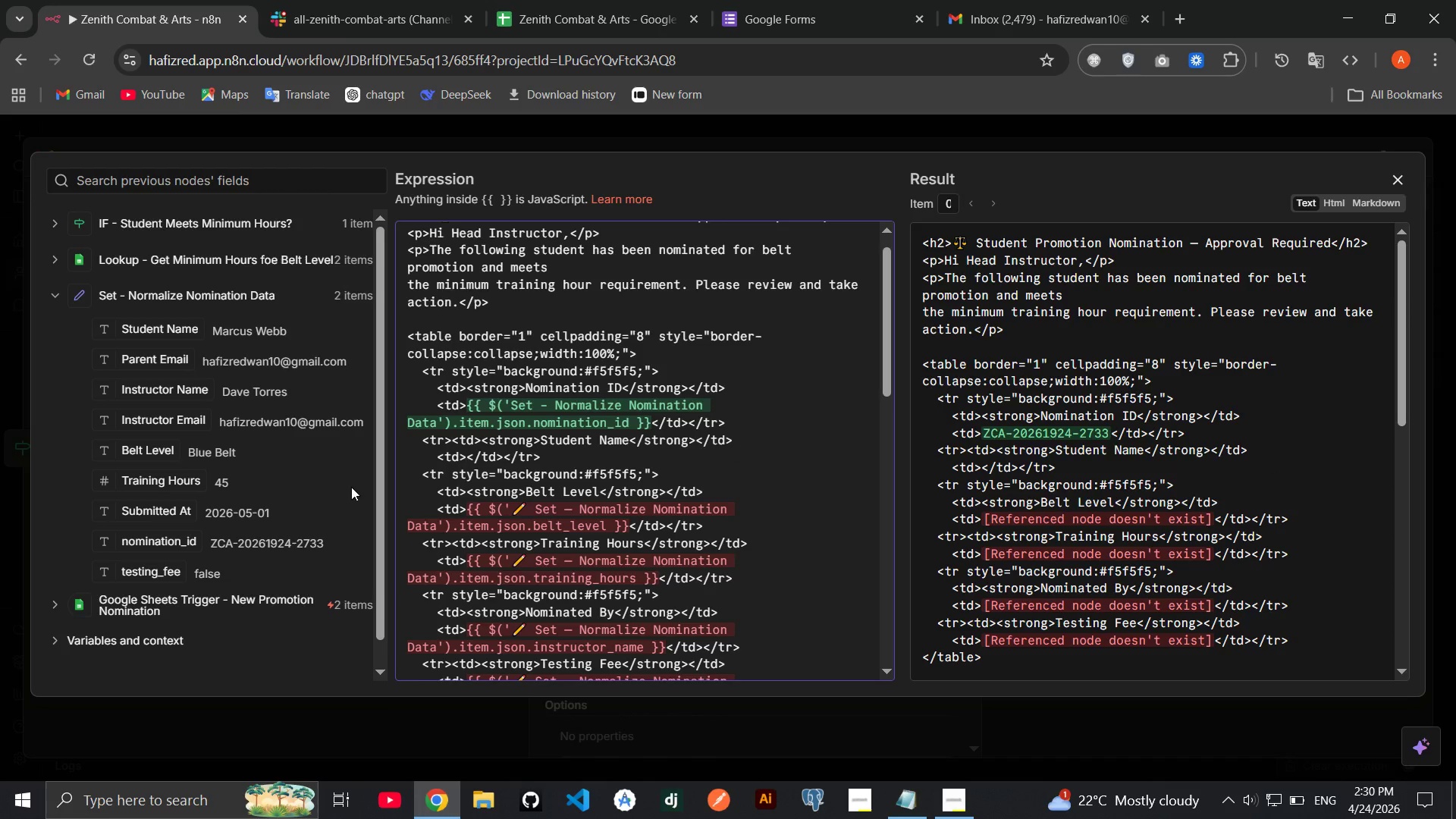 
left_click_drag(start_coordinate=[168, 331], to_coordinate=[468, 464])
 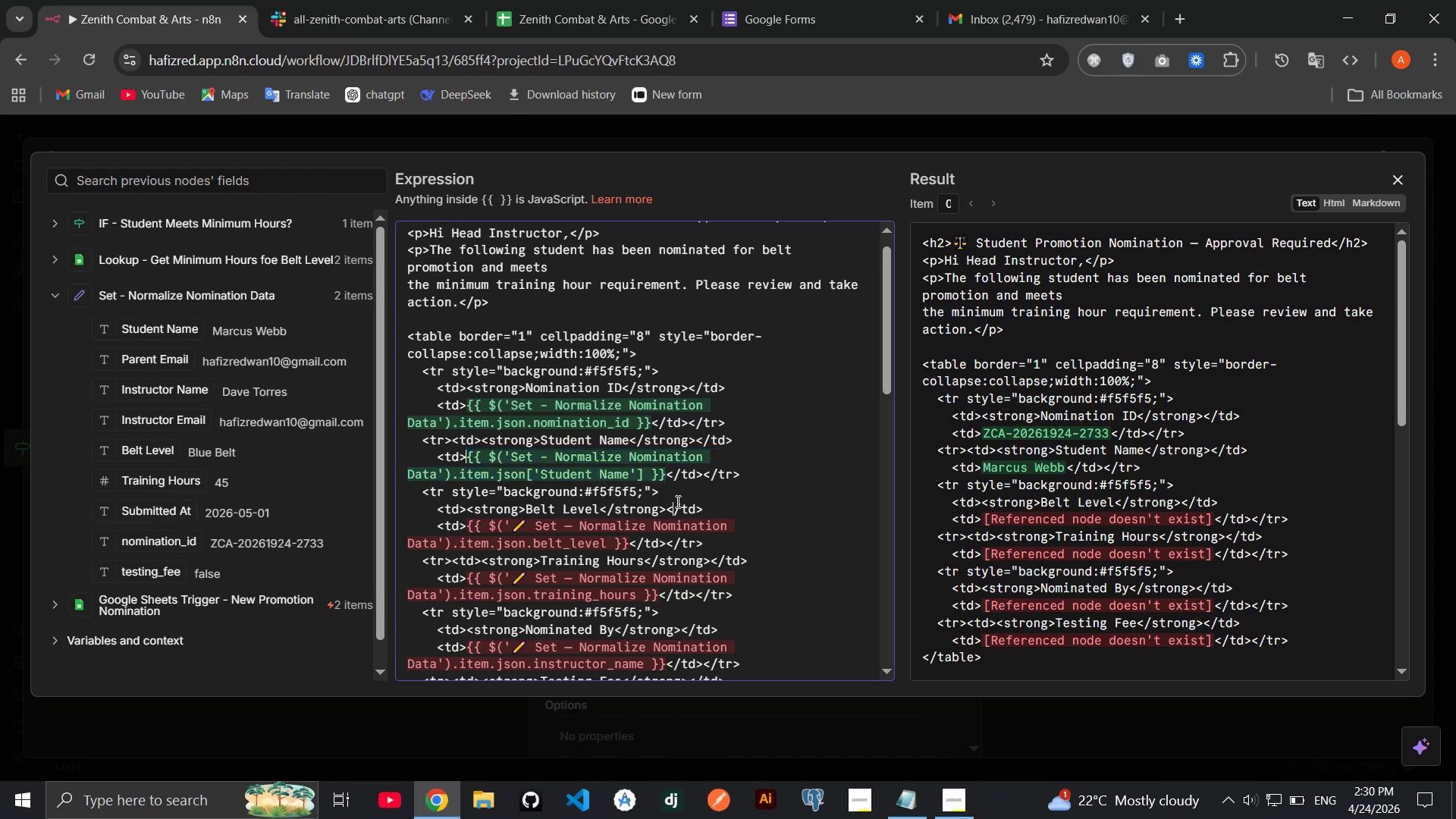 
left_click([676, 501])
 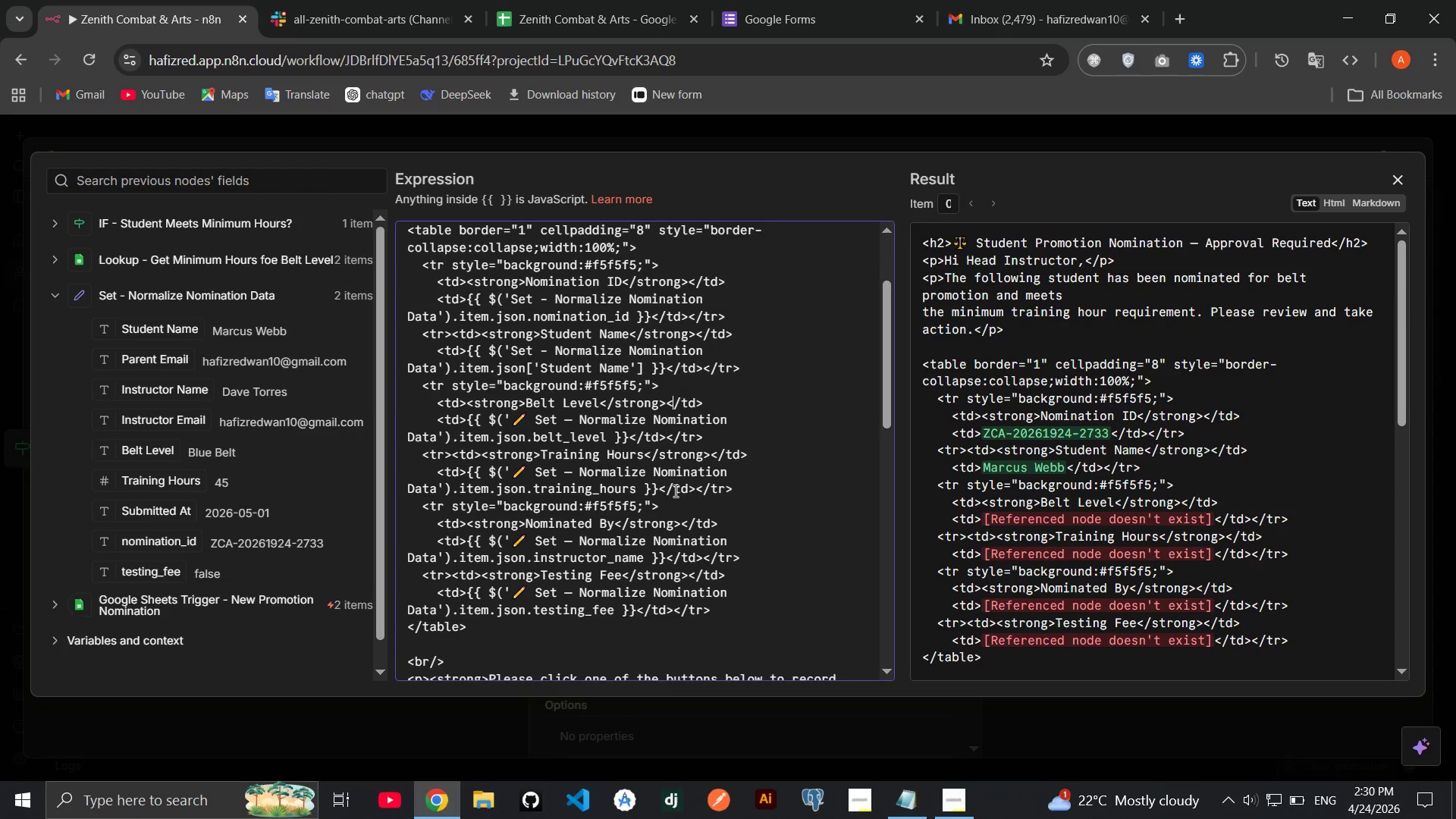 
left_click([674, 491])
 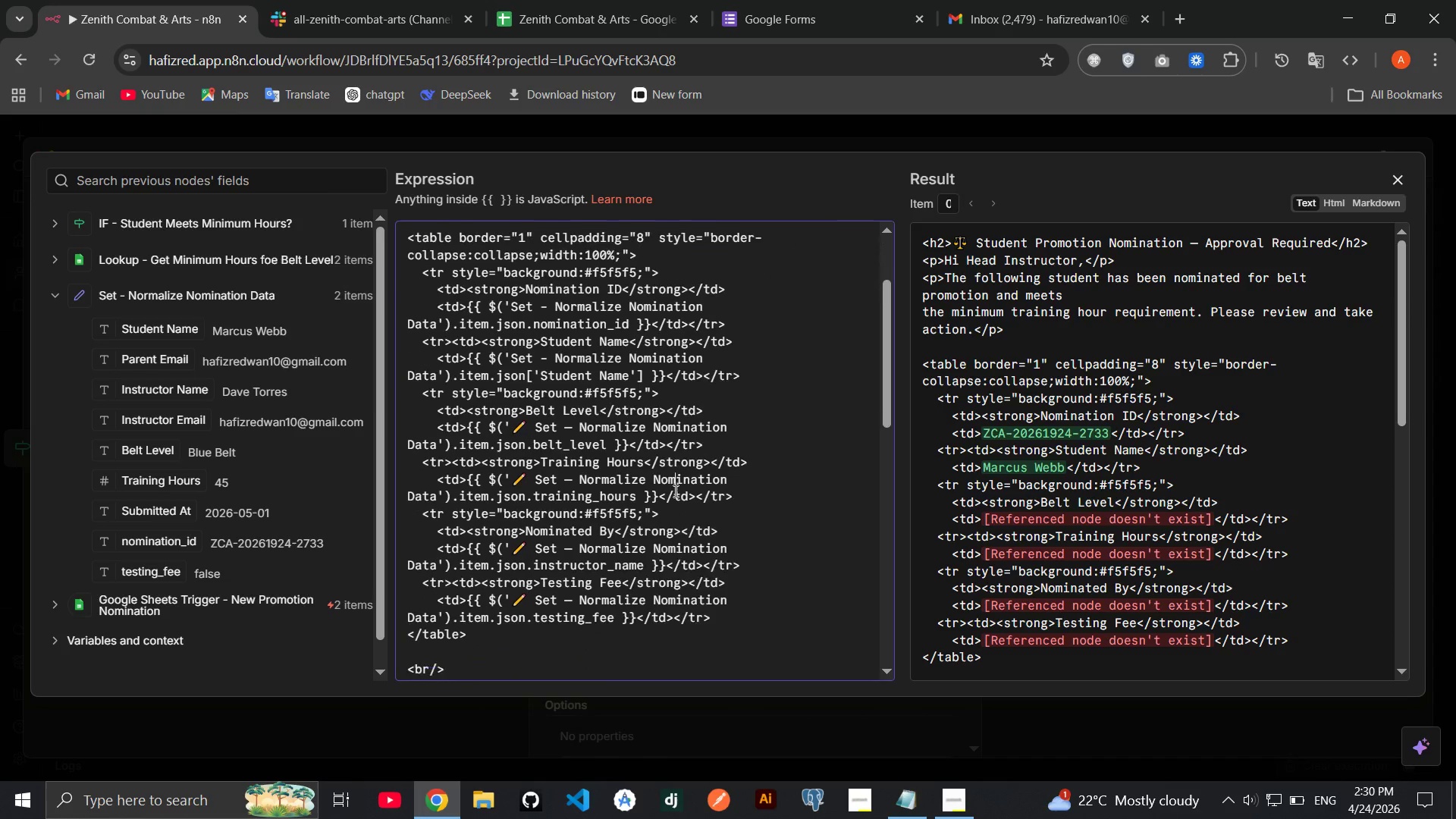 
left_click([738, 488])
 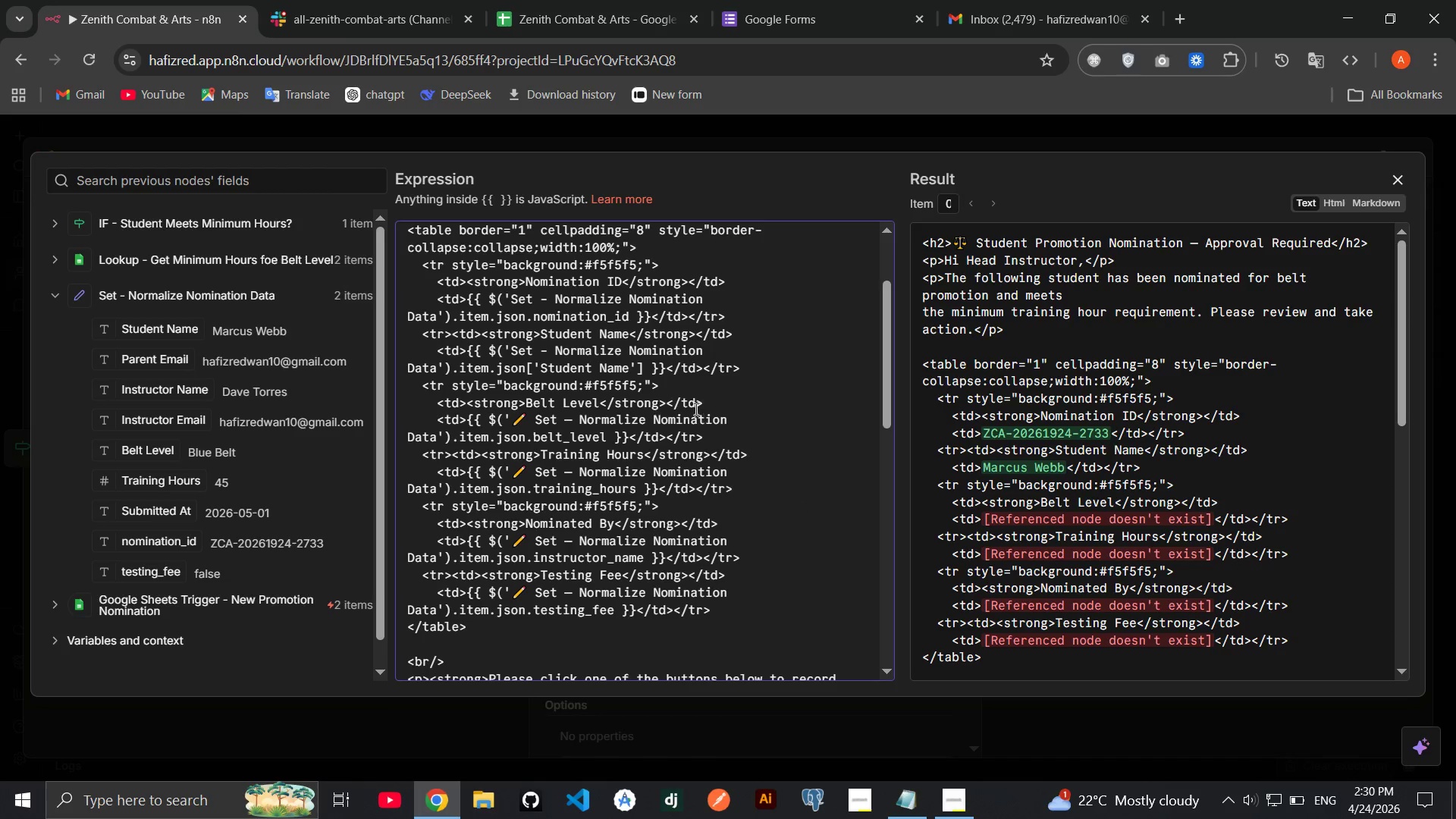 
wait(7.62)
 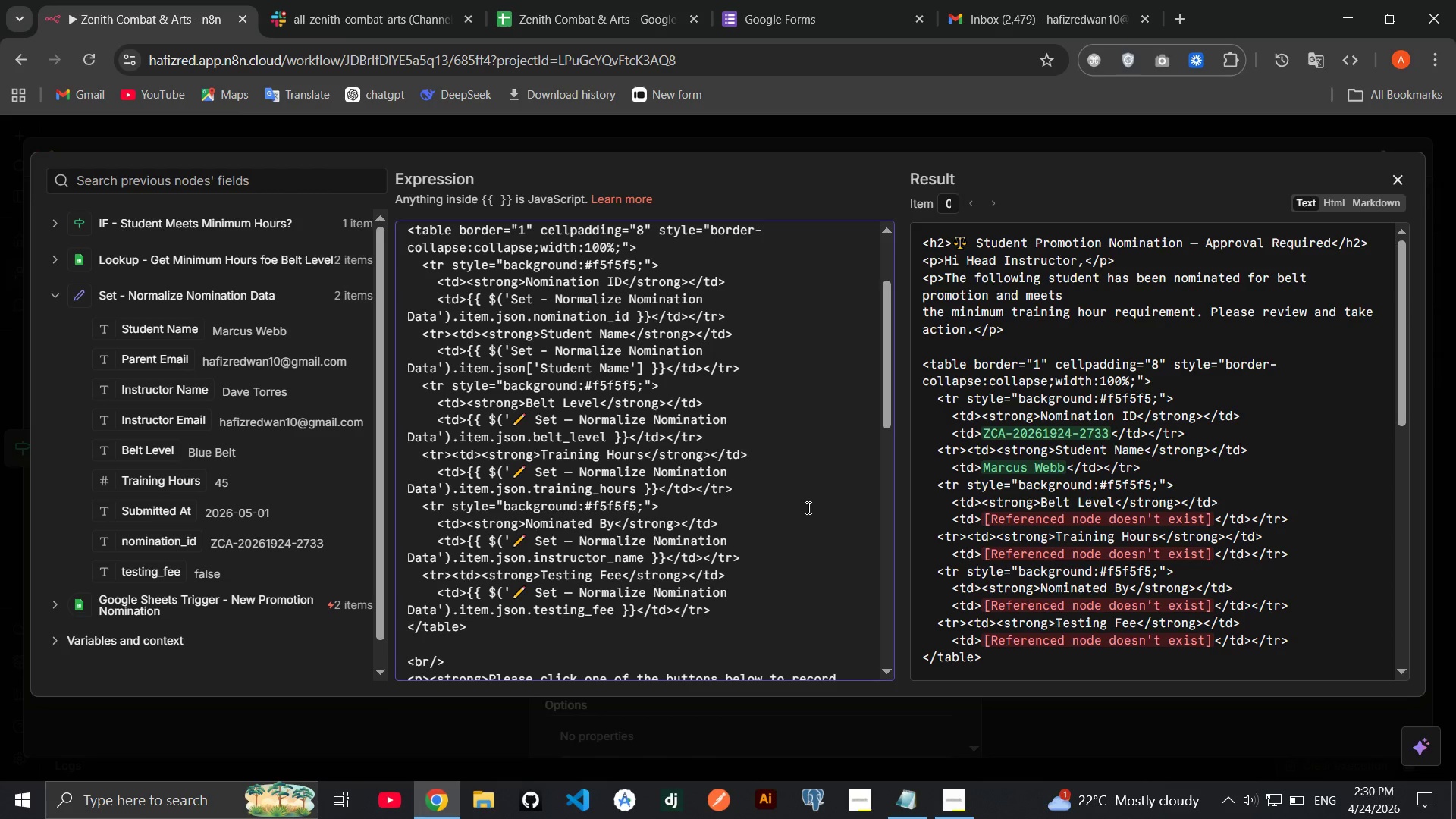 
left_click_drag(start_coordinate=[627, 440], to_coordinate=[468, 423])
 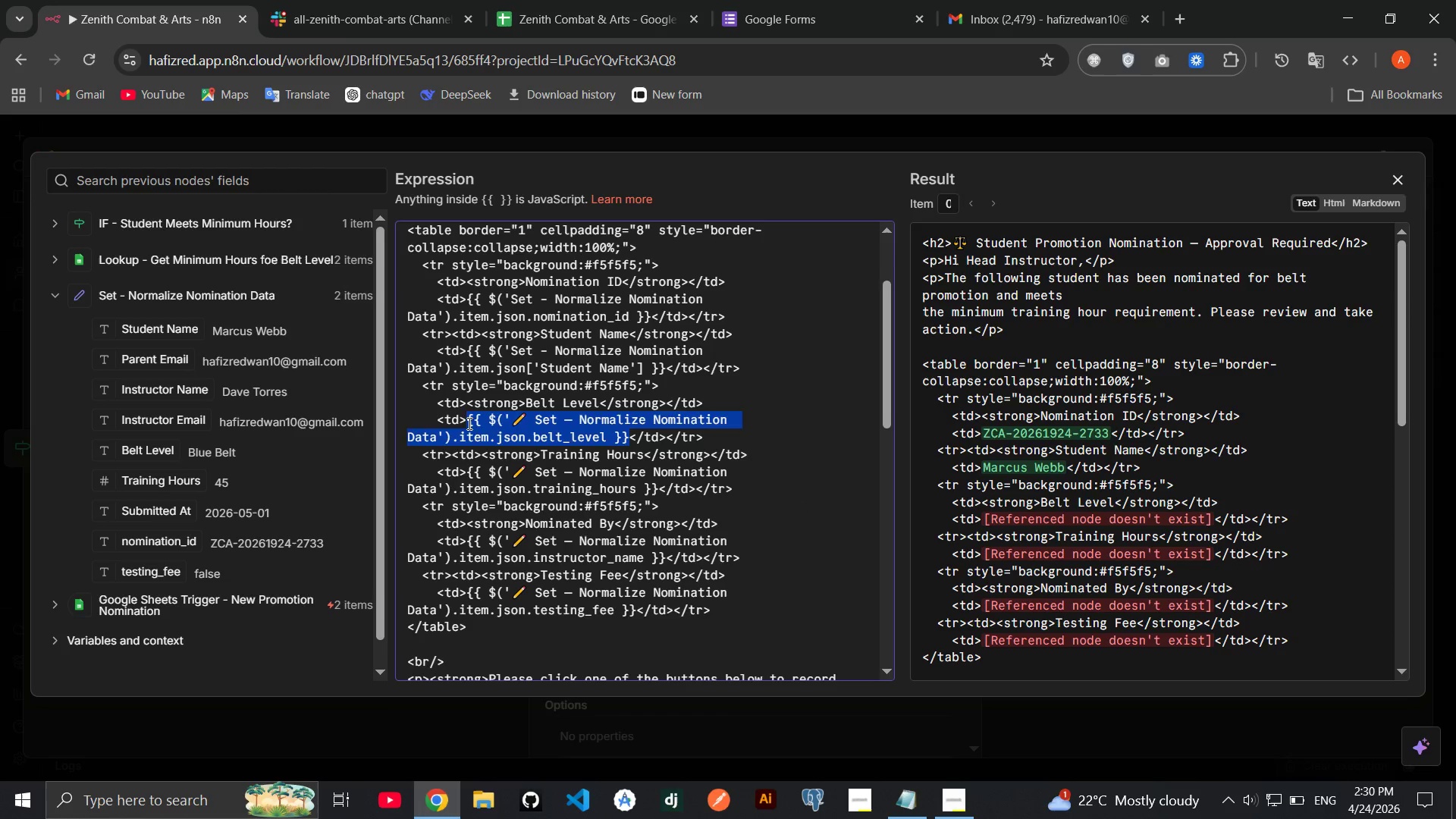 
key(Backspace)
 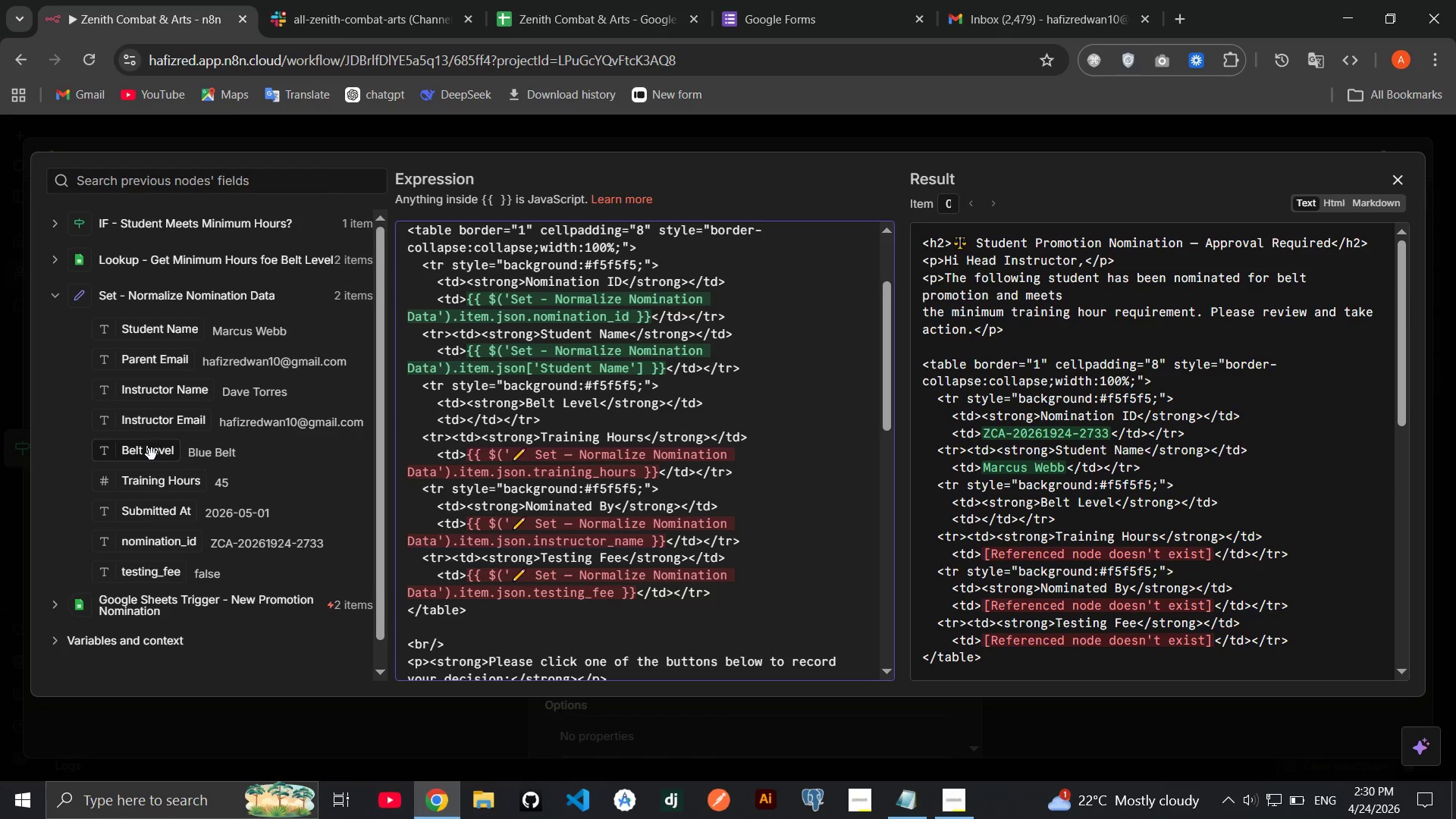 
left_click_drag(start_coordinate=[152, 454], to_coordinate=[466, 425])
 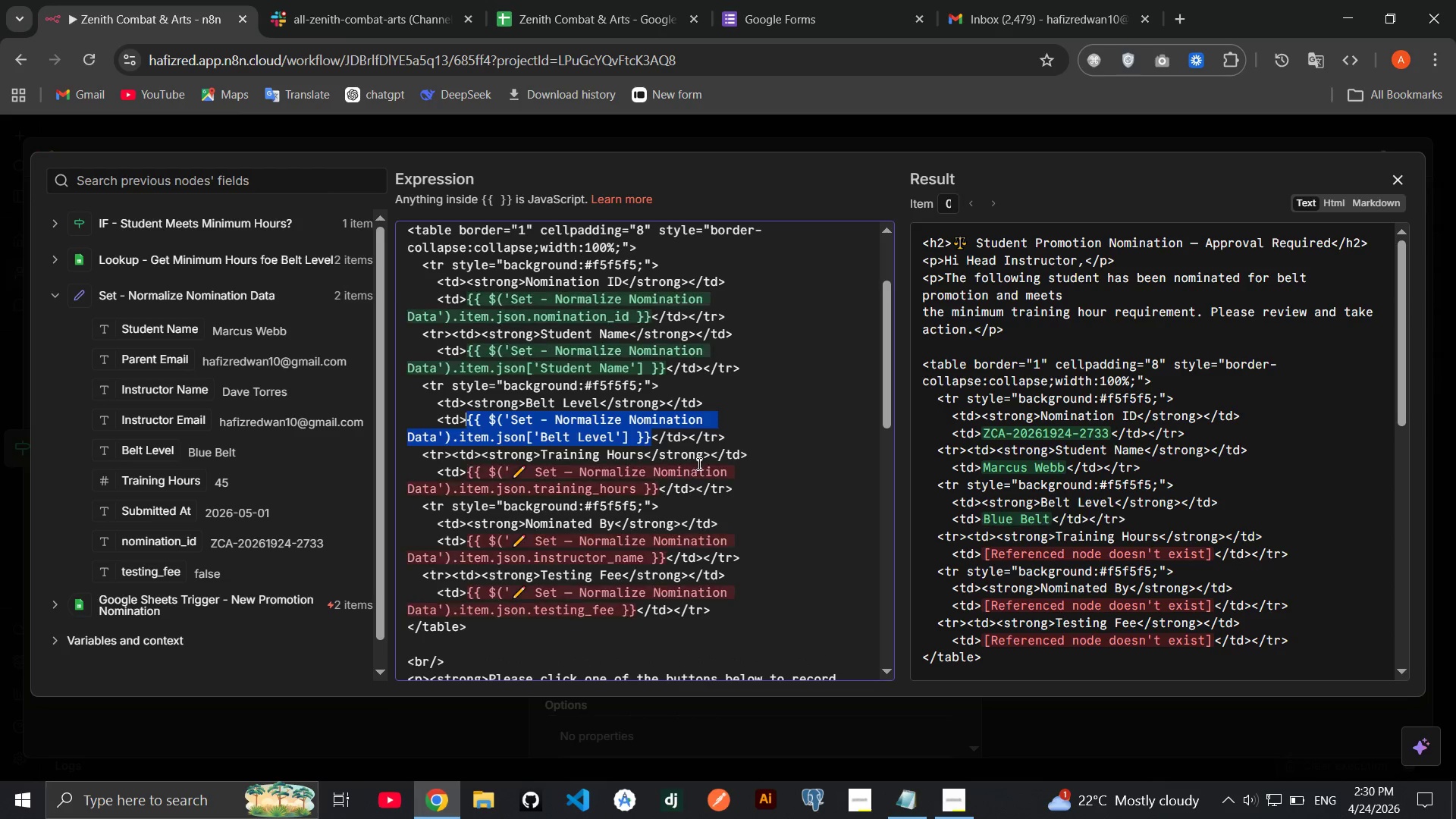 
left_click([698, 463])
 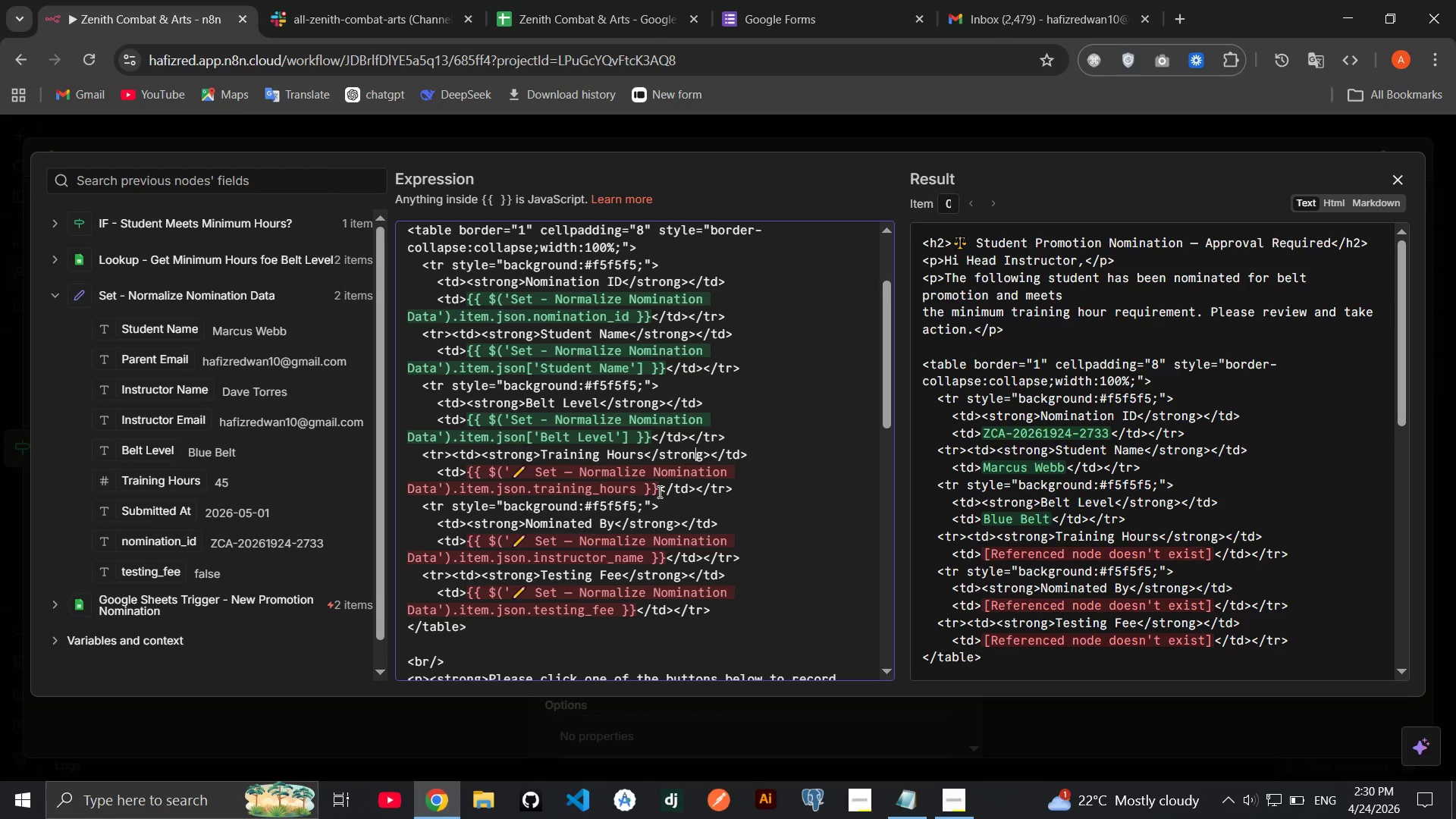 
left_click_drag(start_coordinate=[658, 491], to_coordinate=[469, 474])
 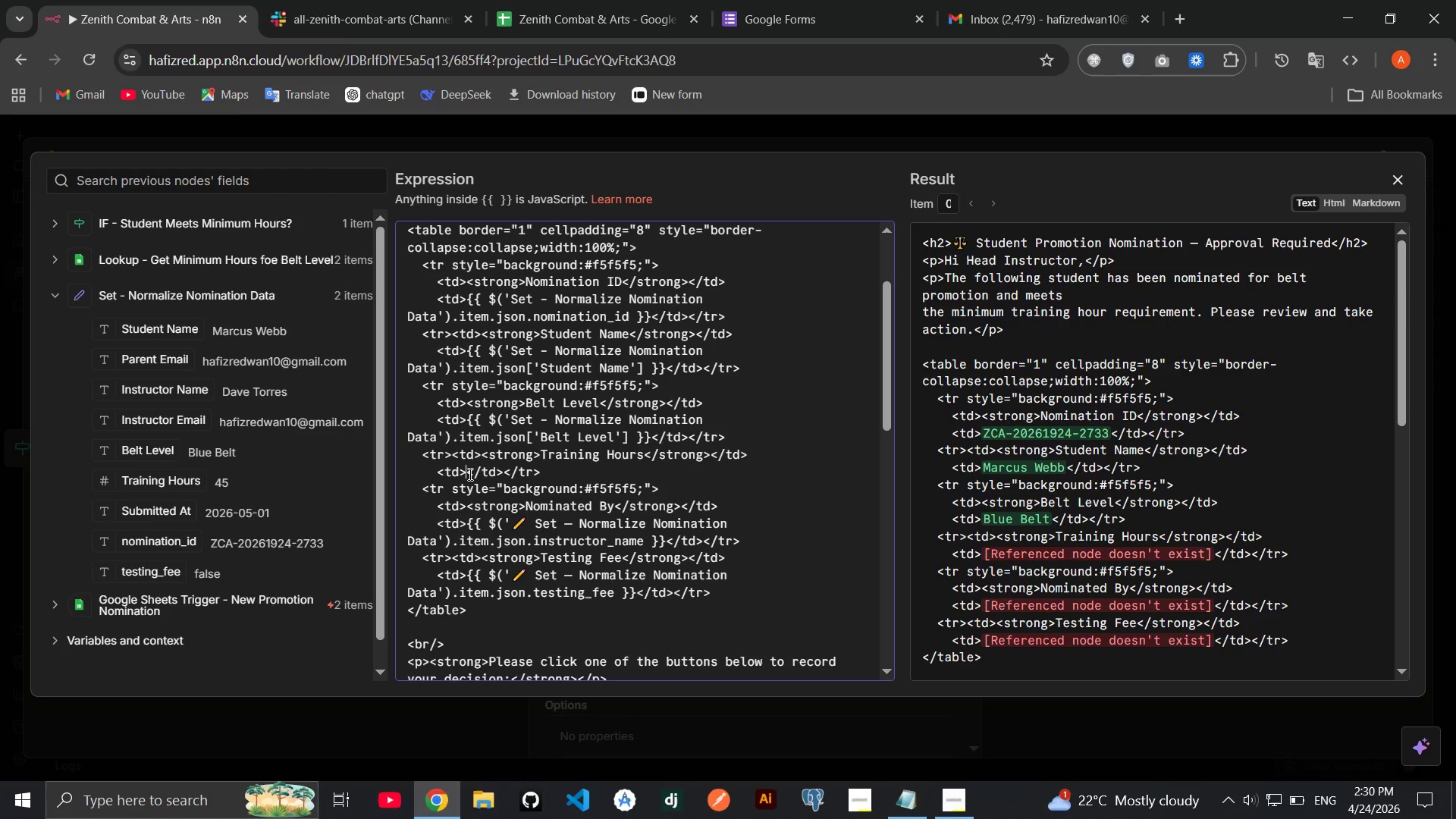 
key(Backspace)
 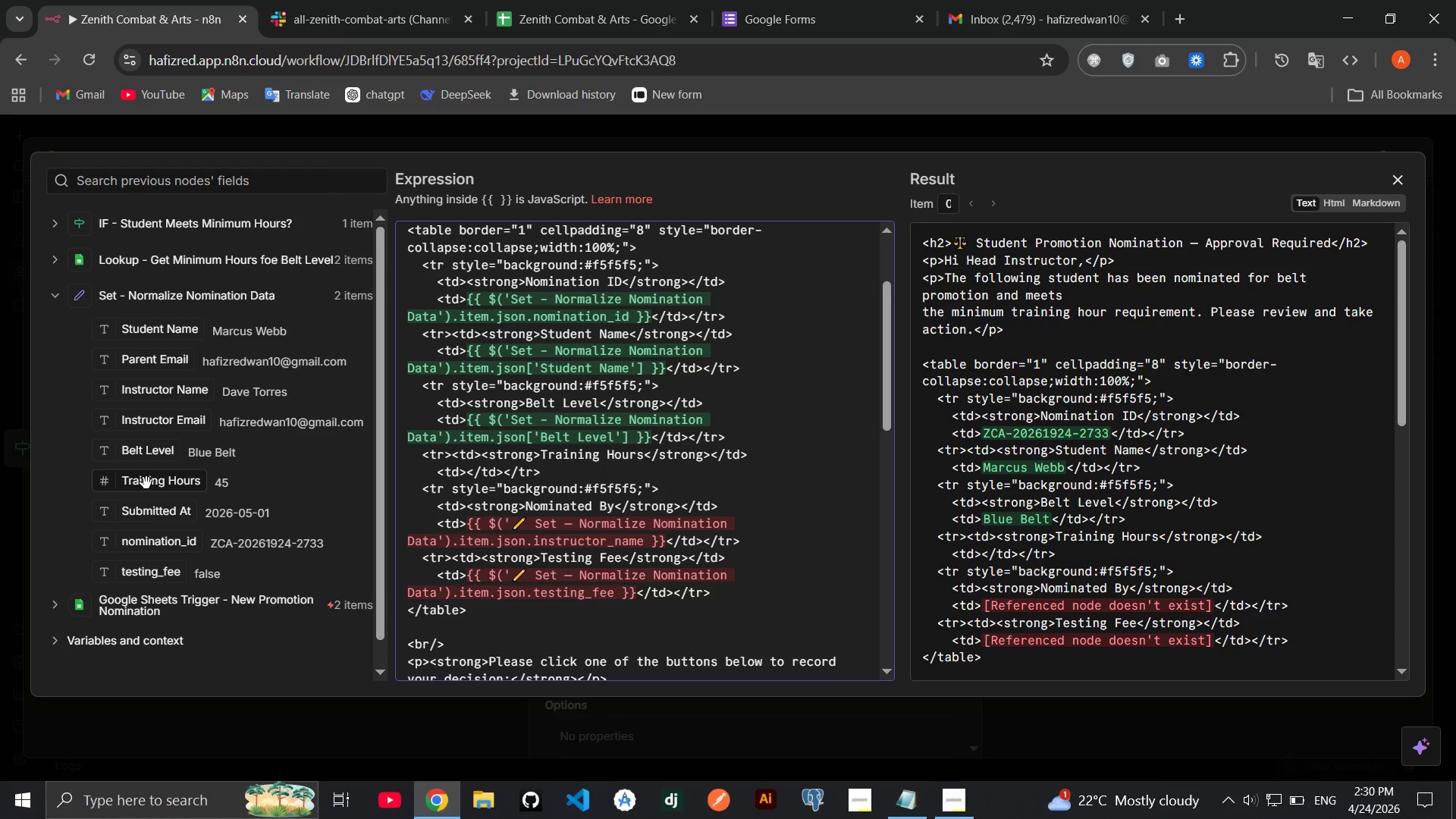 
left_click_drag(start_coordinate=[145, 482], to_coordinate=[466, 480])
 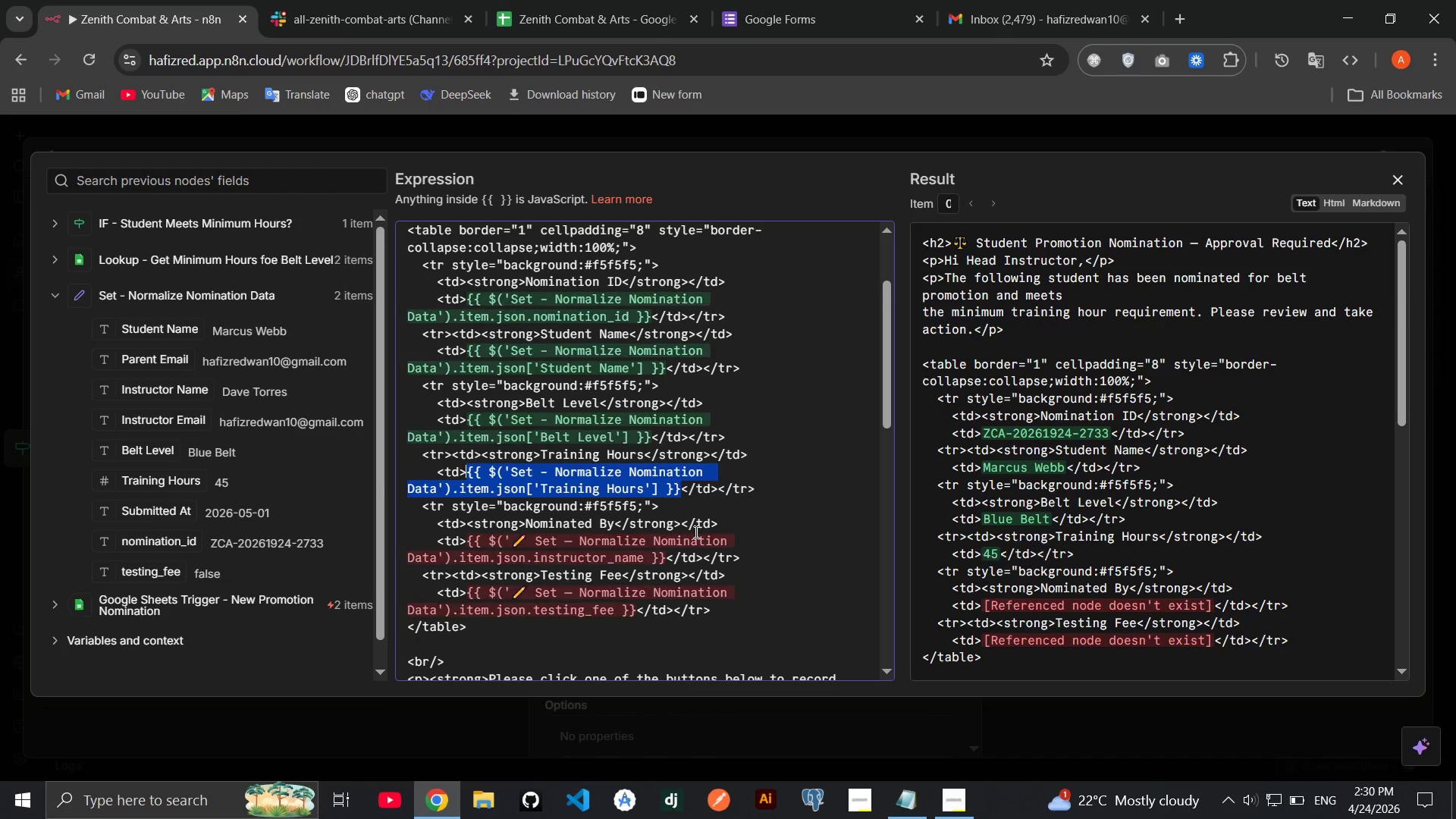 
left_click([695, 532])
 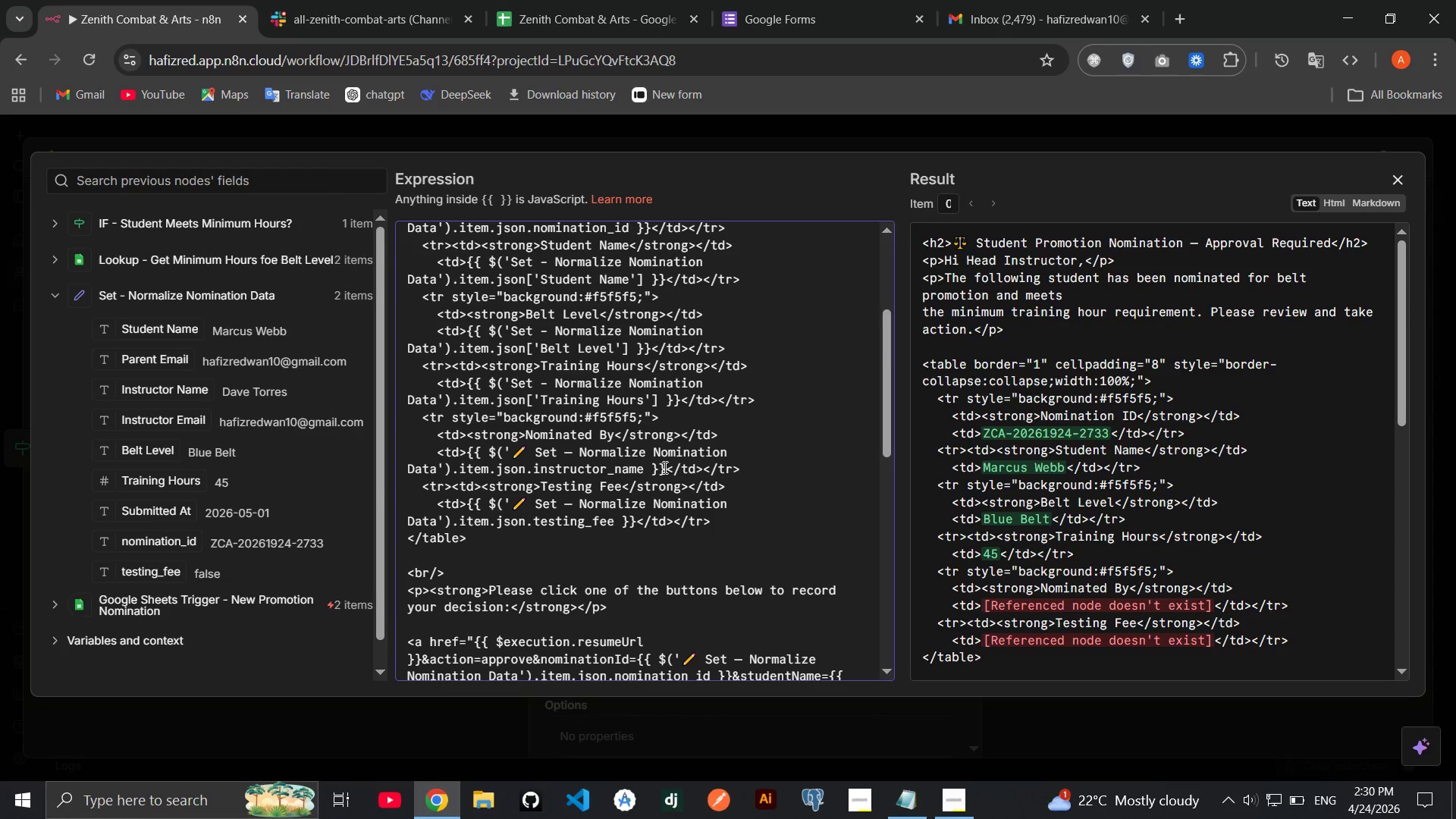 
left_click_drag(start_coordinate=[667, 470], to_coordinate=[469, 450])
 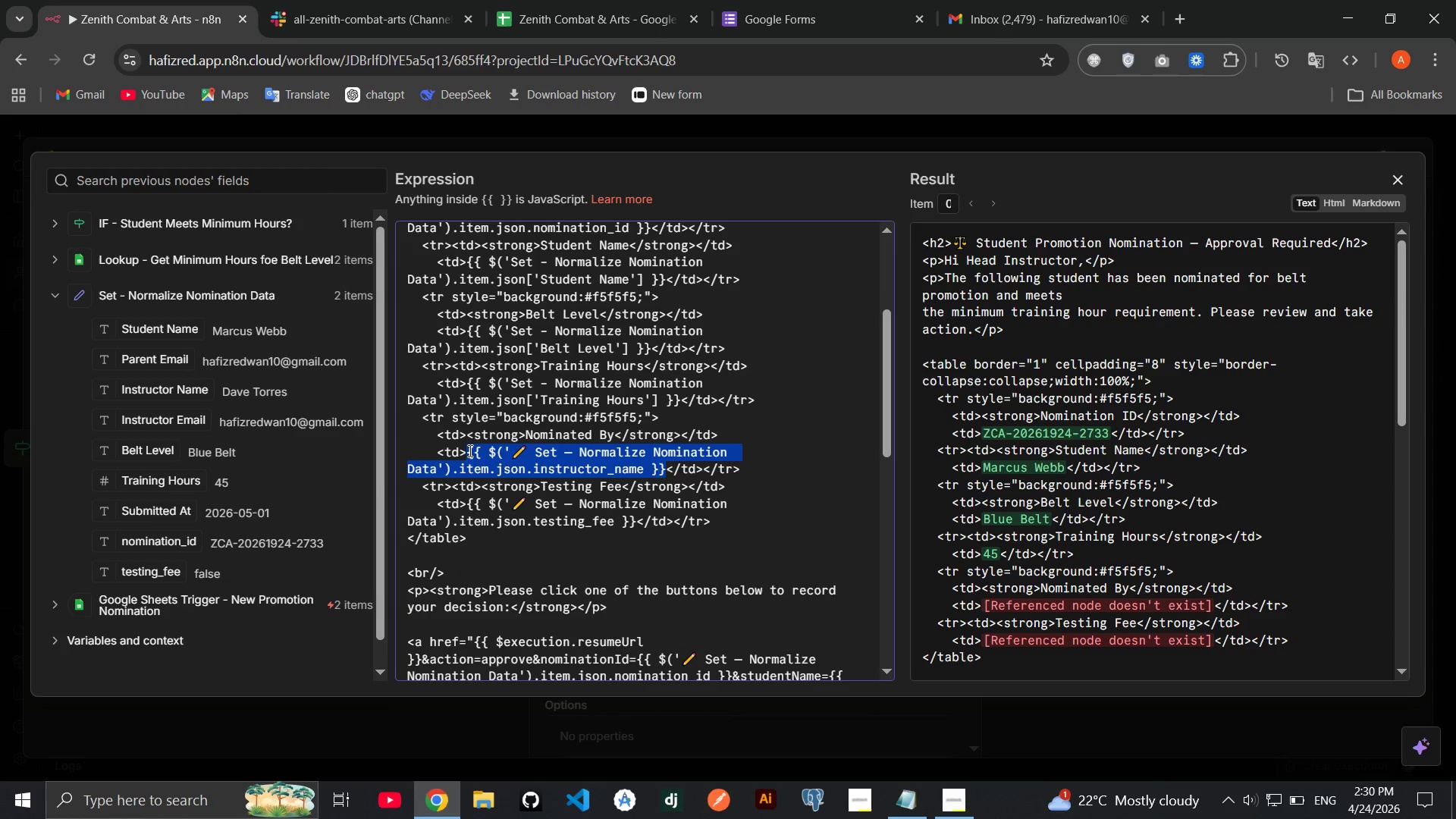 
key(Backspace)
 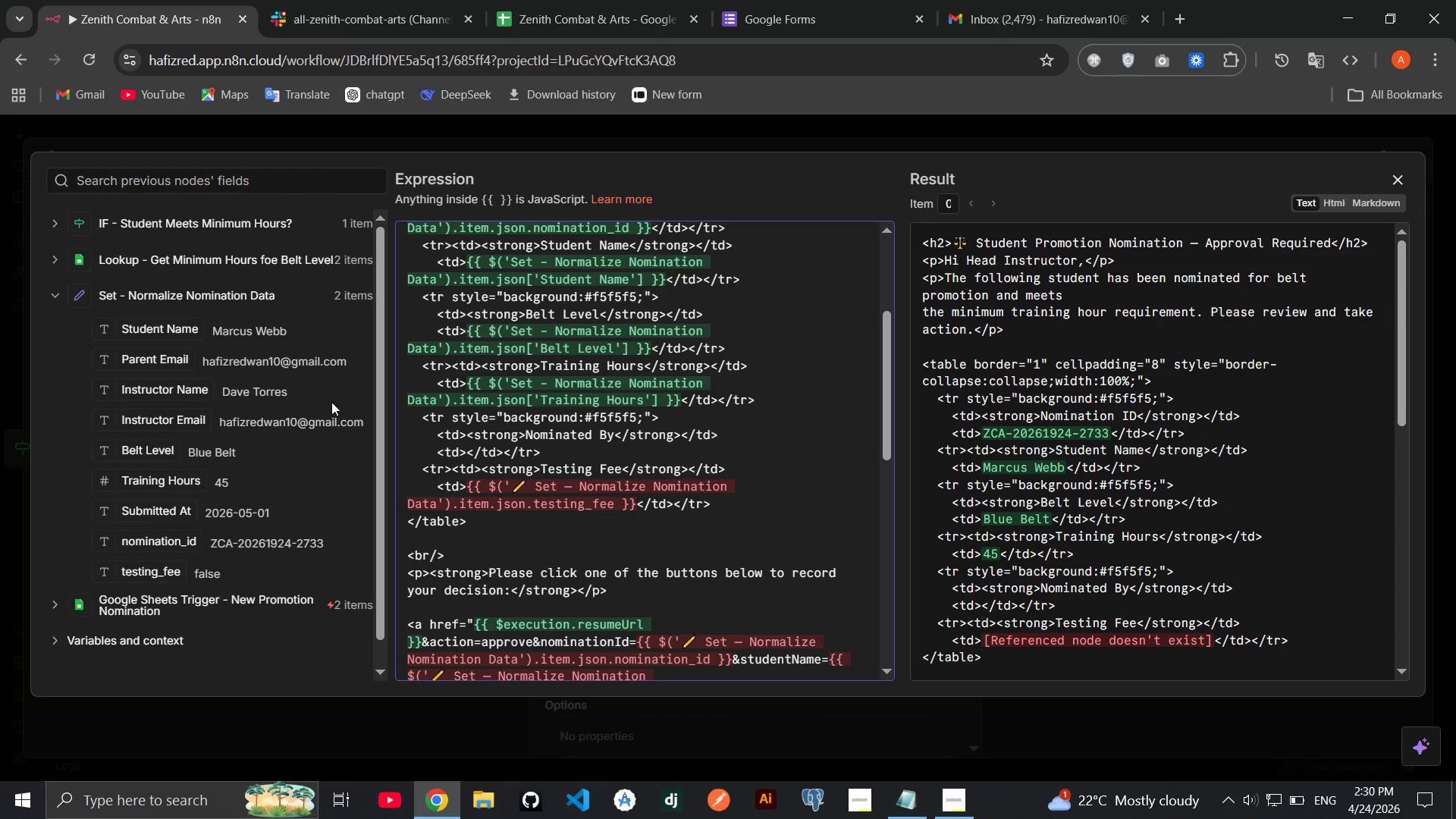 
left_click_drag(start_coordinate=[177, 388], to_coordinate=[464, 455])
 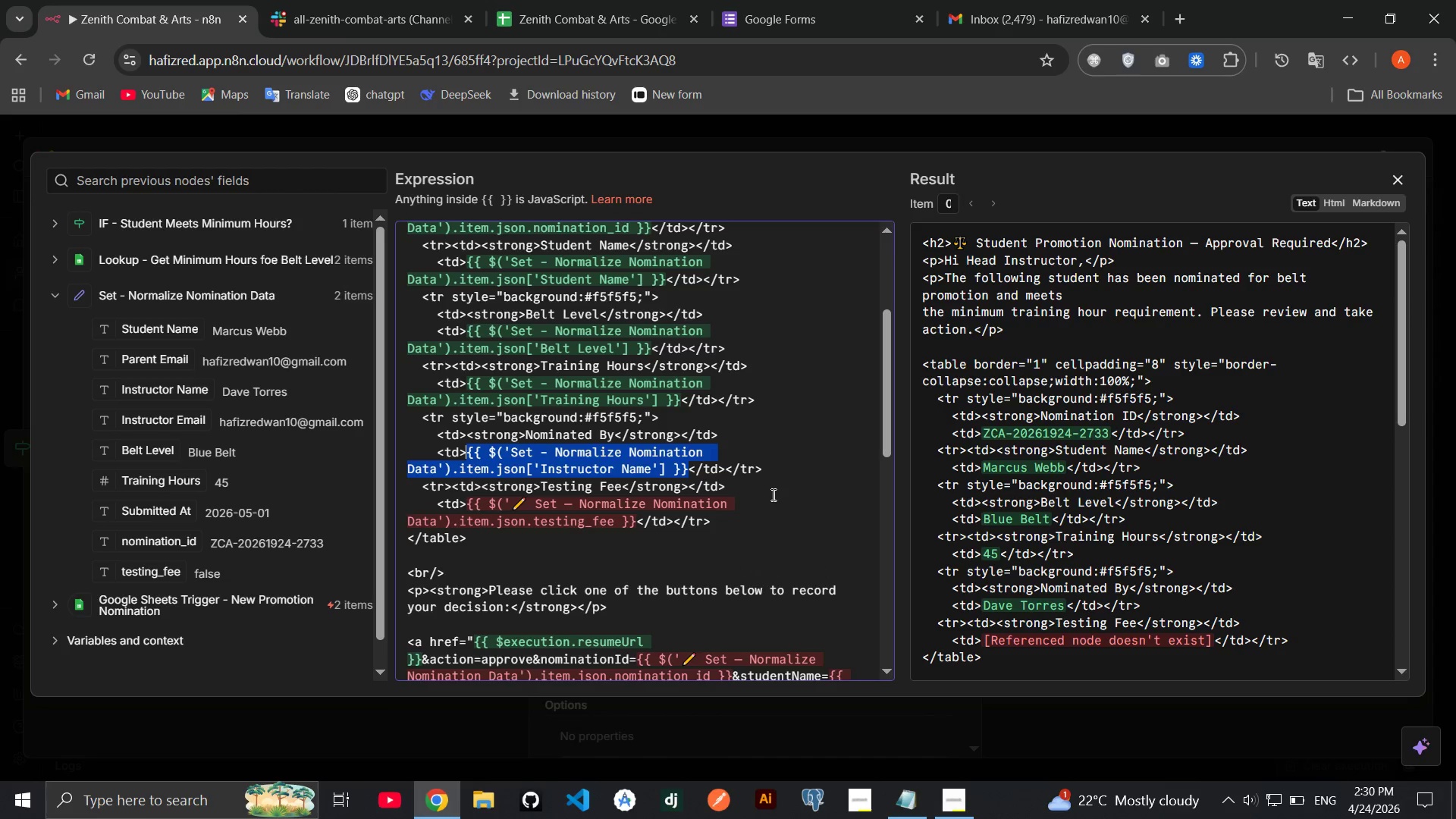 
left_click([772, 494])
 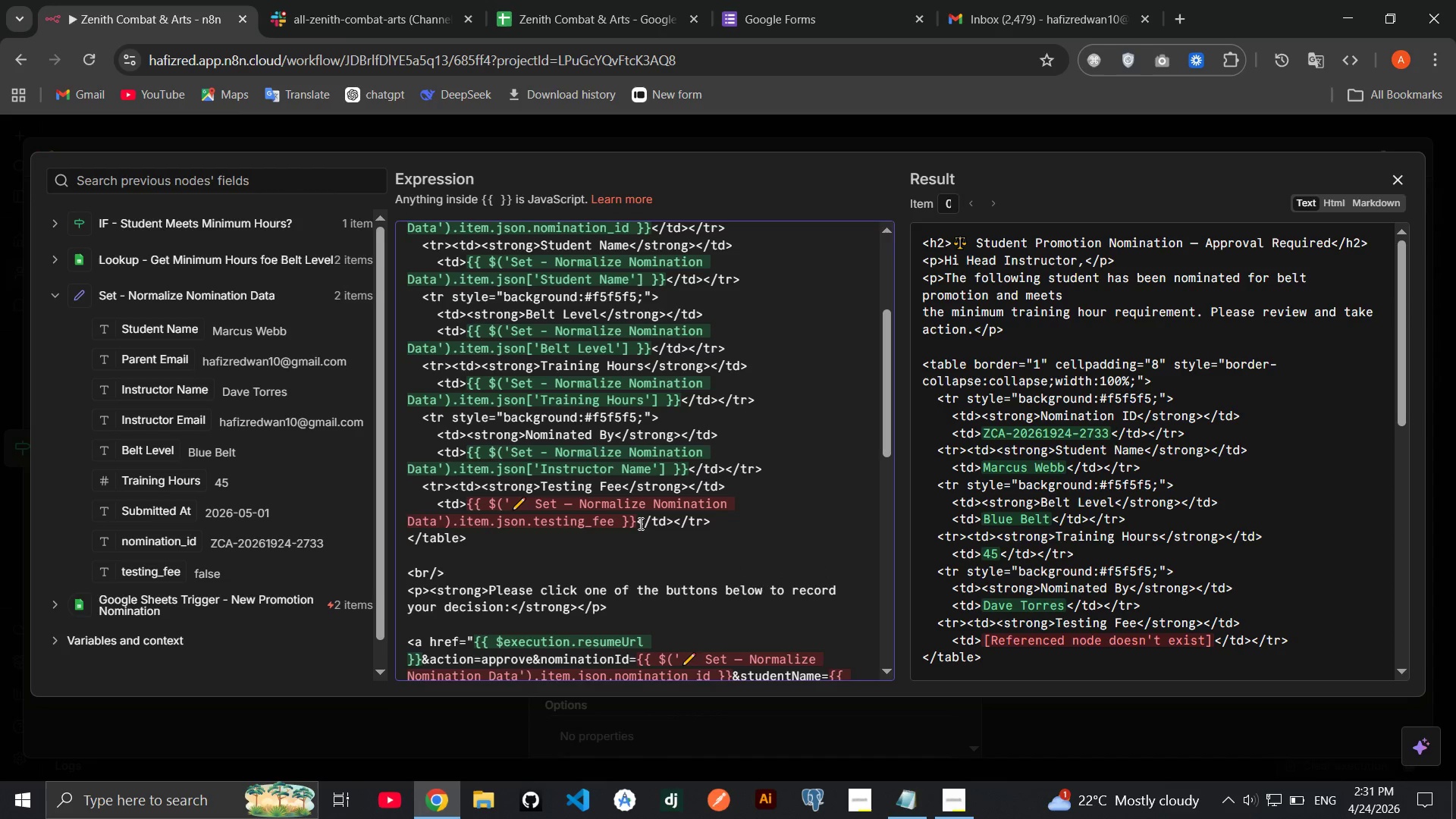 
left_click_drag(start_coordinate=[639, 523], to_coordinate=[468, 506])
 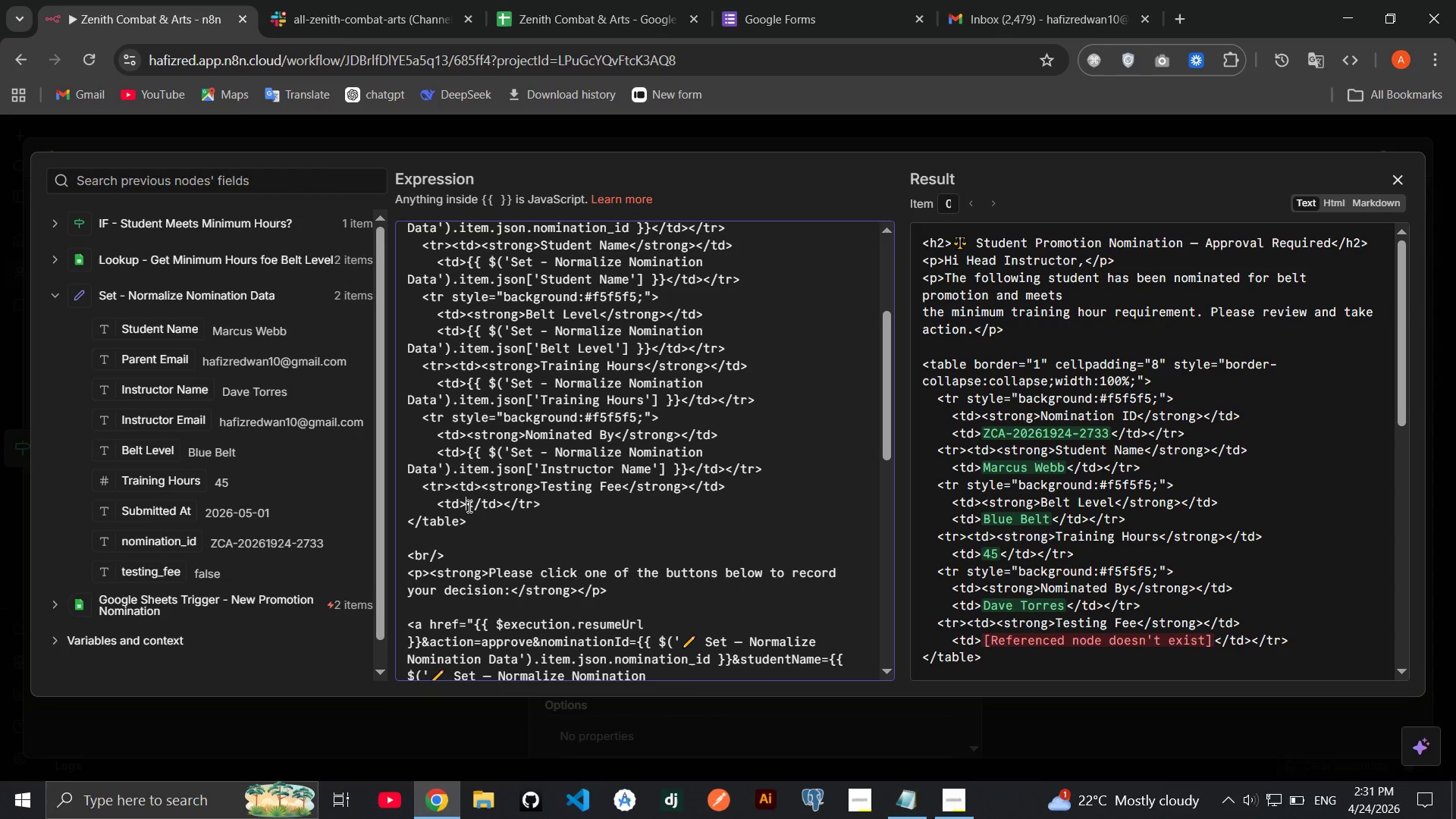 
key(Backspace)
 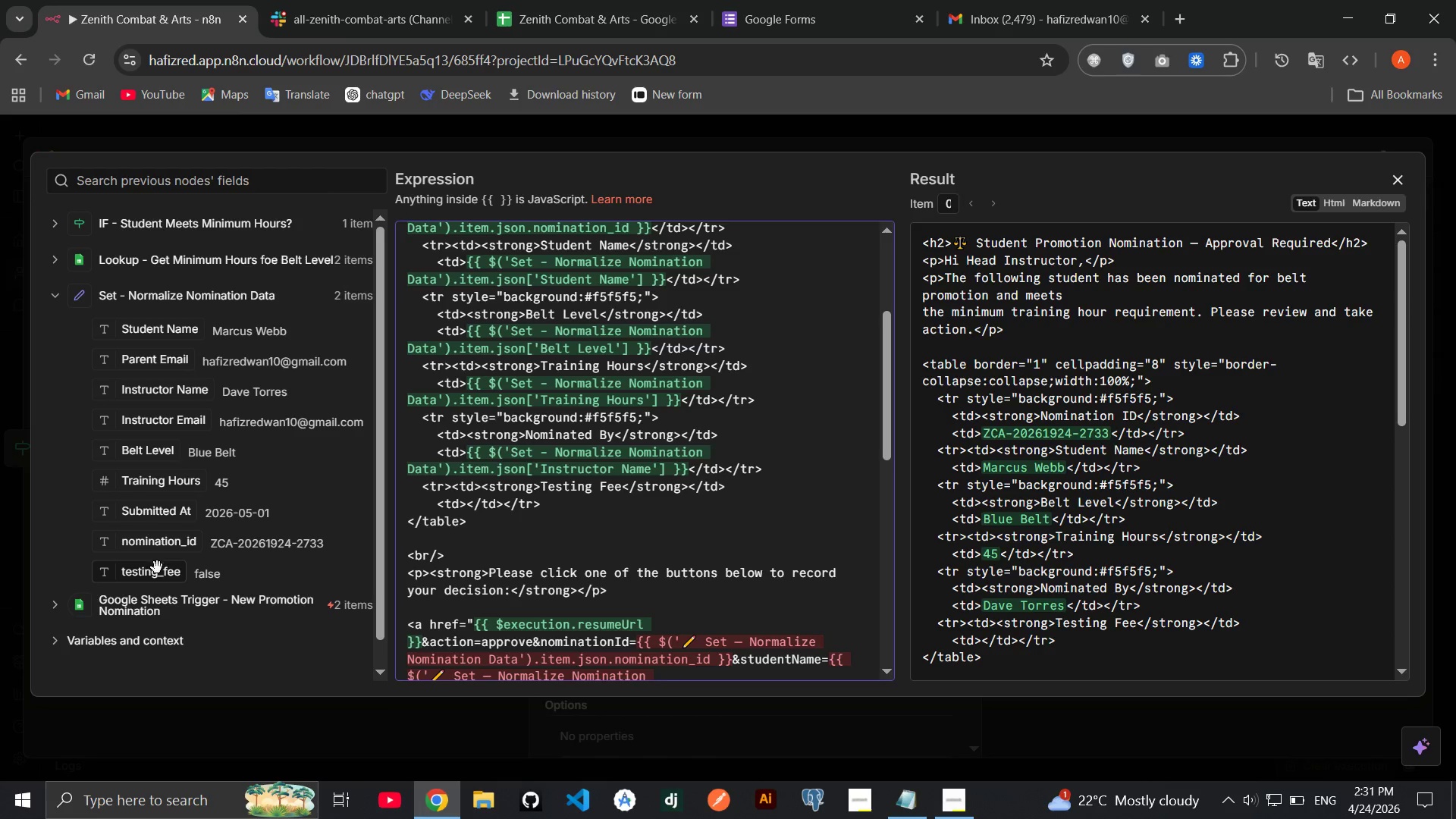 
left_click_drag(start_coordinate=[156, 570], to_coordinate=[467, 506])
 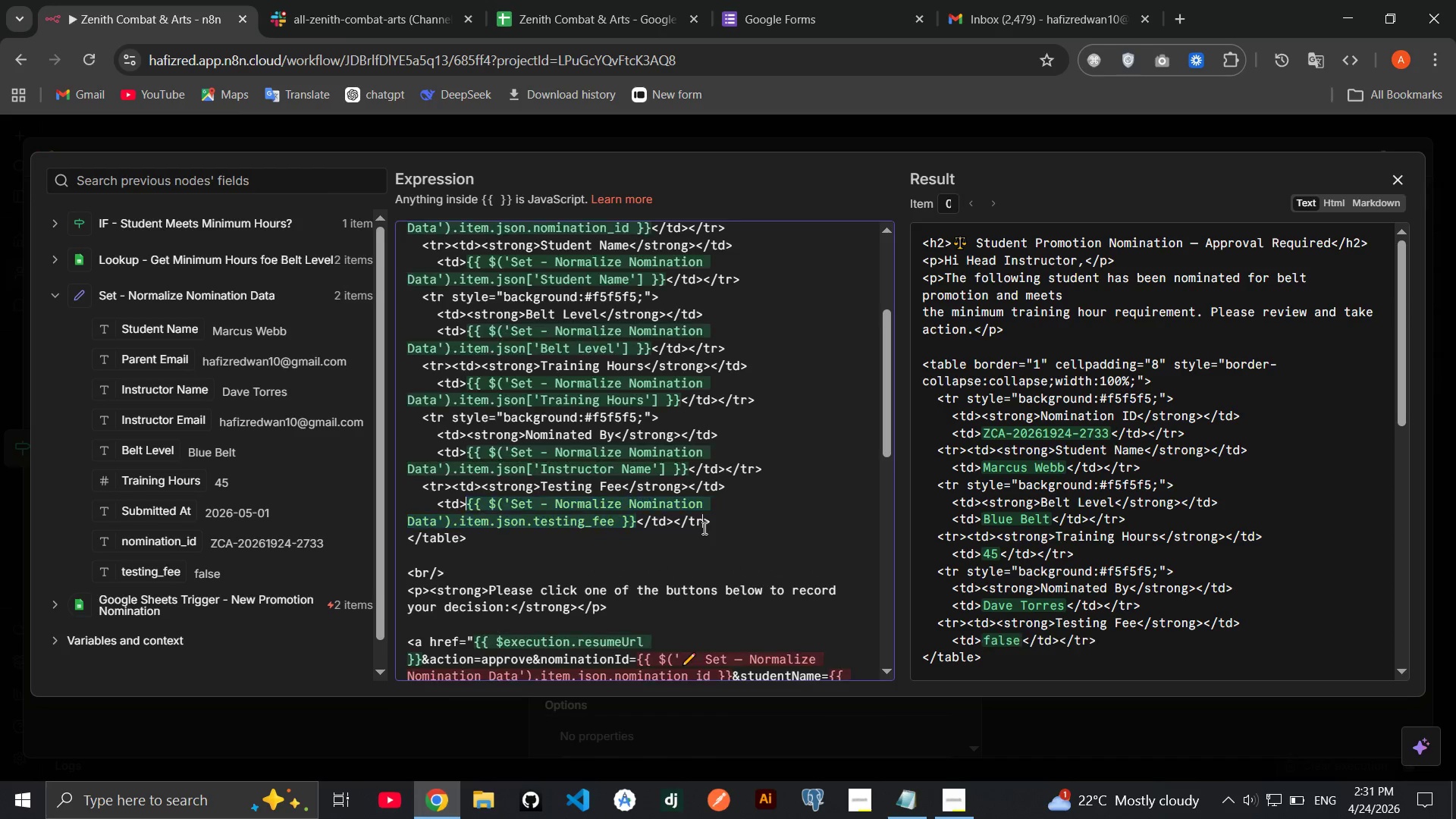 
left_click([703, 528])
 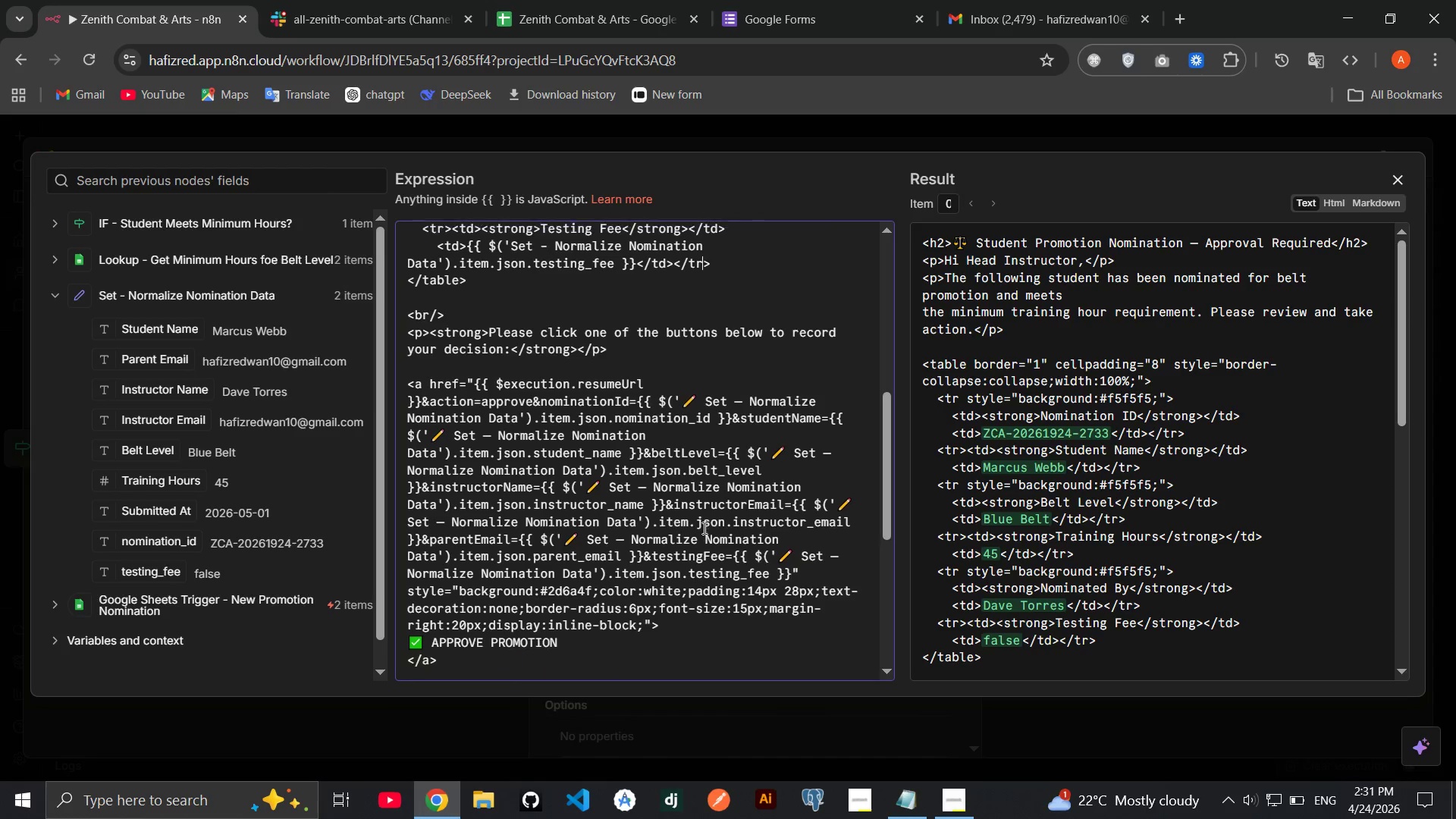 
left_click([703, 528])
 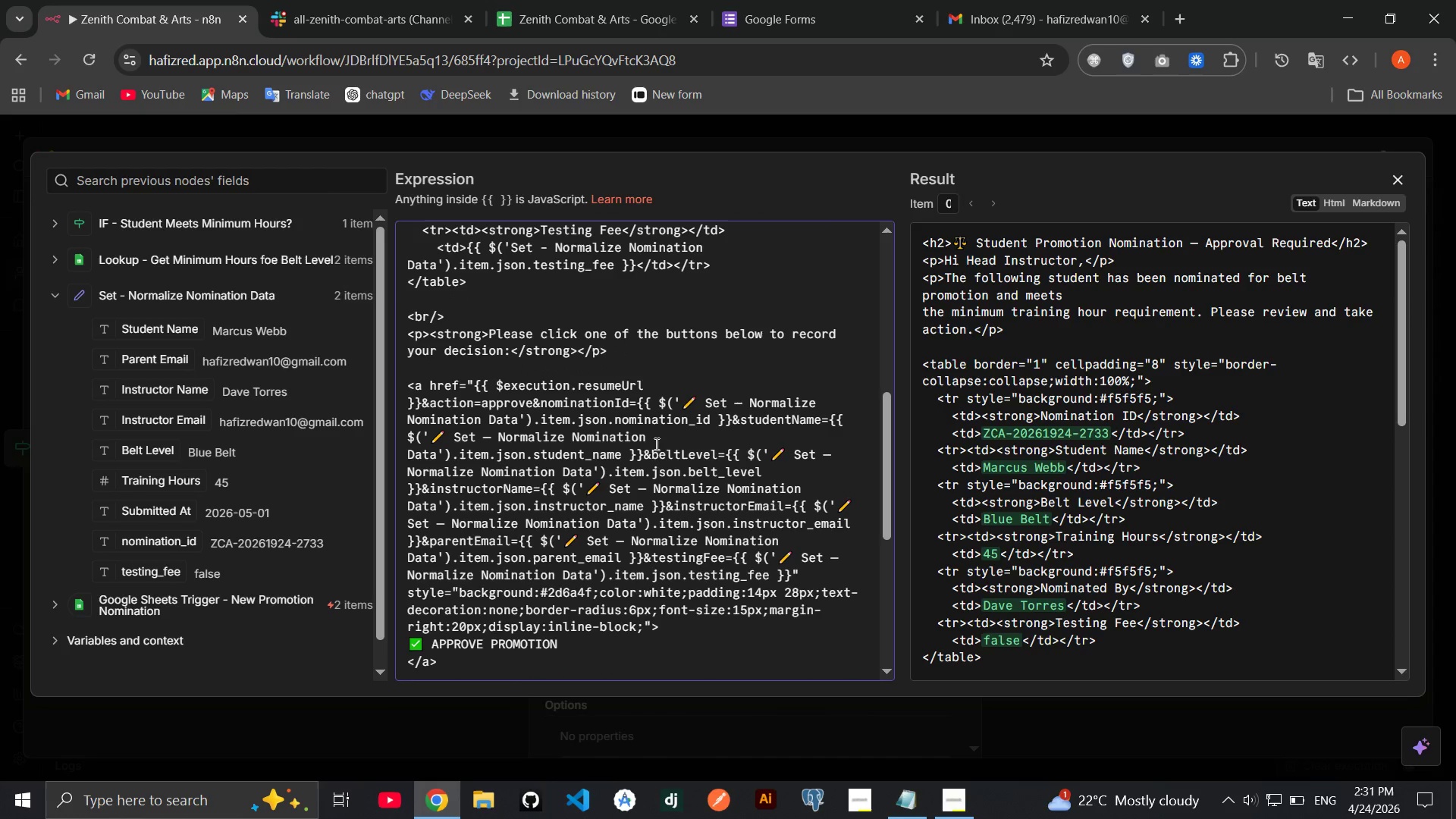 
wait(8.92)
 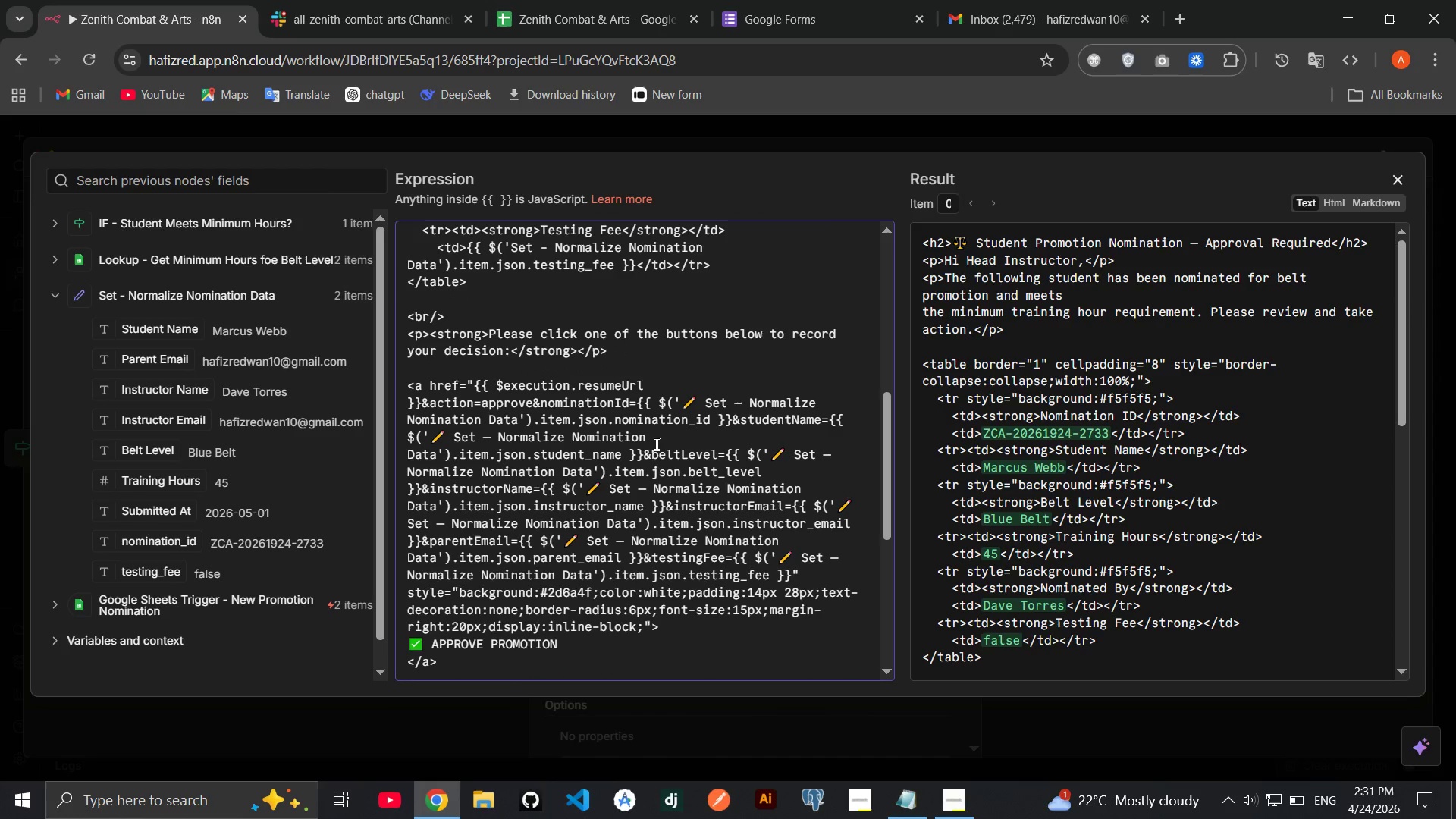 
left_click_drag(start_coordinate=[731, 419], to_coordinate=[639, 405])
 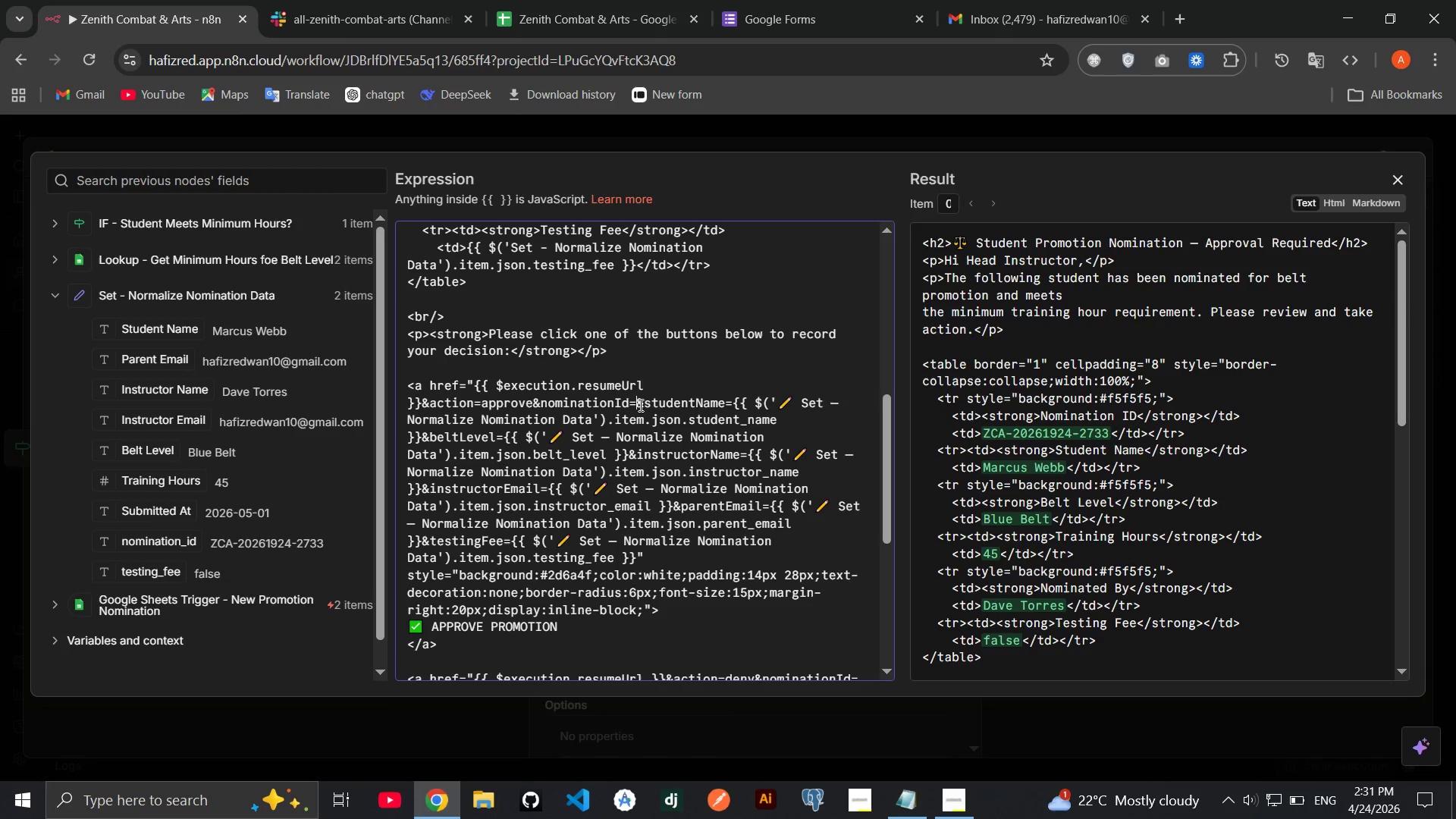 
key(Backspace)
 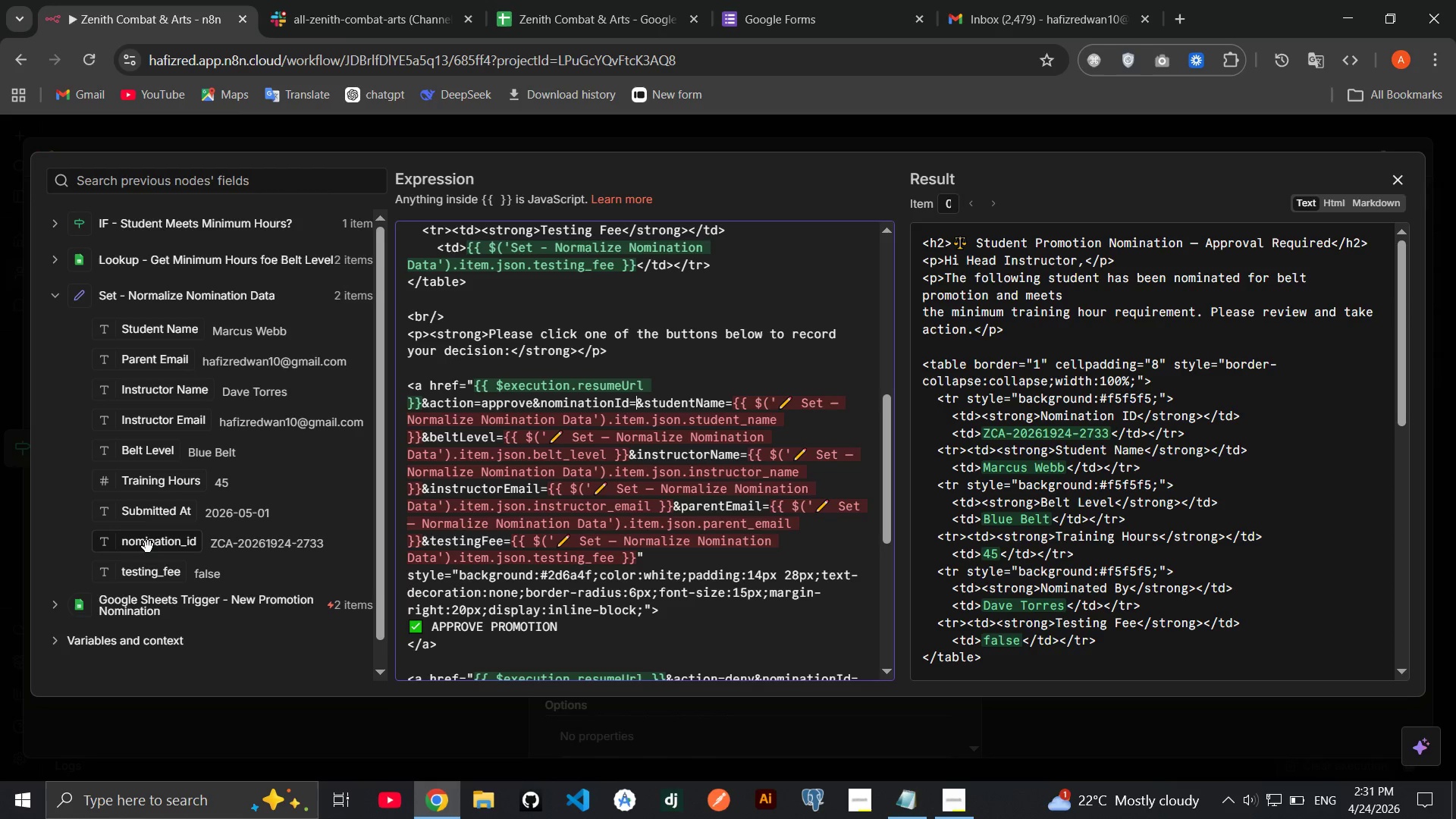 
left_click_drag(start_coordinate=[148, 547], to_coordinate=[639, 408])
 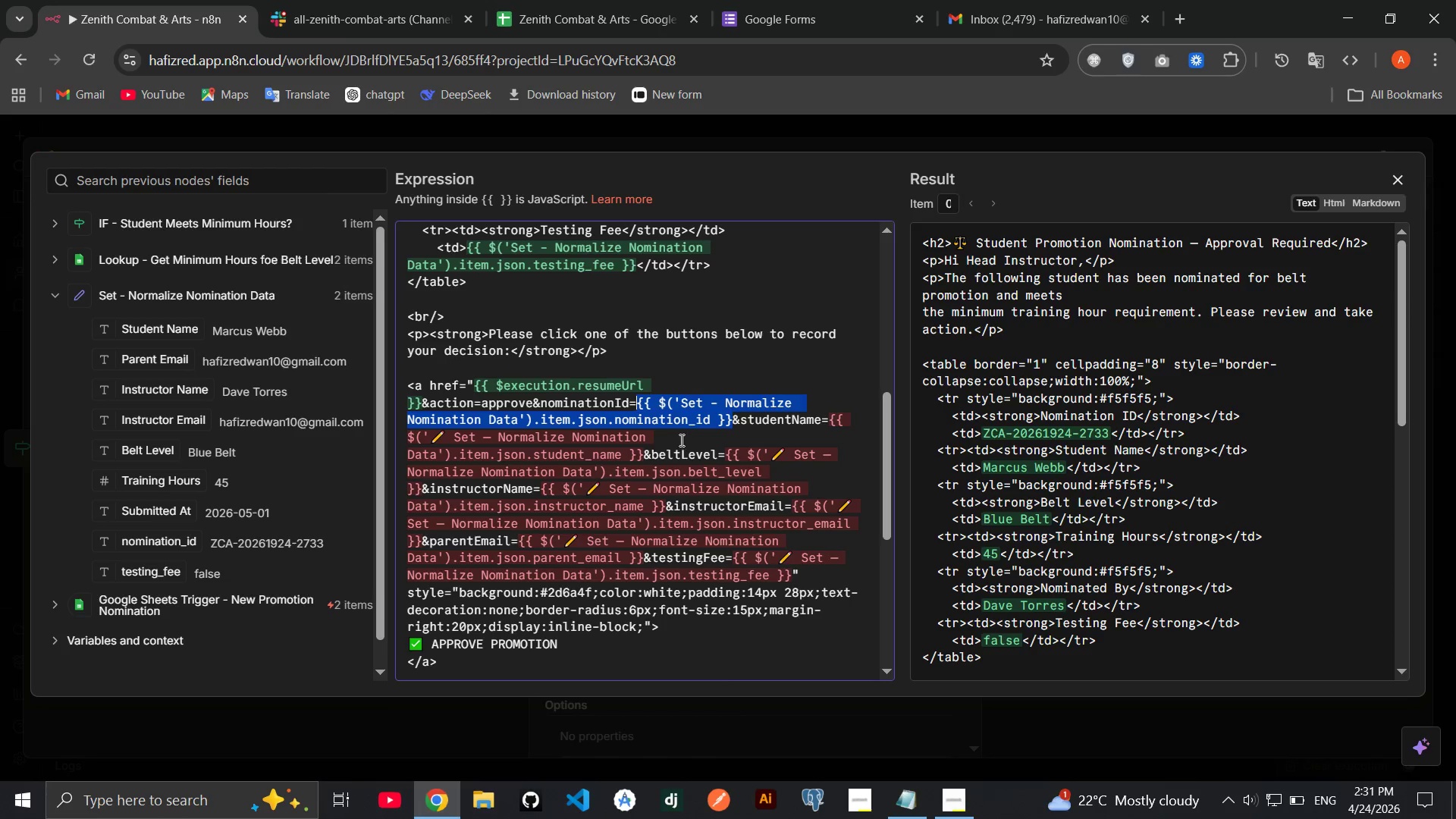 
left_click([680, 440])
 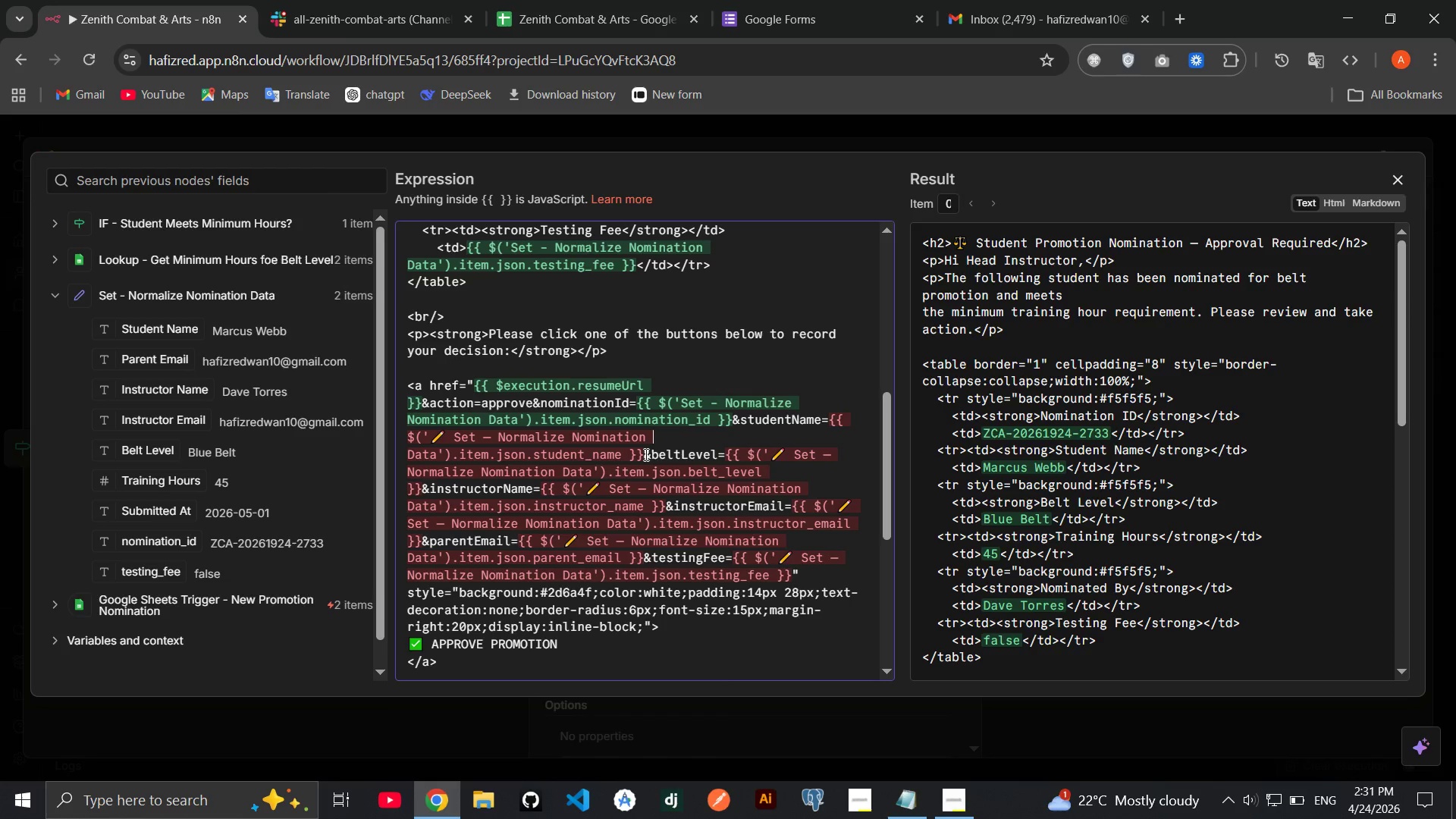 
left_click_drag(start_coordinate=[645, 454], to_coordinate=[831, 419])
 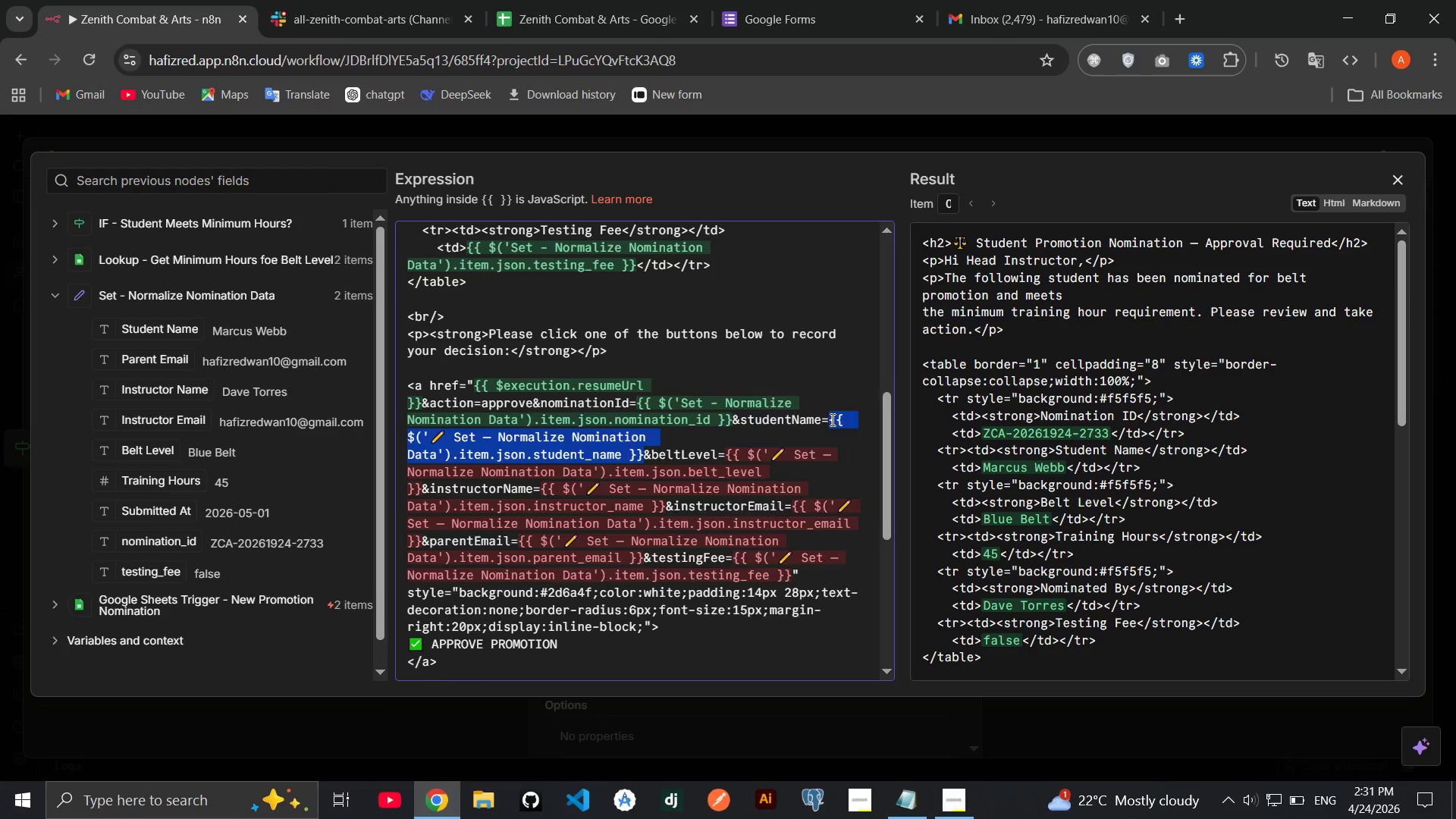 
key(Backspace)
 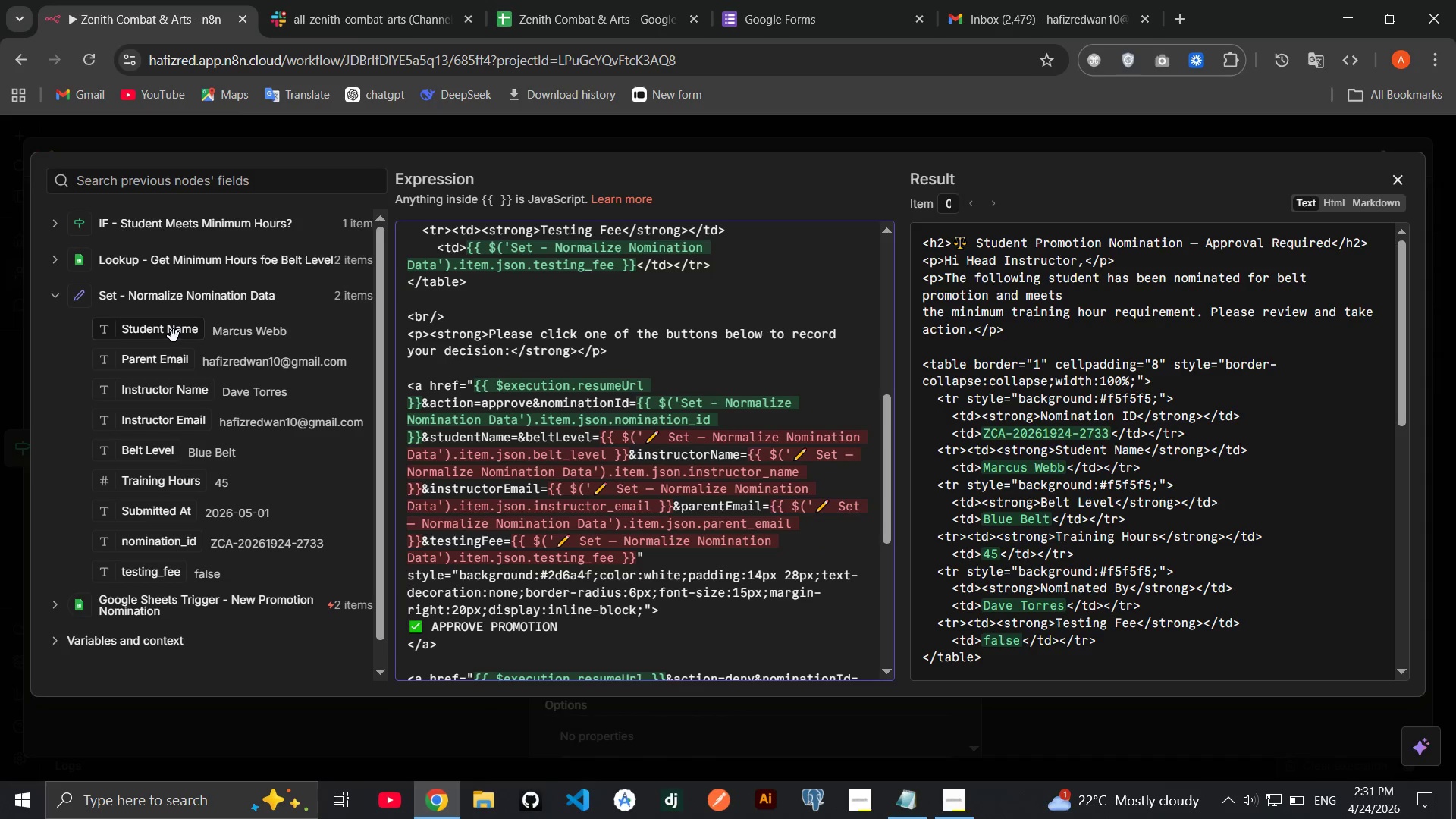 
left_click_drag(start_coordinate=[172, 336], to_coordinate=[519, 444])
 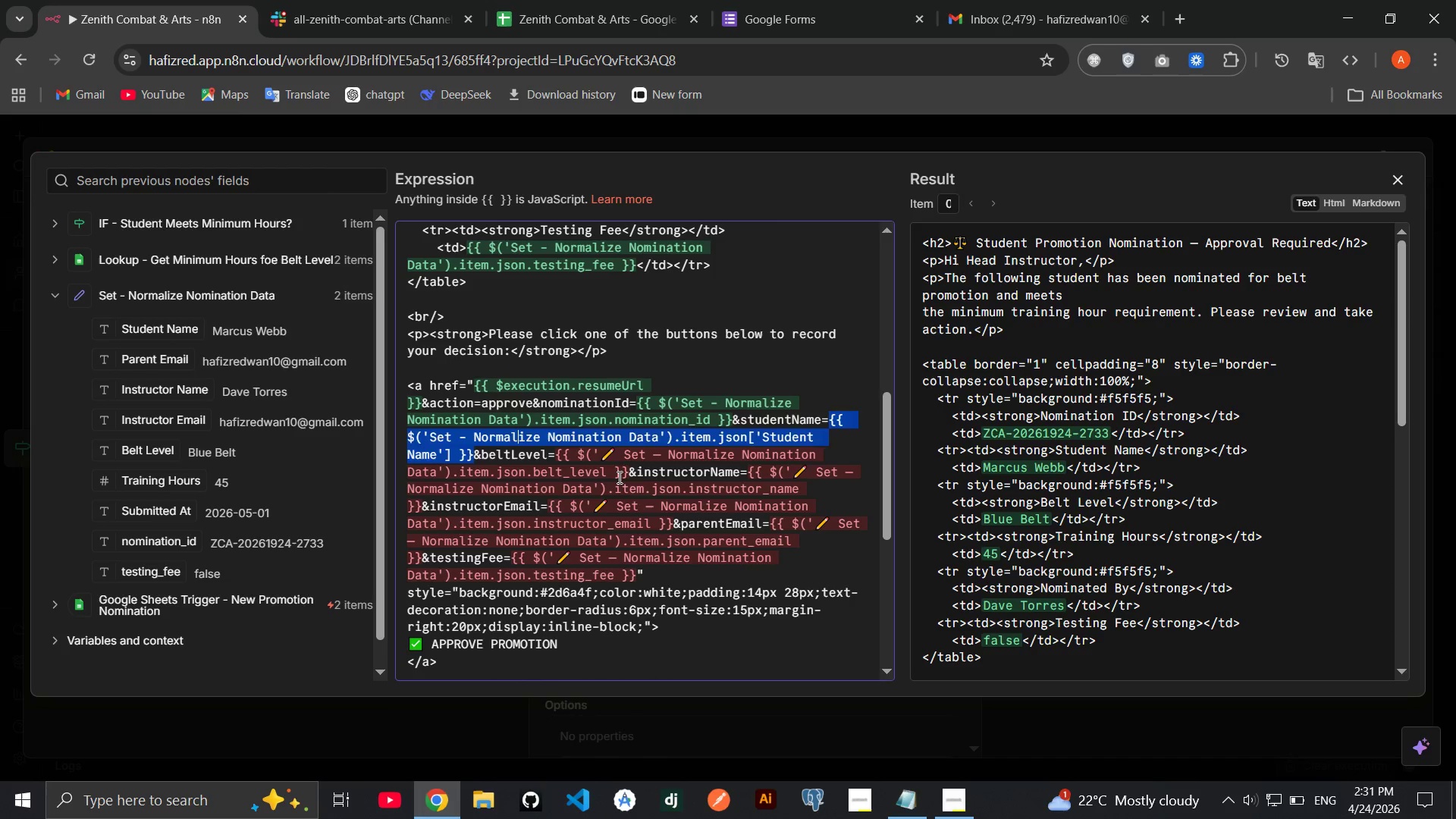 
left_click([618, 477])
 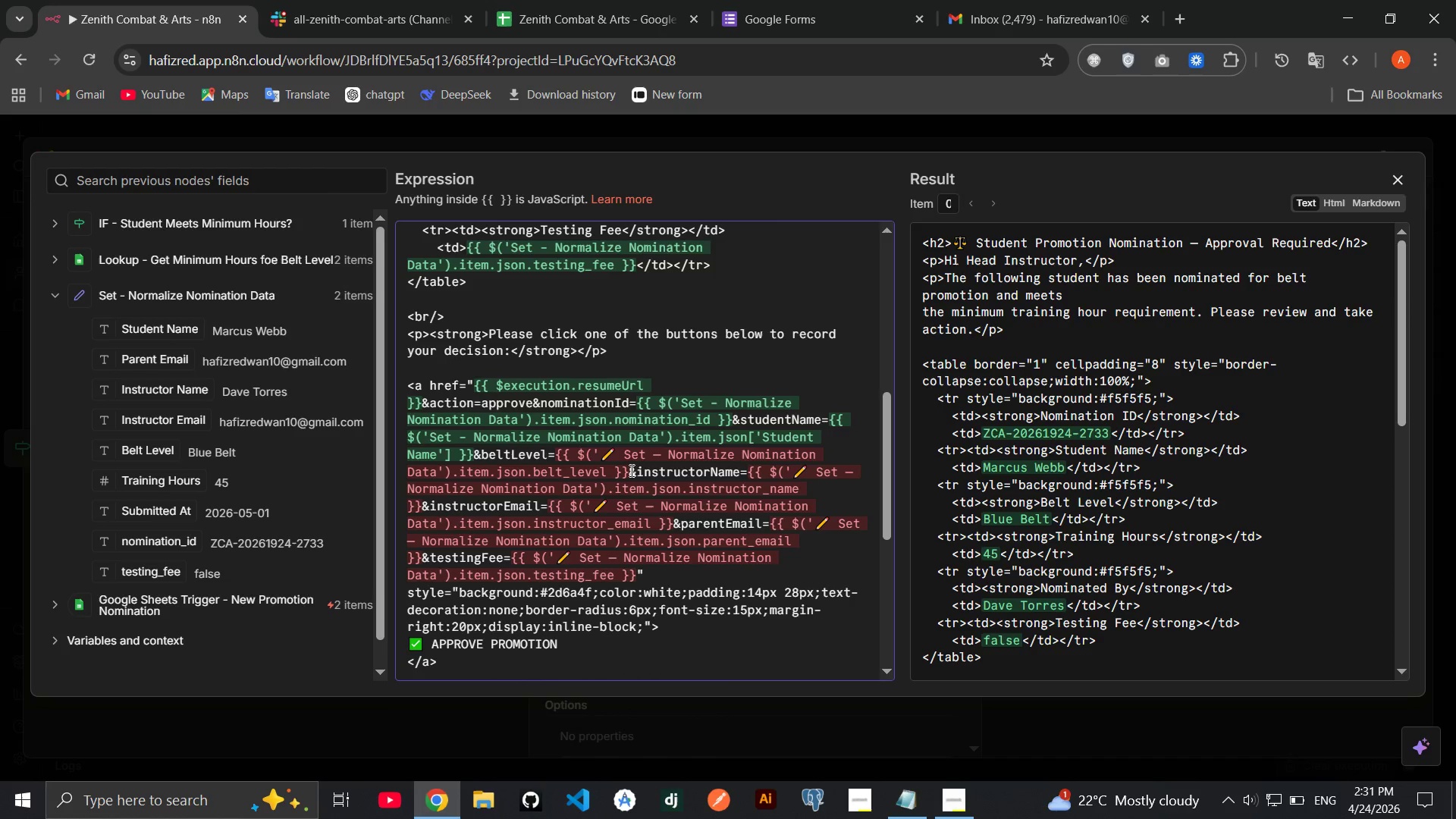 
left_click_drag(start_coordinate=[630, 472], to_coordinate=[557, 453])
 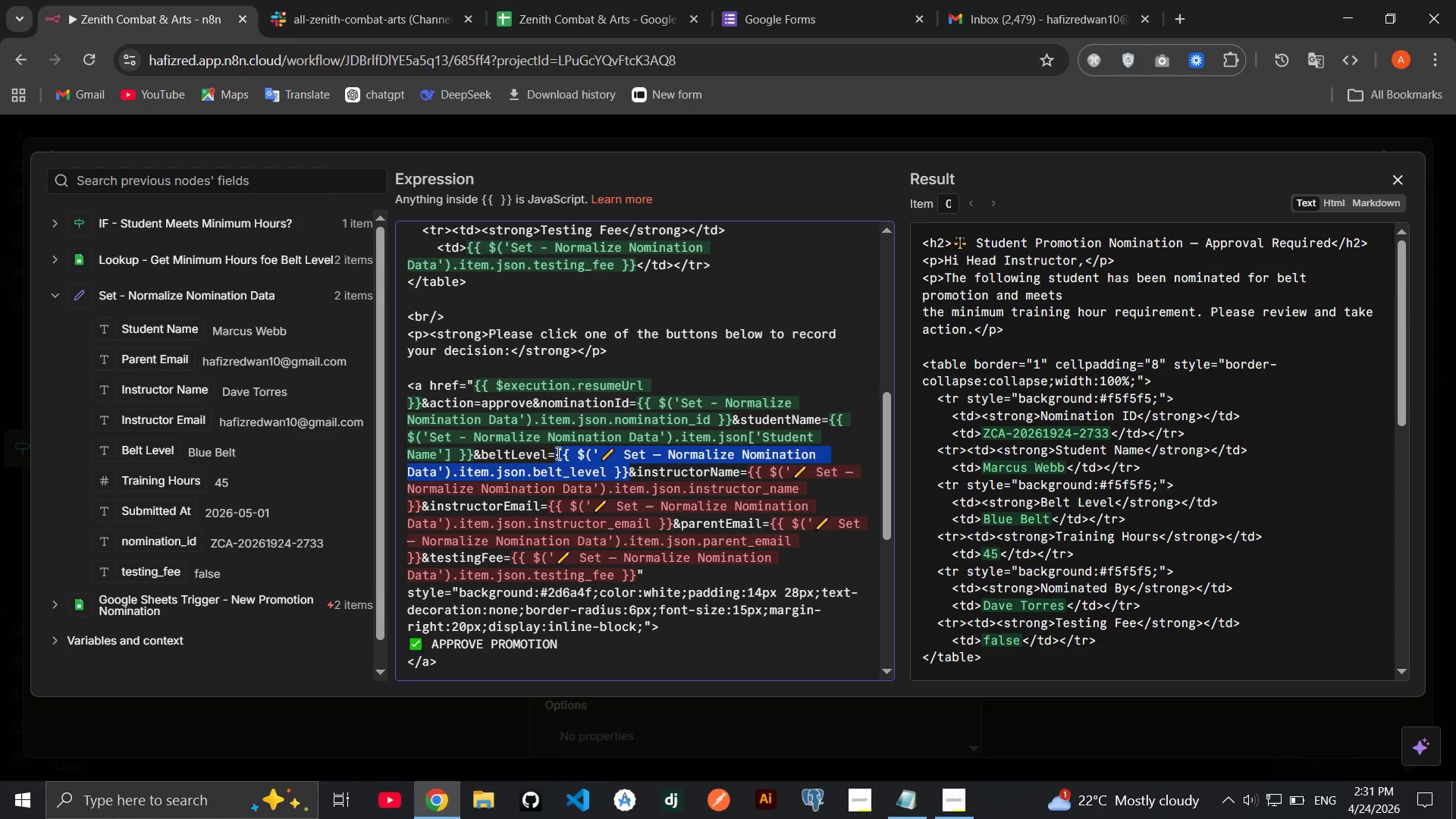 
key(Backspace)
 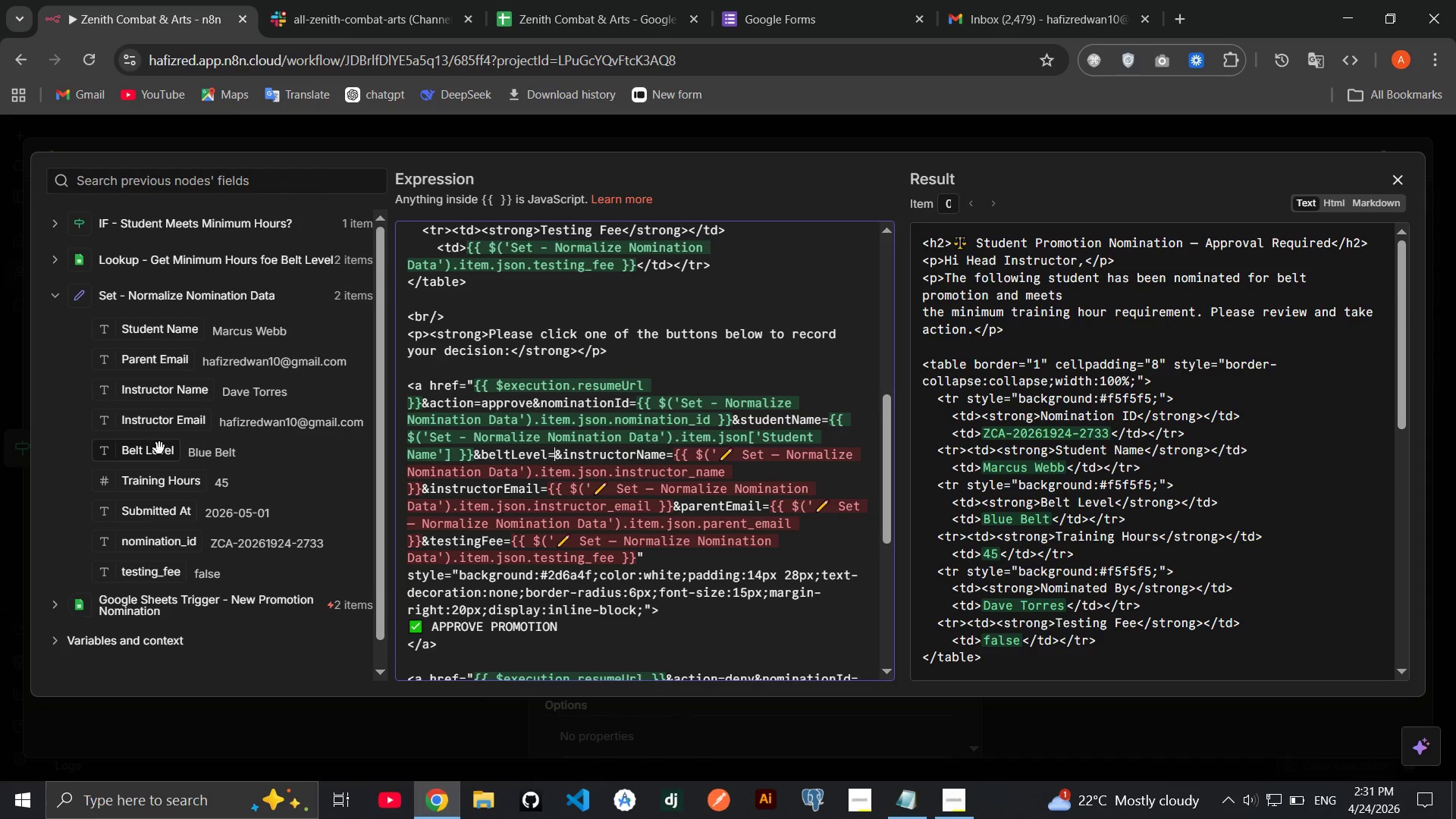 
left_click_drag(start_coordinate=[152, 453], to_coordinate=[557, 461])
 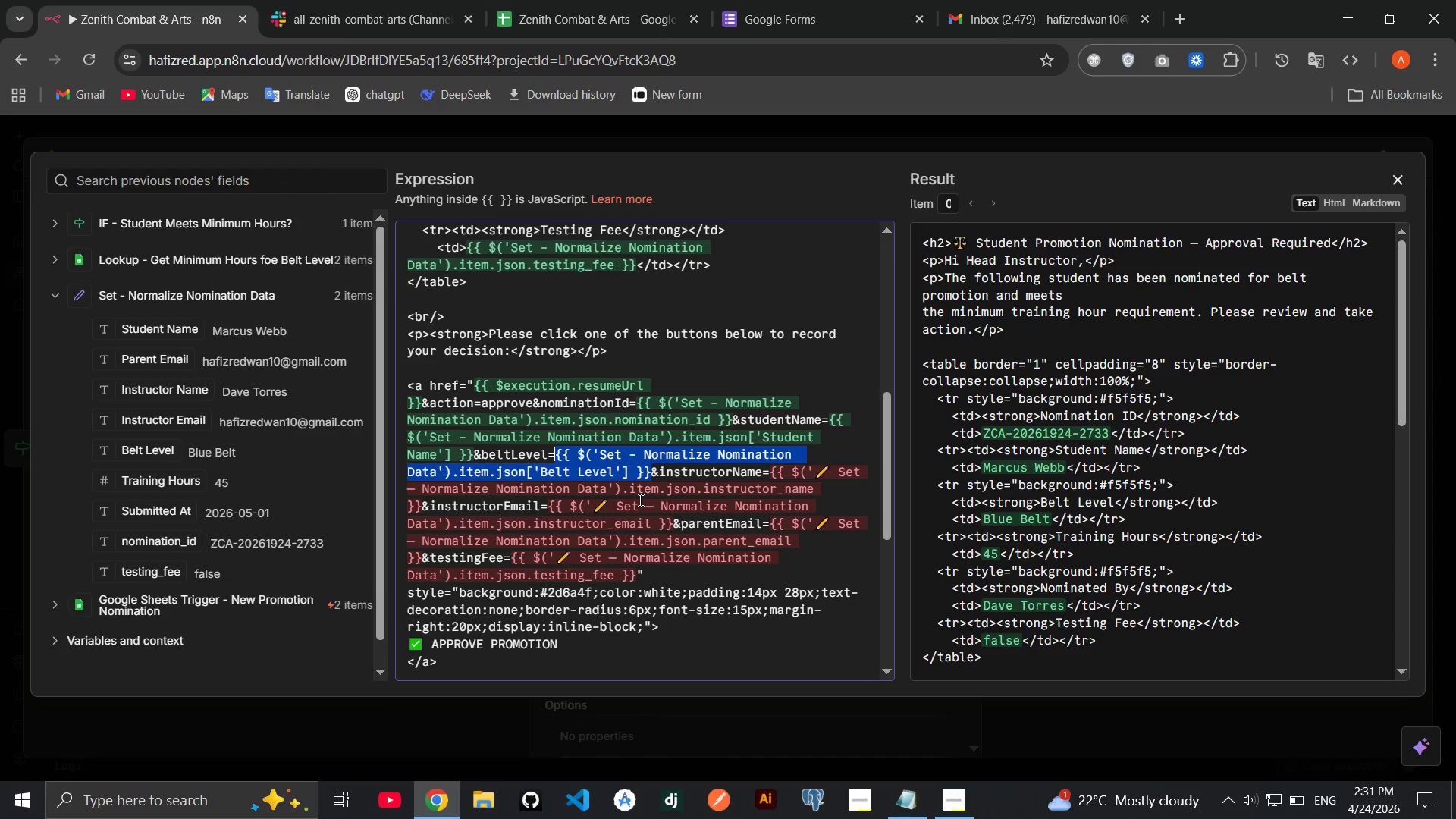 
left_click([639, 500])
 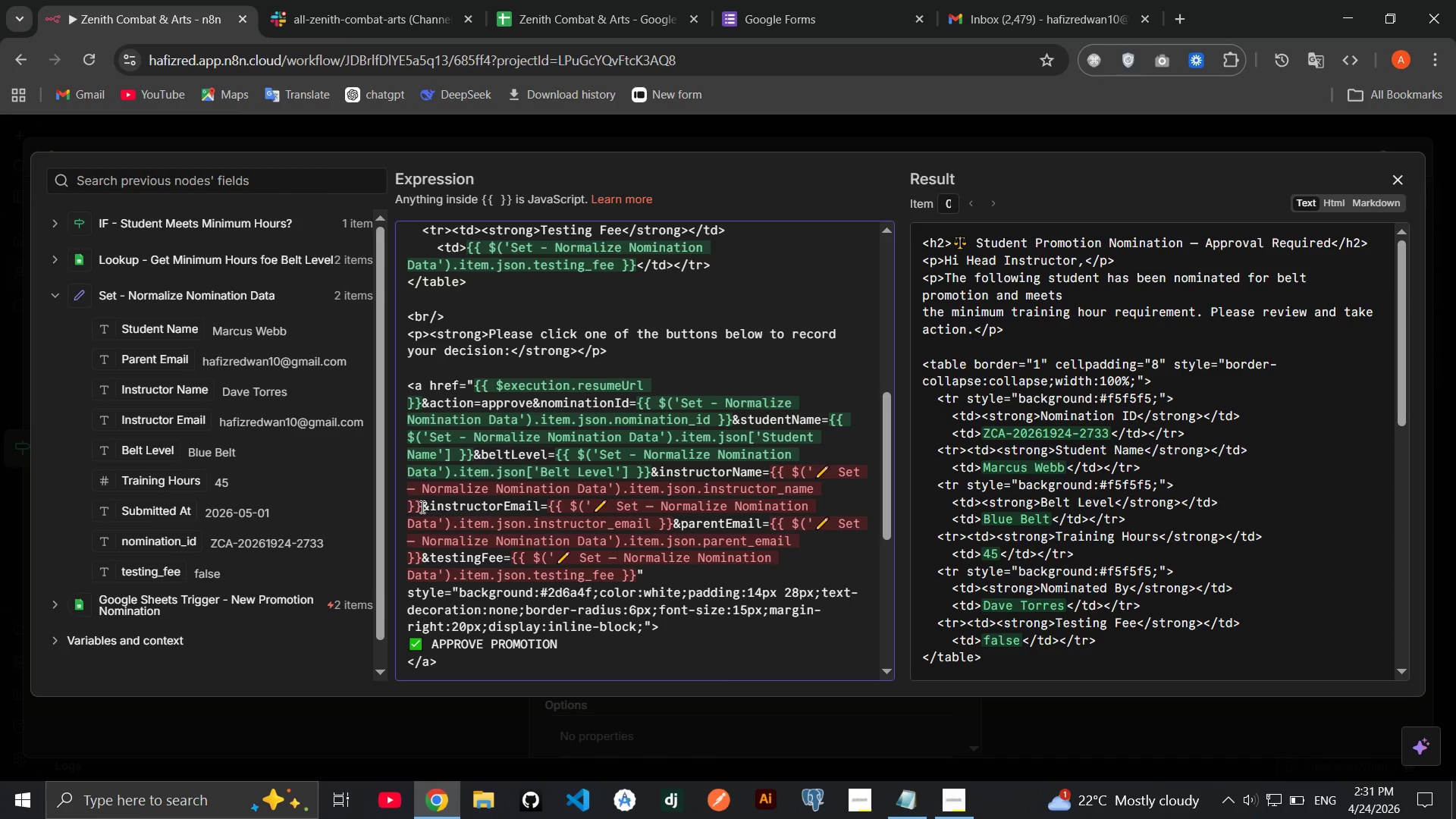 
wait(6.62)
 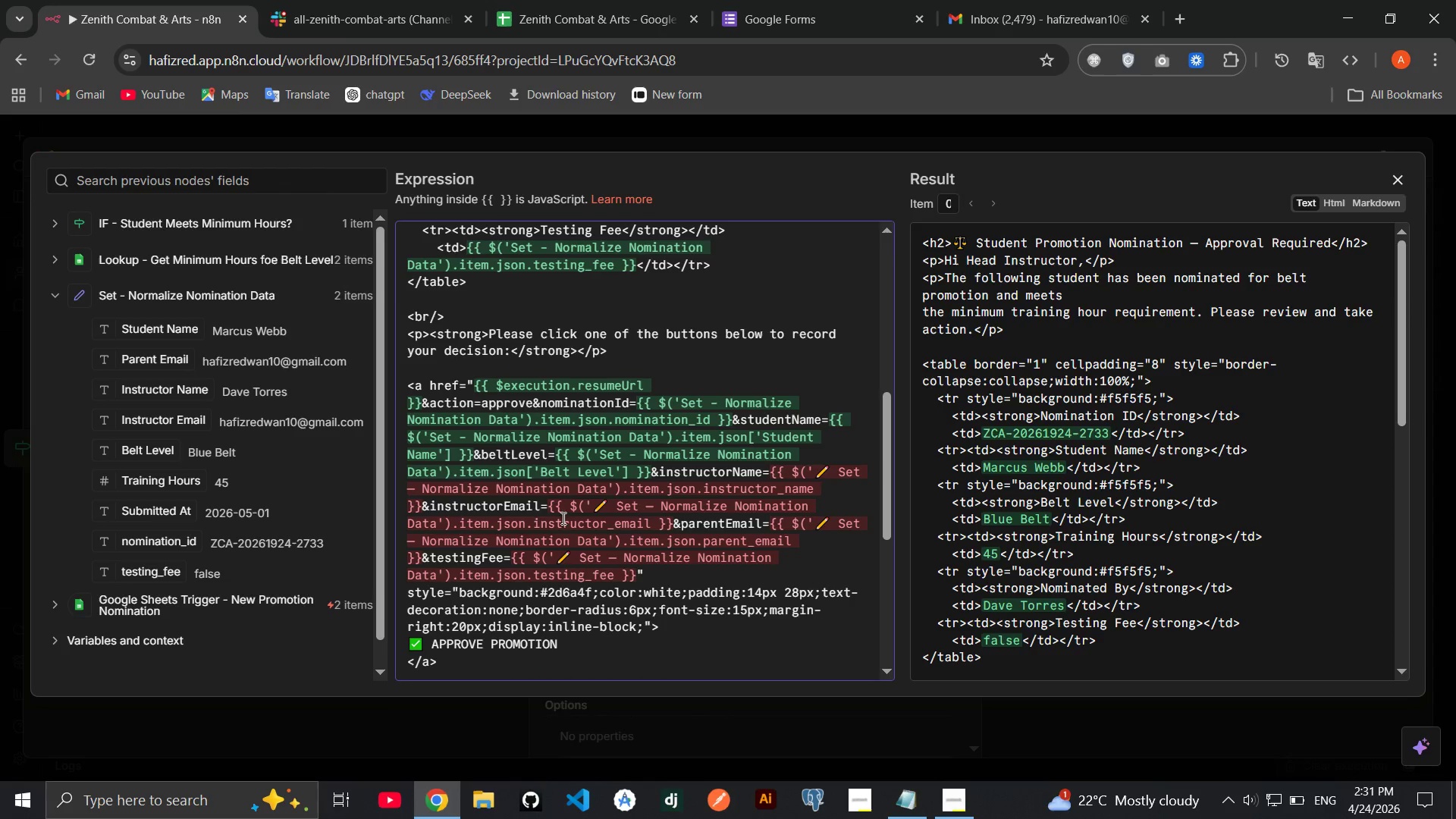 
left_click_drag(start_coordinate=[421, 504], to_coordinate=[773, 474])
 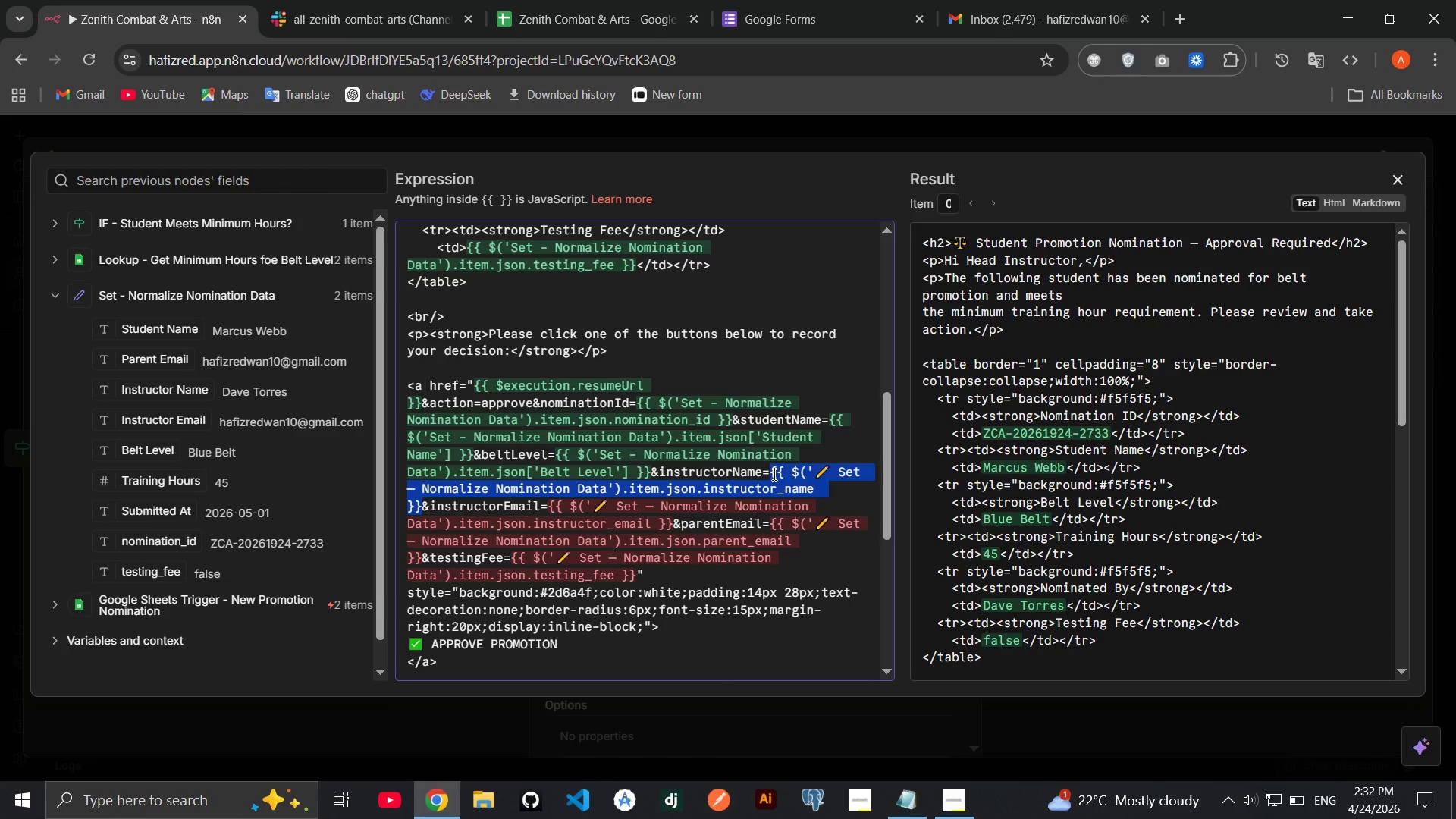 
key(Backspace)
 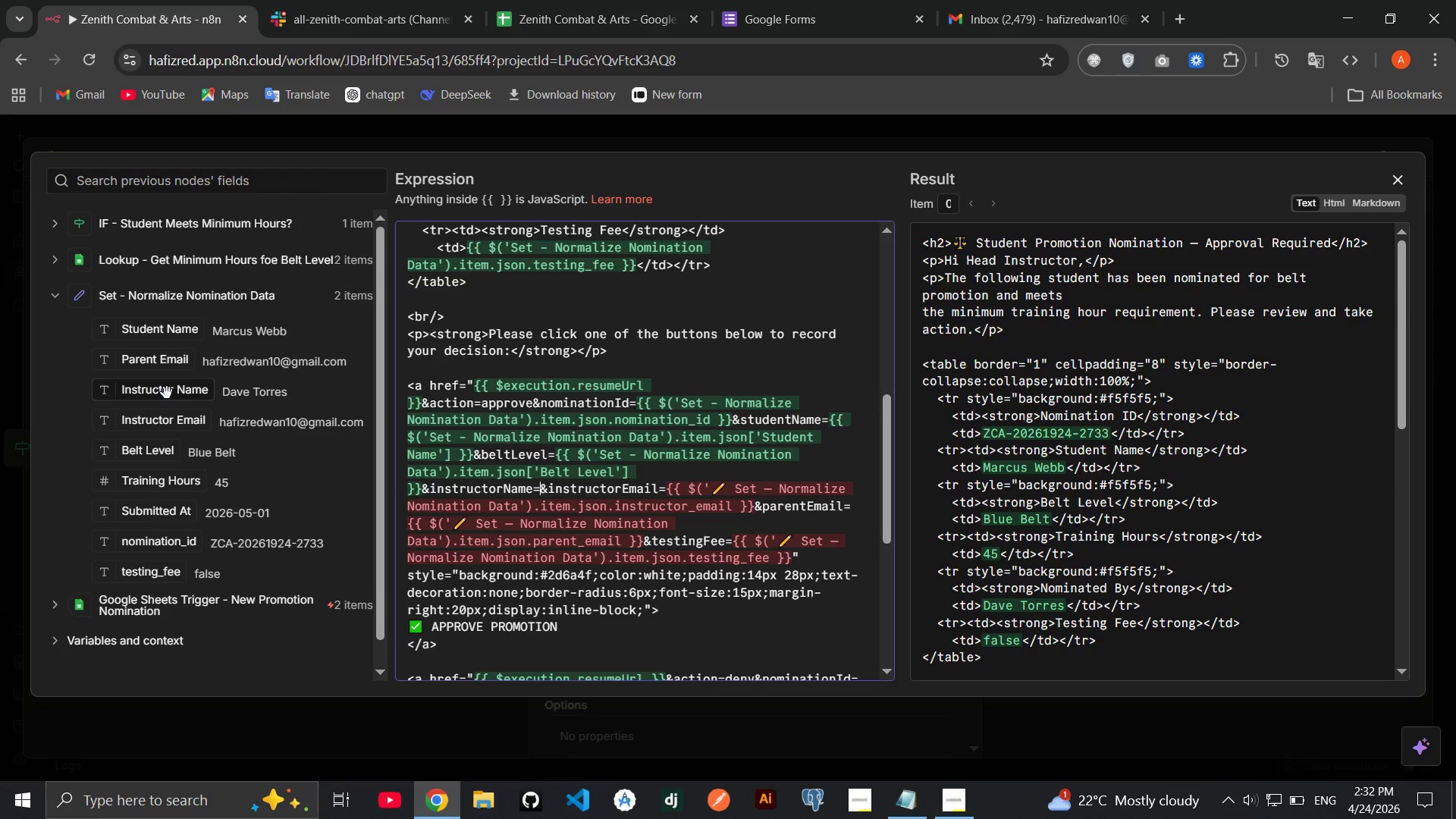 
left_click_drag(start_coordinate=[158, 389], to_coordinate=[541, 492])
 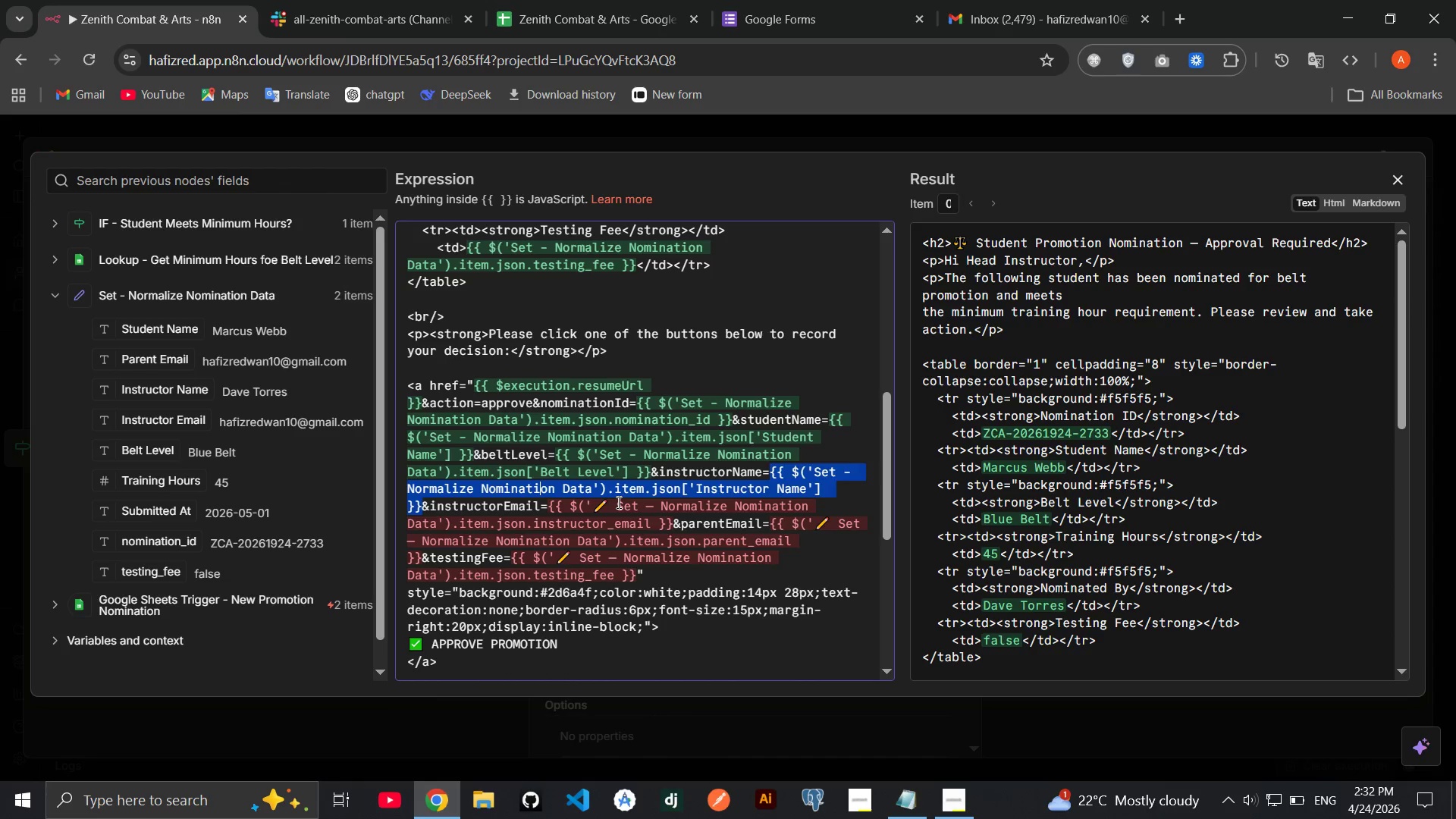 
left_click([617, 502])
 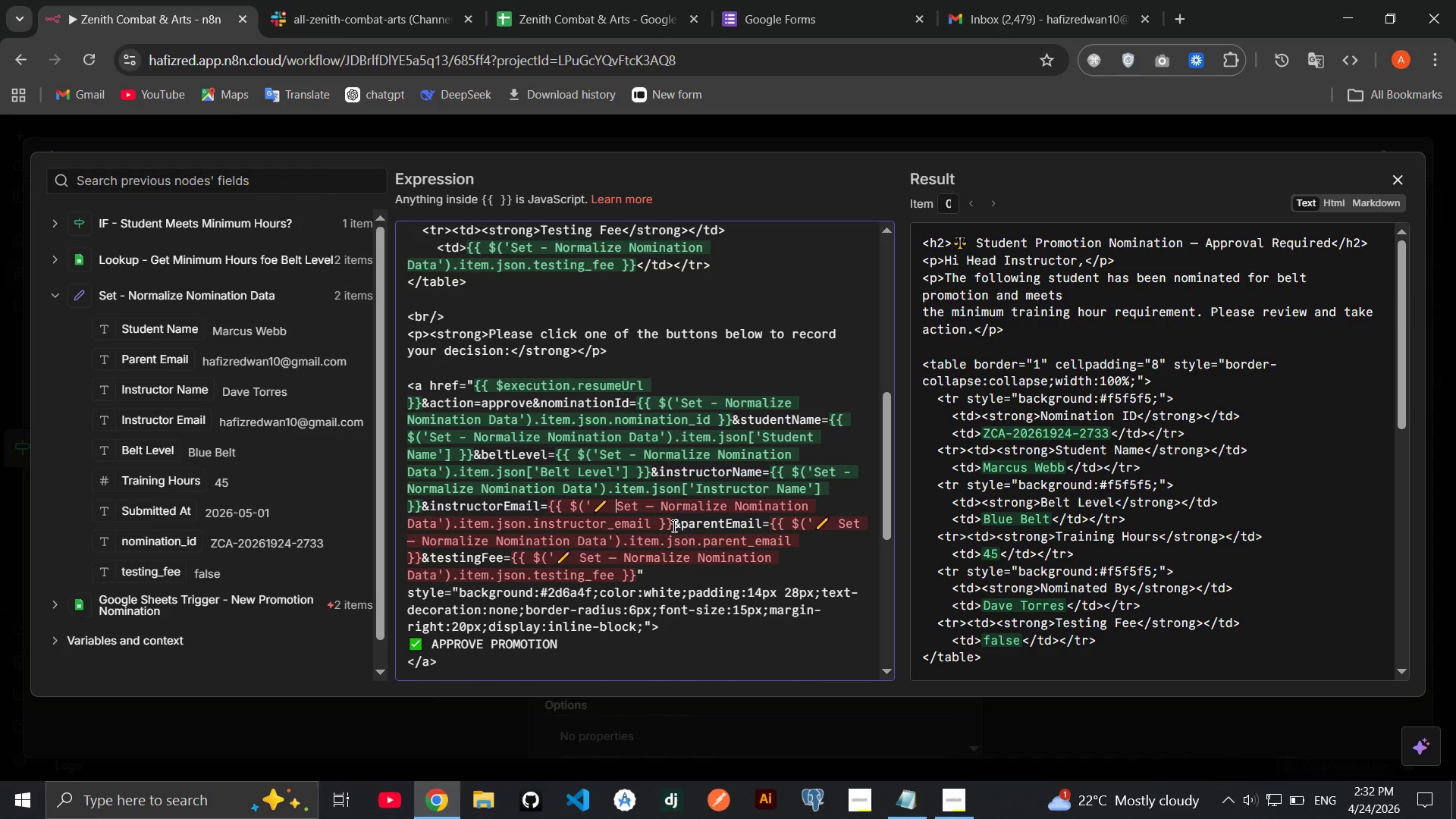 
left_click_drag(start_coordinate=[673, 526], to_coordinate=[548, 506])
 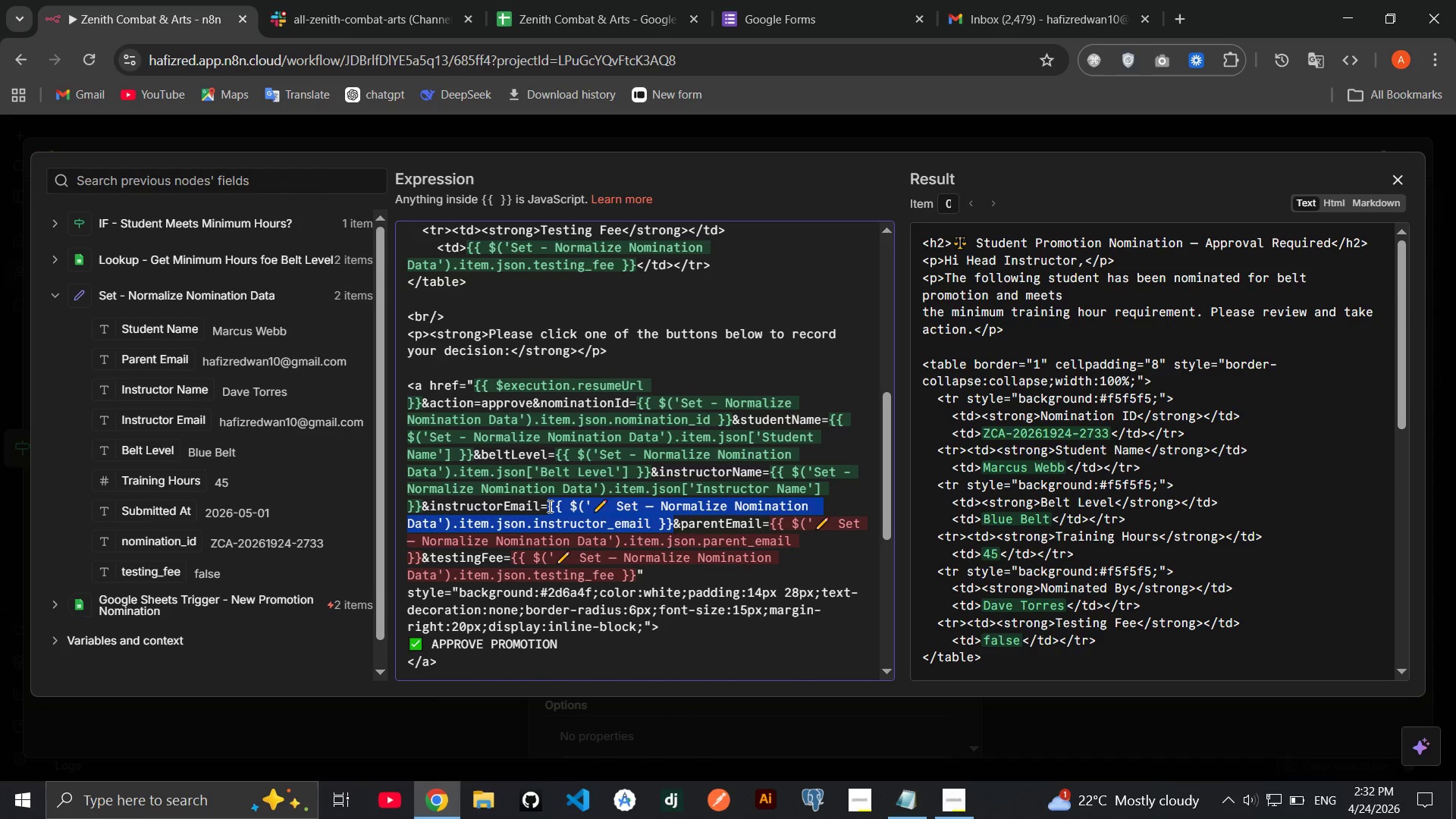 
key(Backspace)
 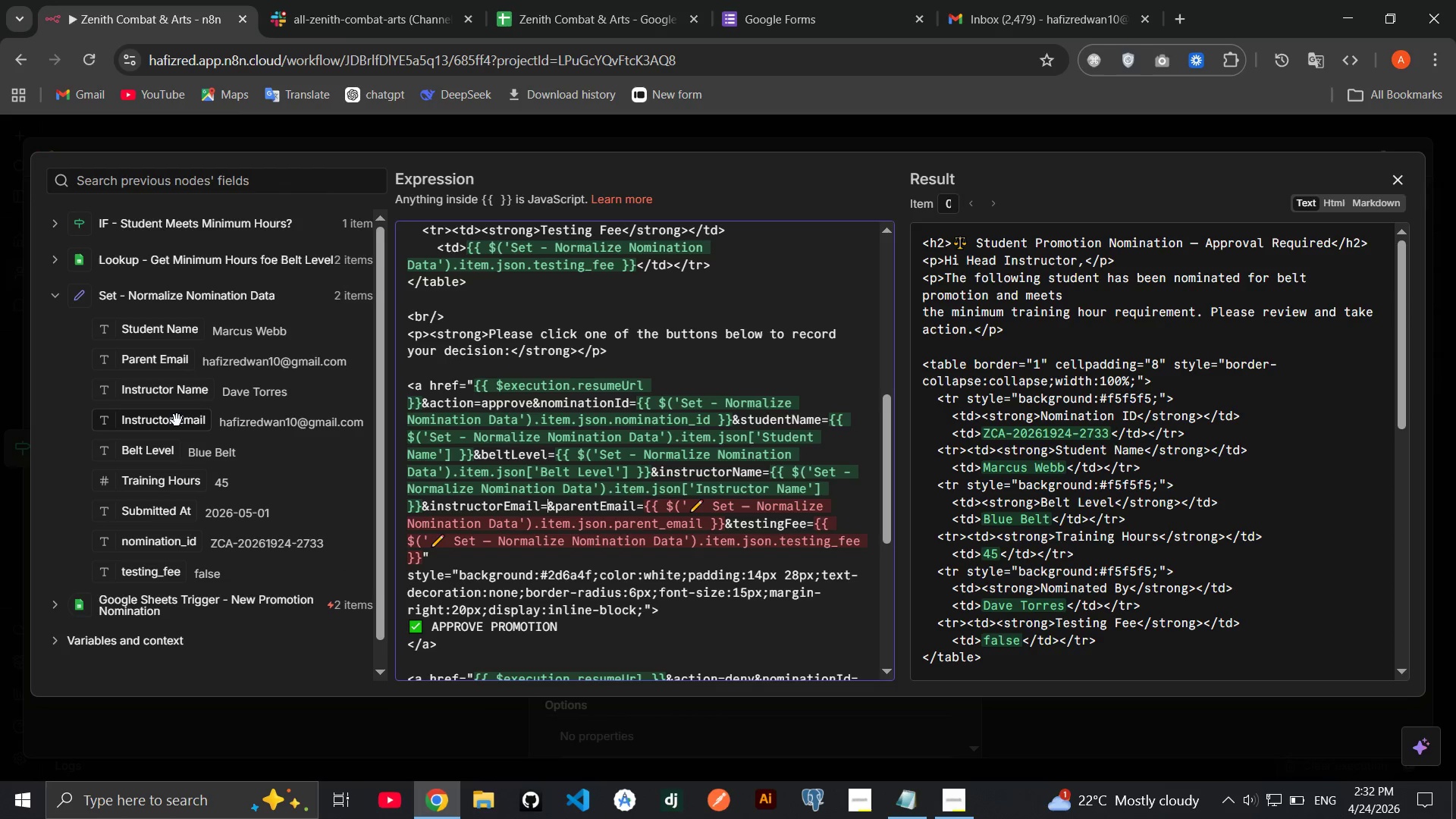 
left_click_drag(start_coordinate=[171, 420], to_coordinate=[551, 510])
 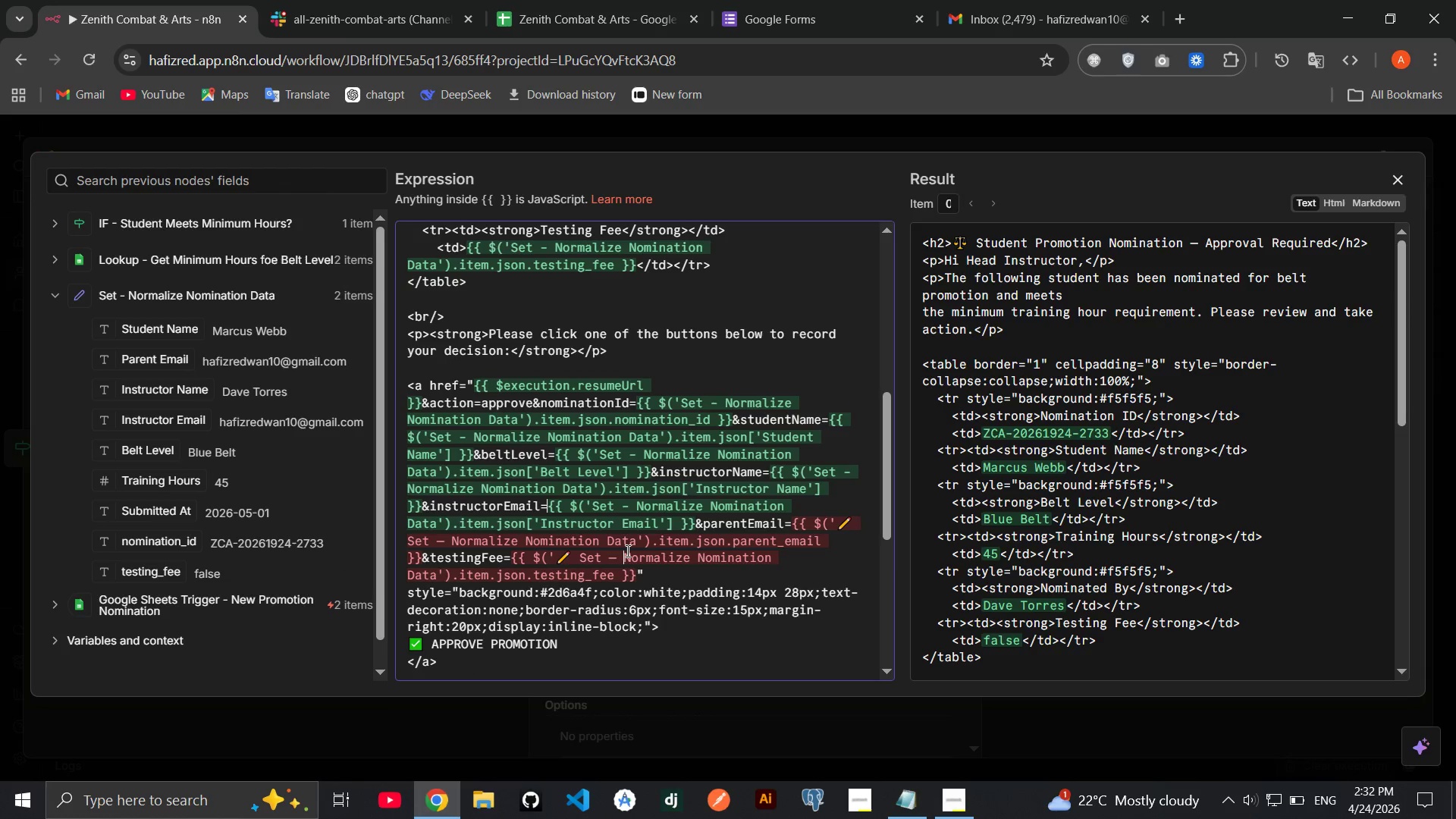 
left_click([626, 551])
 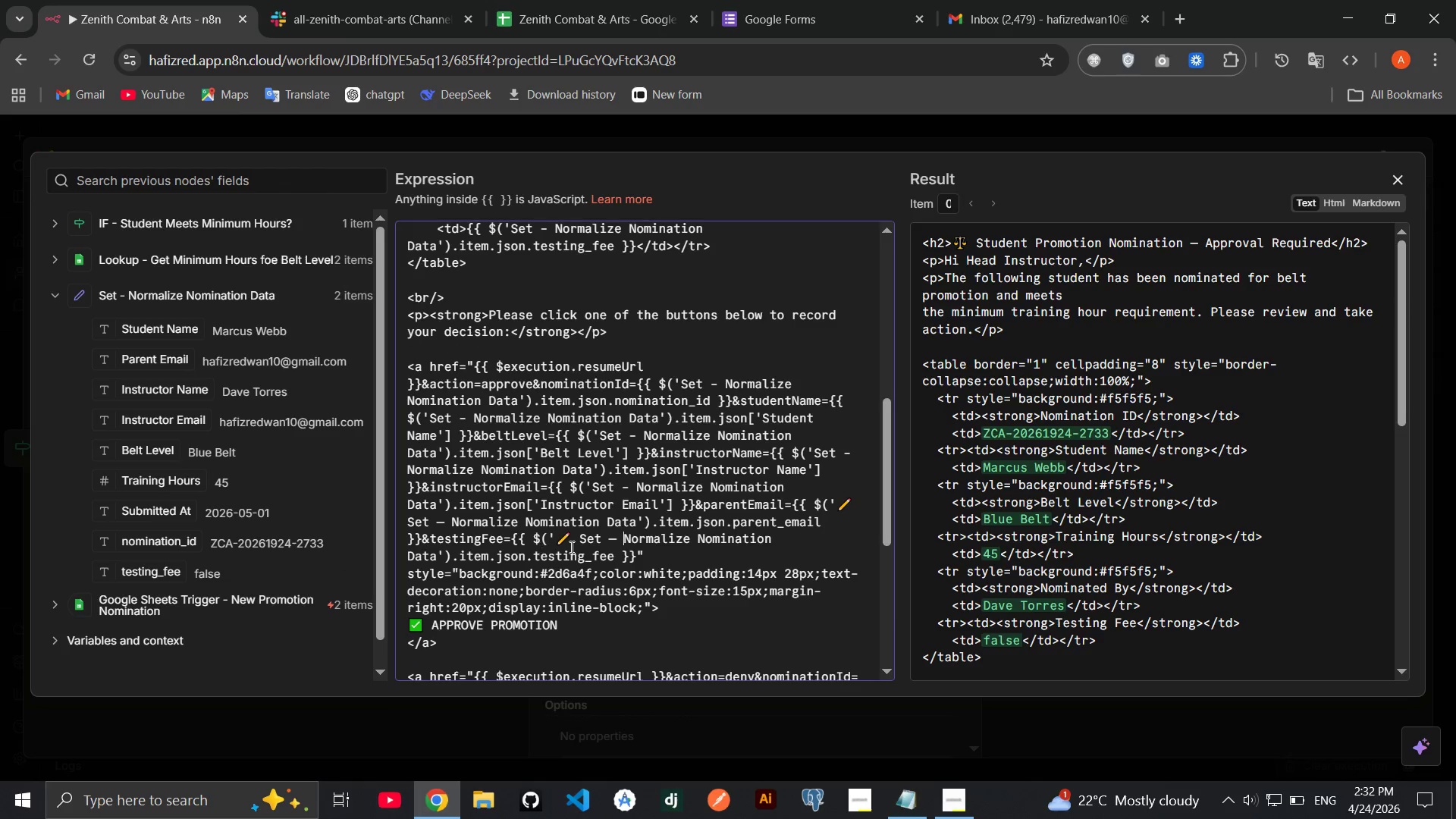 
wait(9.45)
 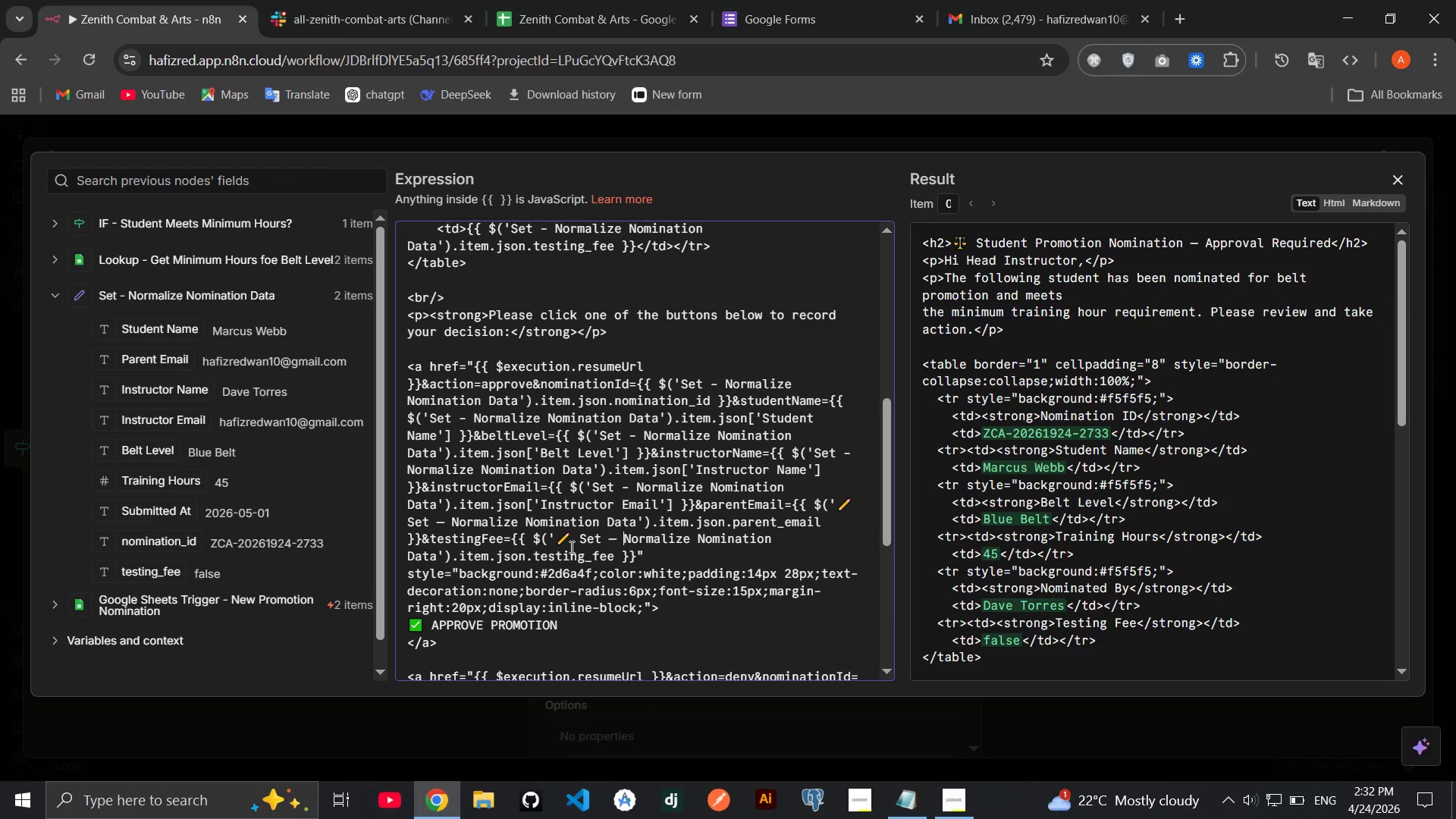 
left_click_drag(start_coordinate=[793, 498], to_coordinate=[419, 541])
 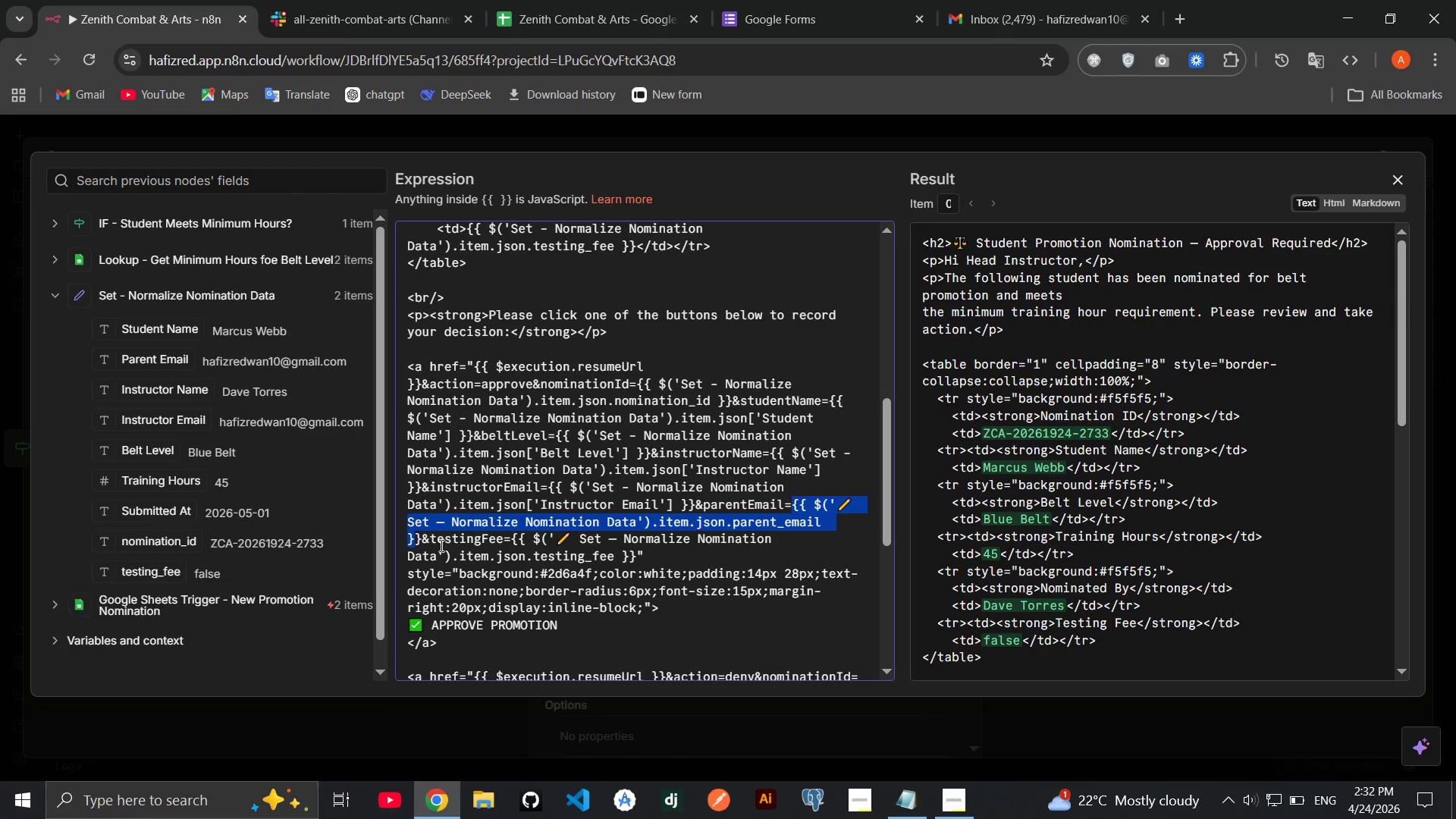 
left_click([440, 545])
 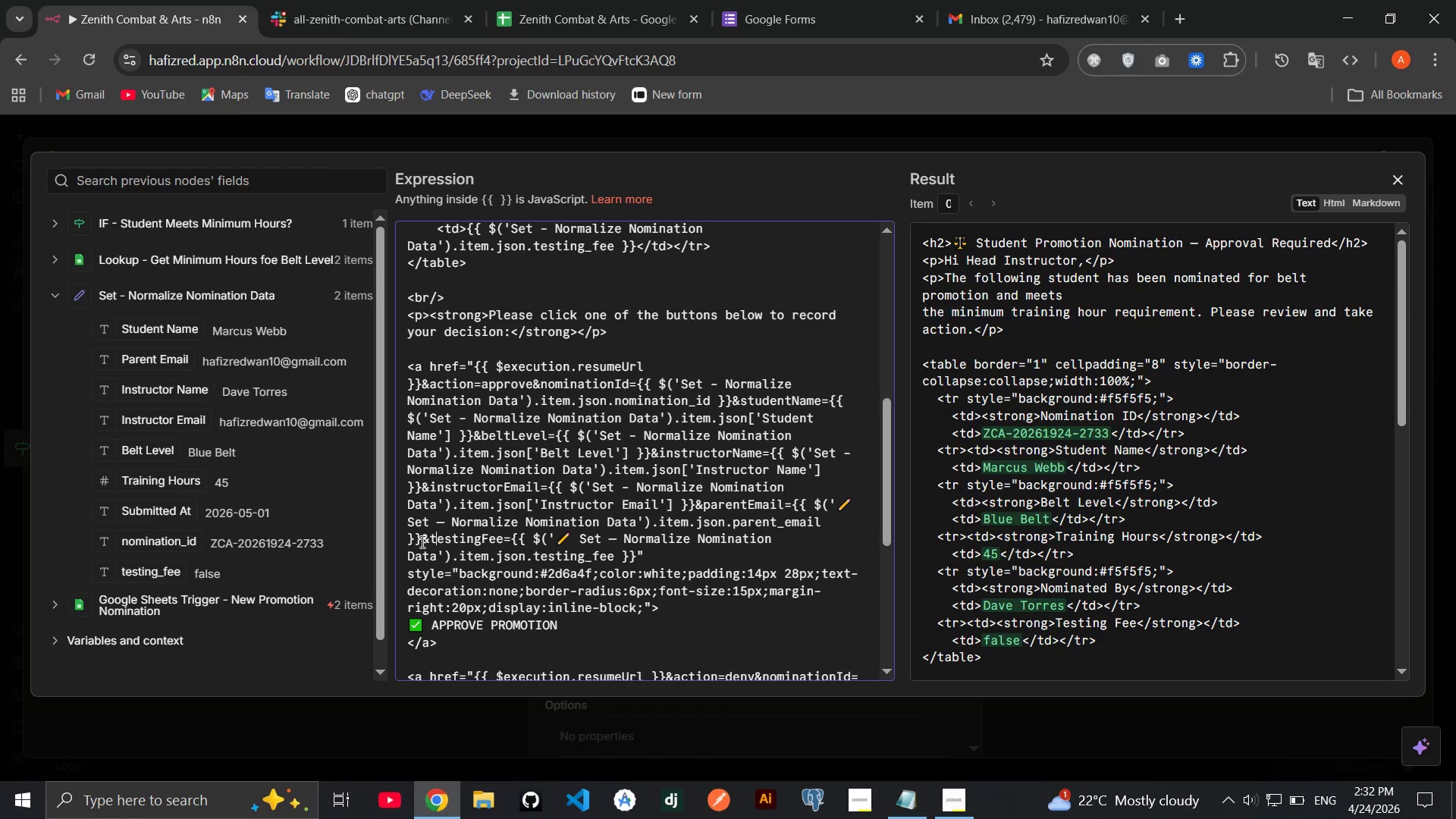 
left_click_drag(start_coordinate=[421, 541], to_coordinate=[795, 509])
 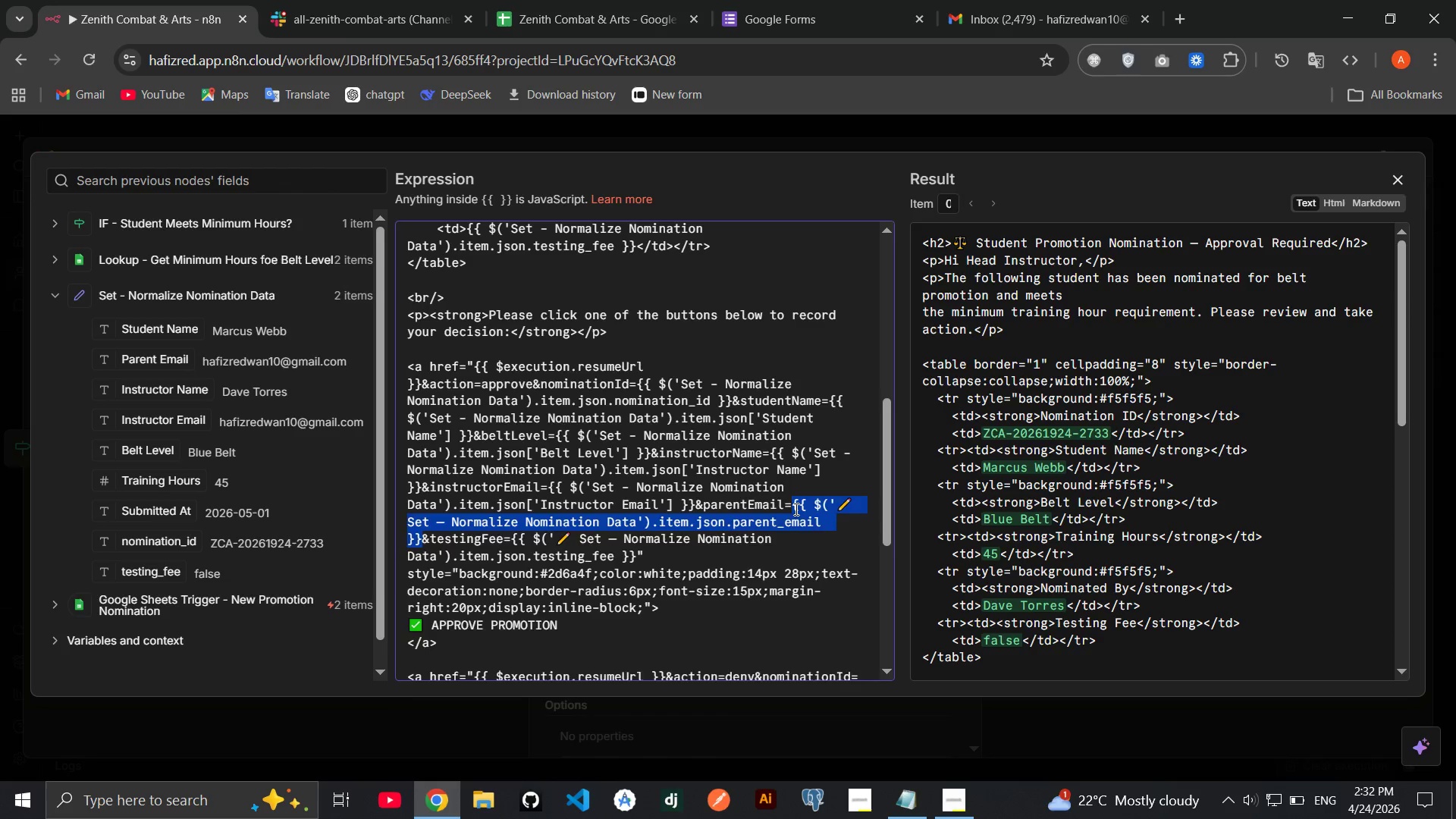 
key(Backspace)
 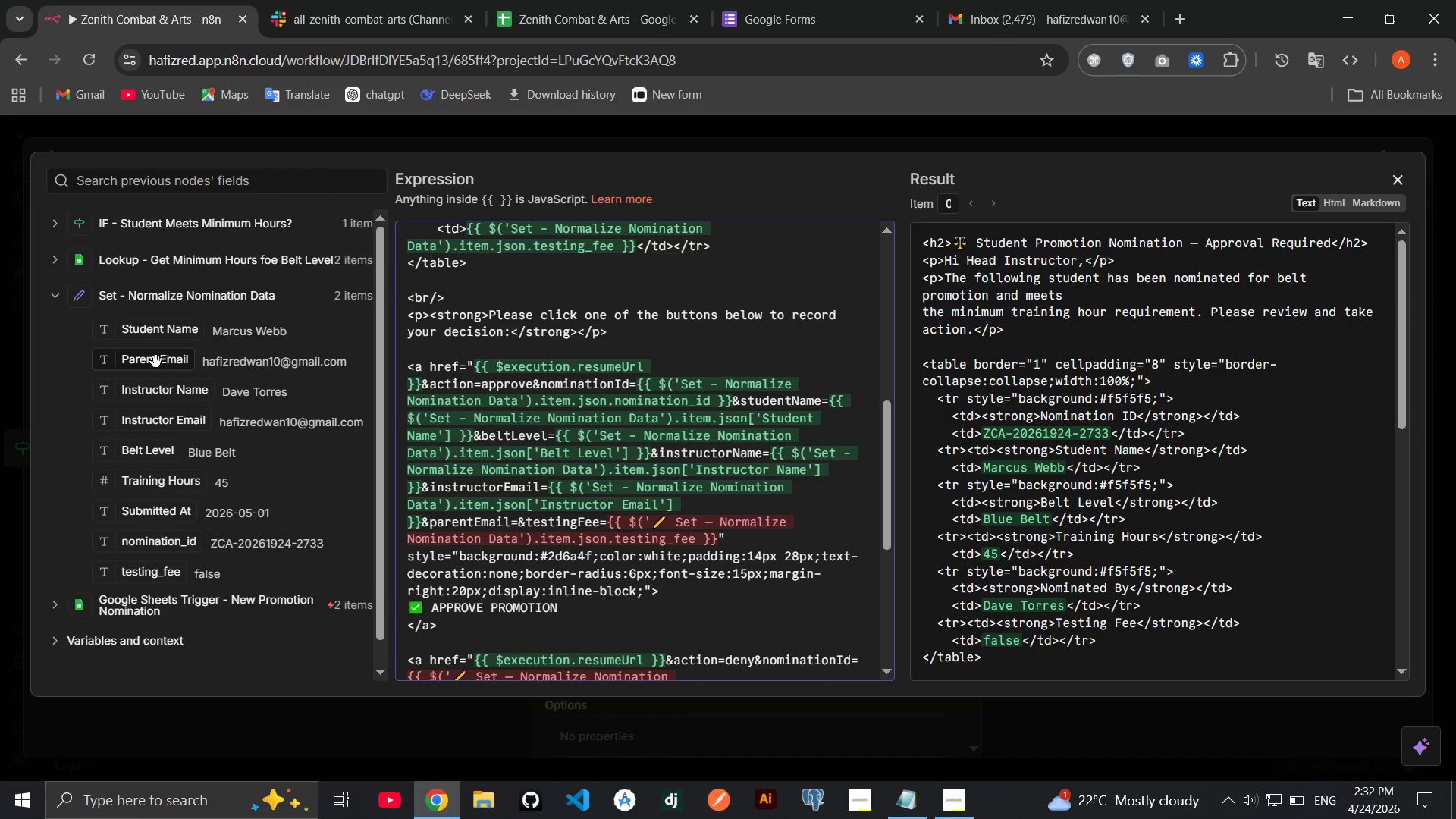 
wait(5.06)
 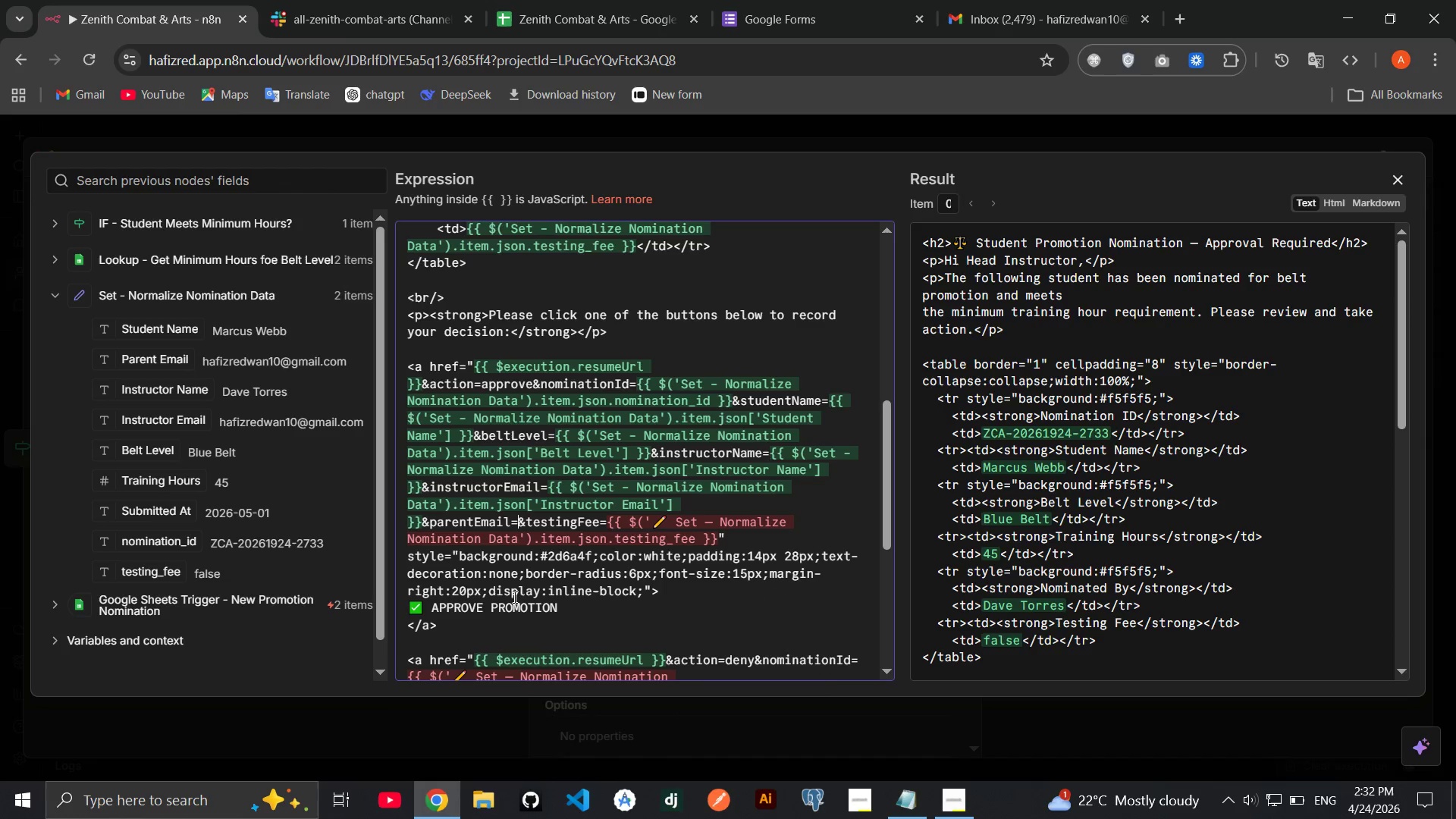 
left_click_drag(start_coordinate=[152, 362], to_coordinate=[518, 524])
 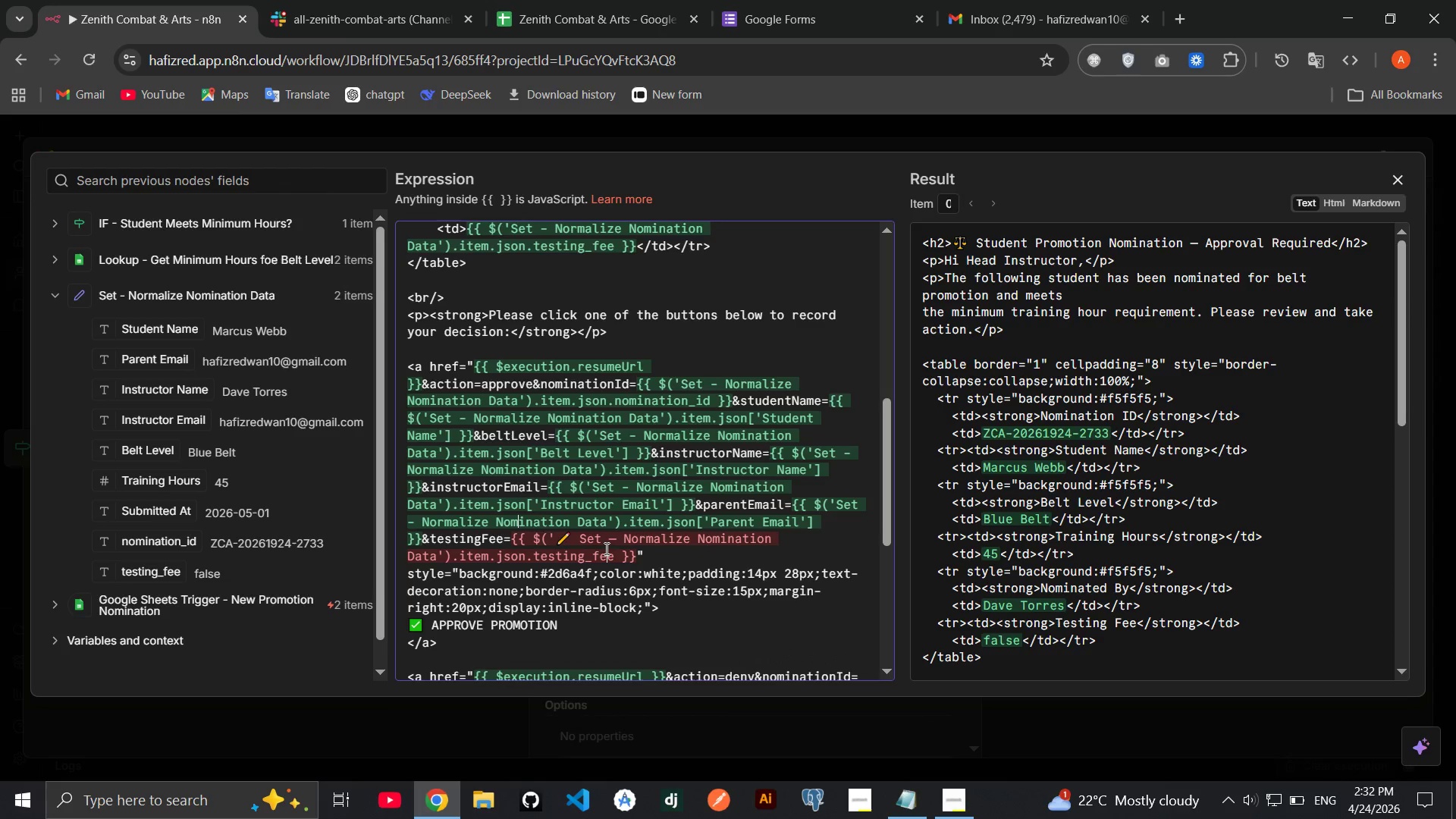 
left_click([605, 548])
 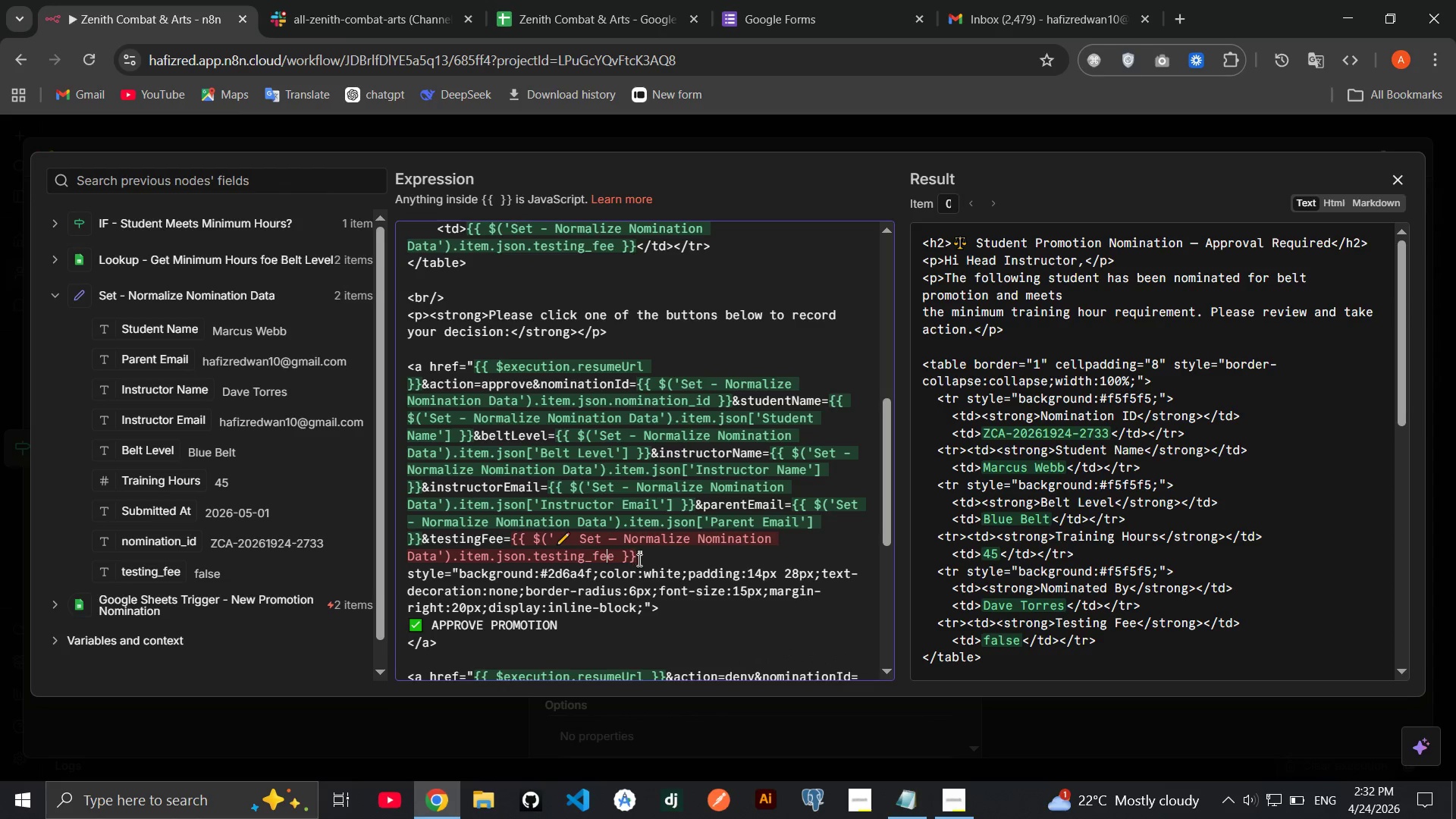 
left_click_drag(start_coordinate=[638, 560], to_coordinate=[511, 537])
 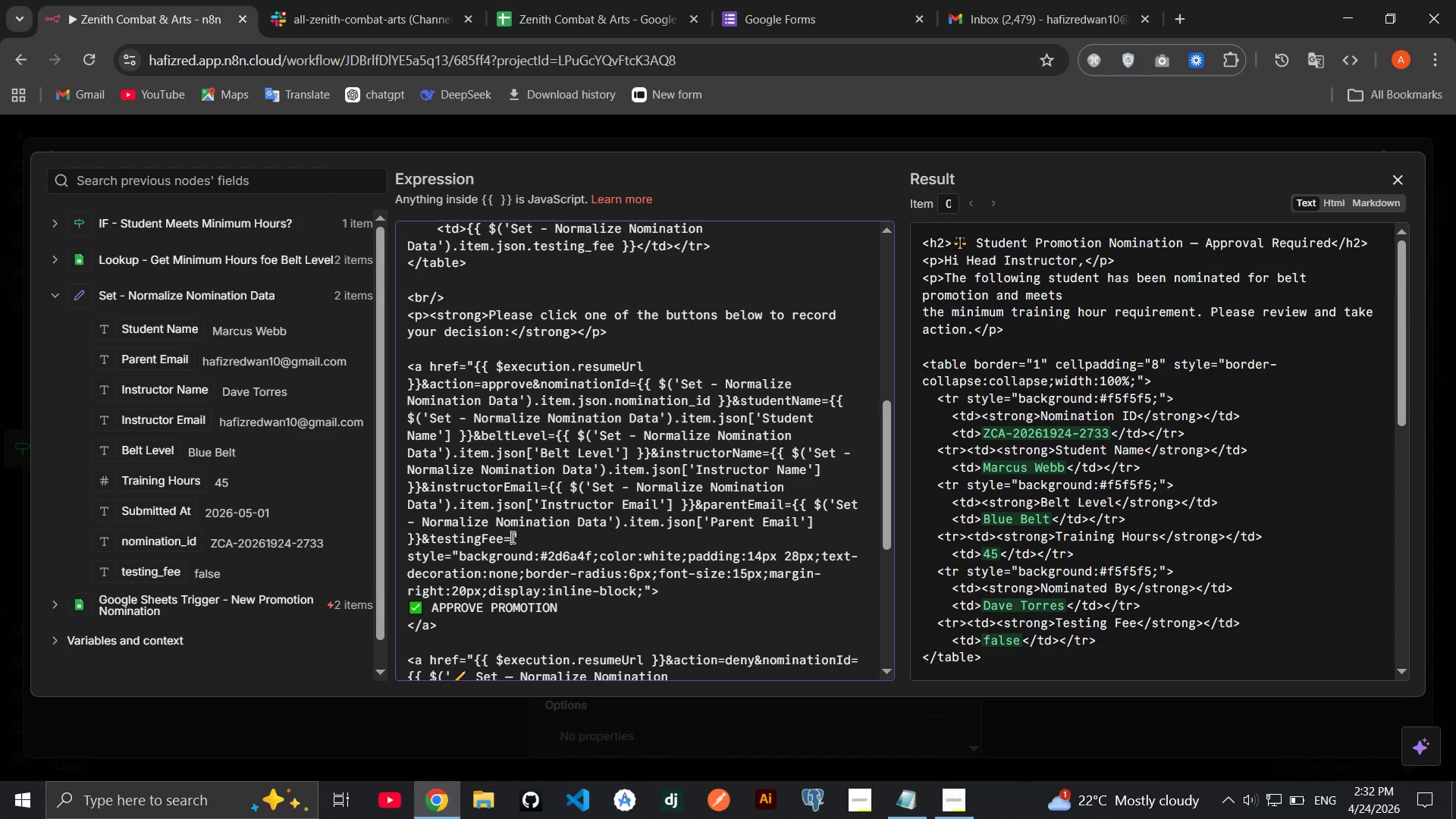 
key(Backspace)
 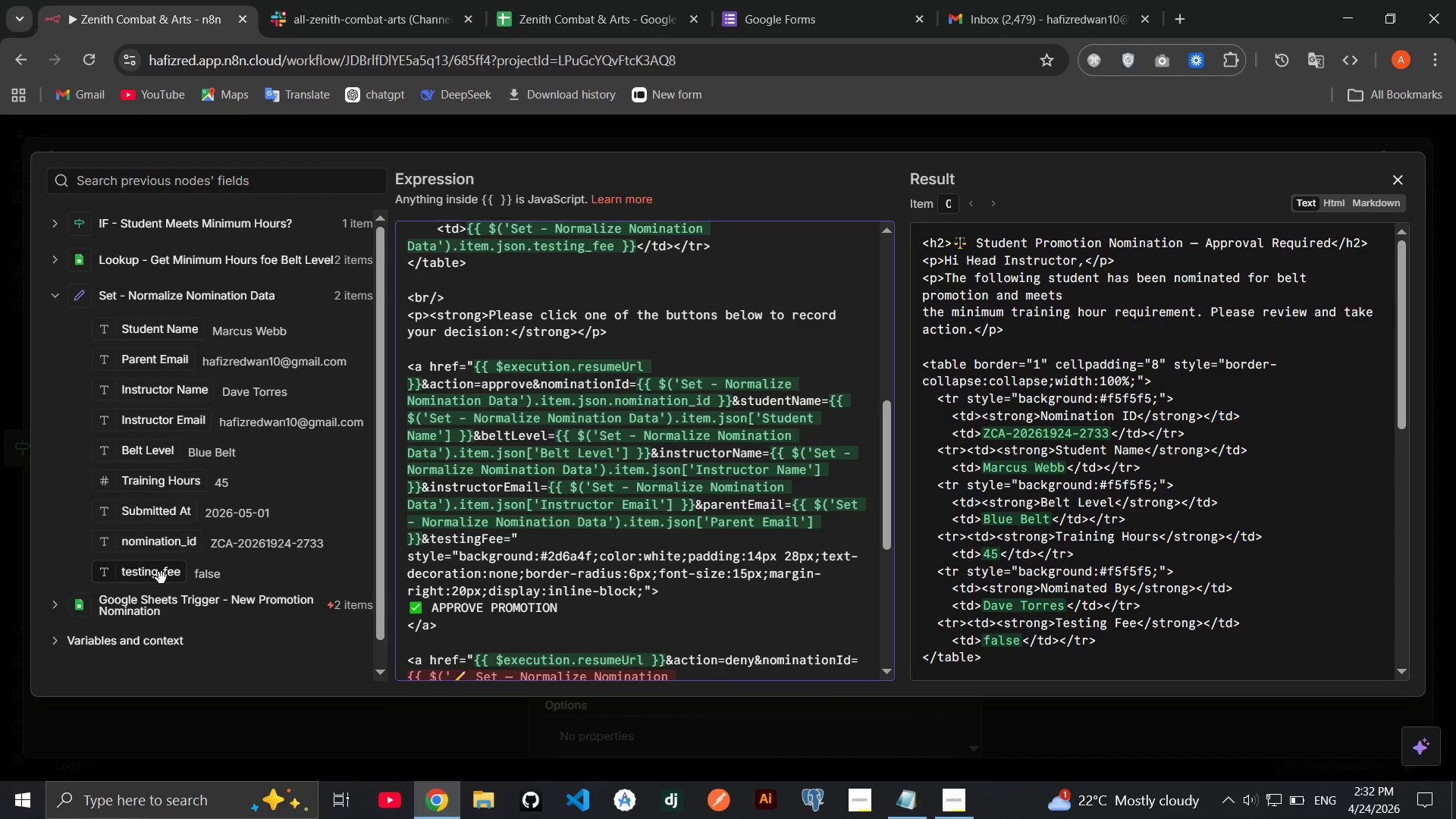 
left_click_drag(start_coordinate=[158, 576], to_coordinate=[513, 540])
 